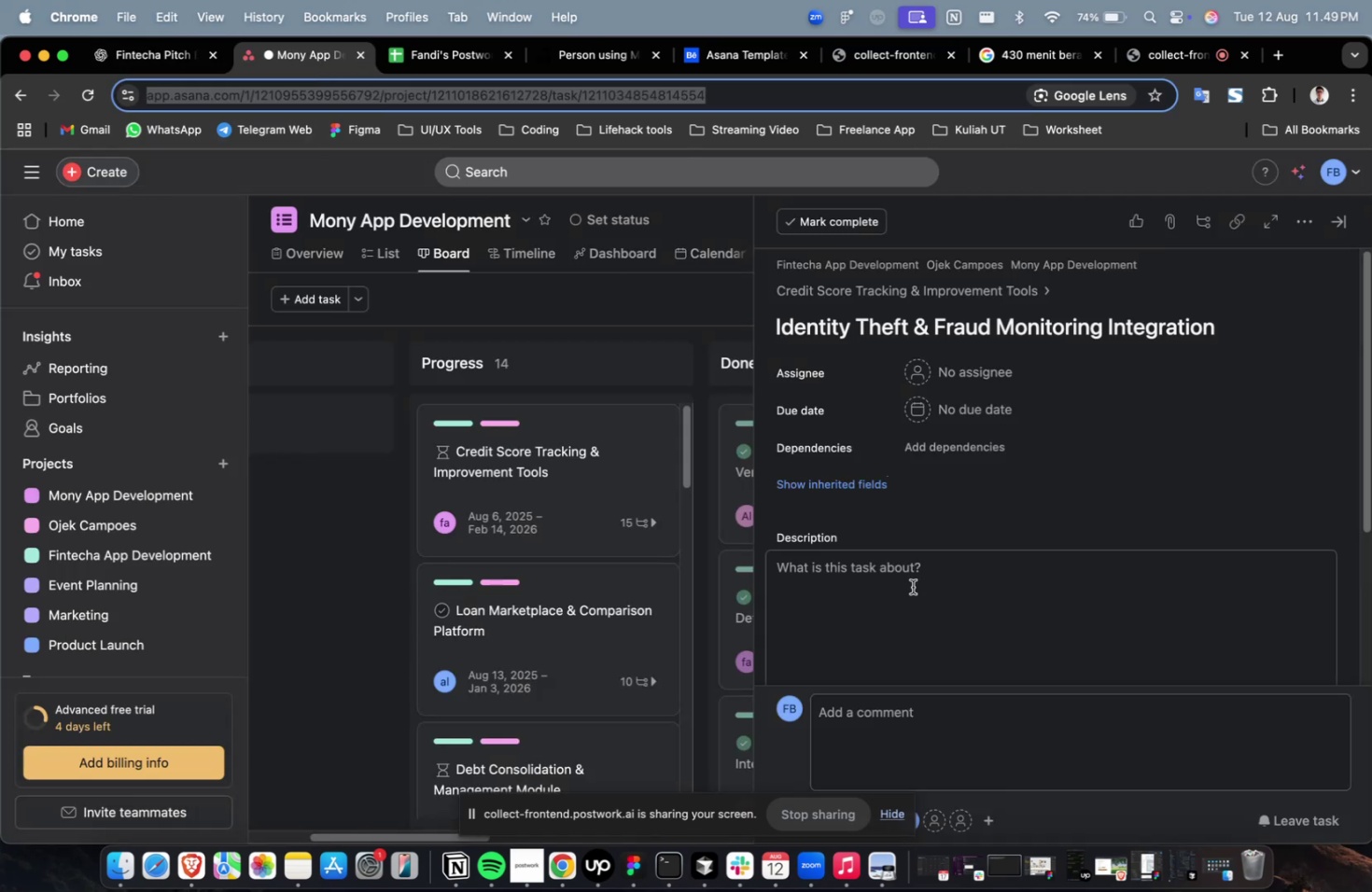 
left_click([912, 586])
 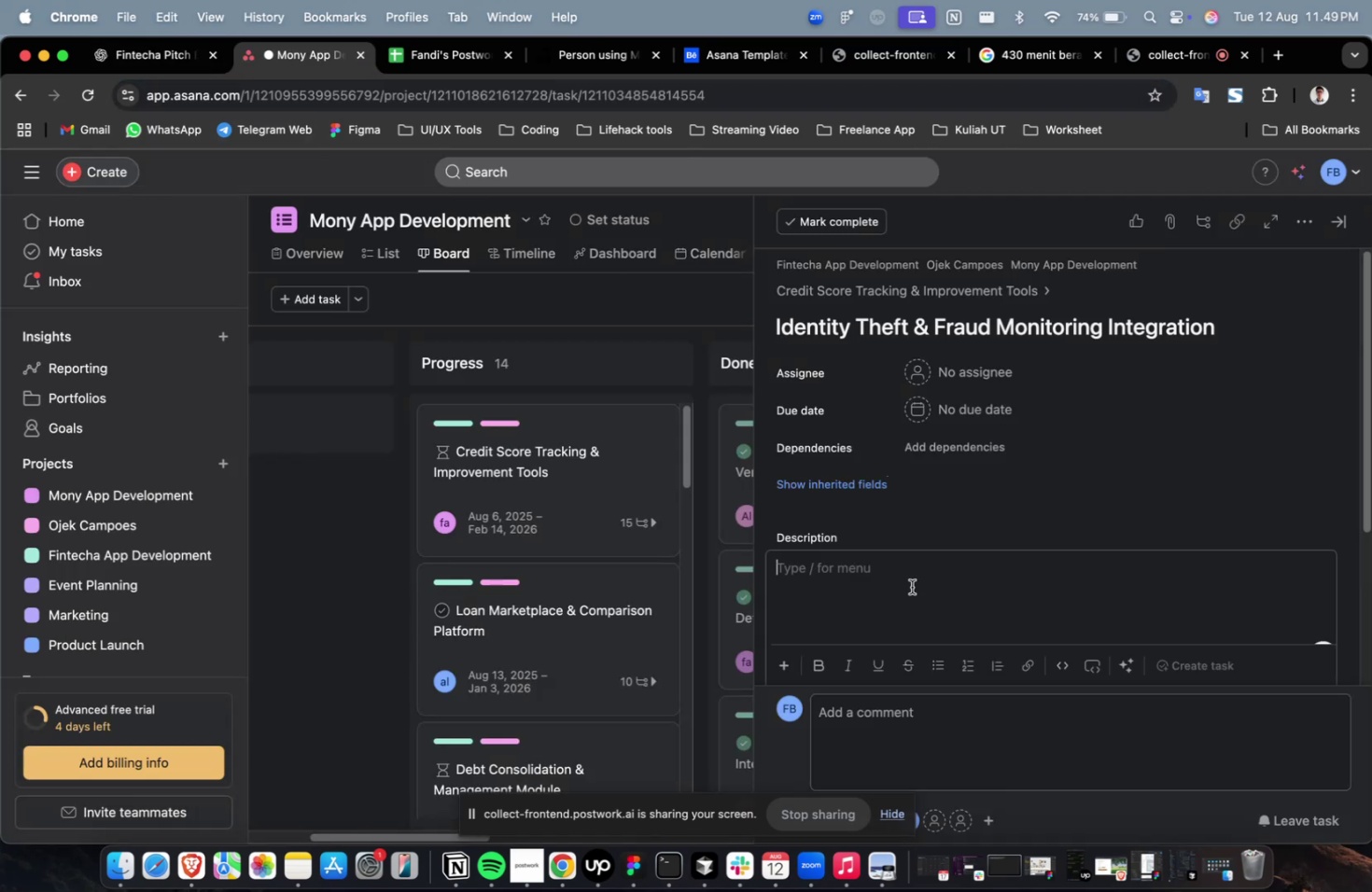 
key(Meta+CommandLeft)
 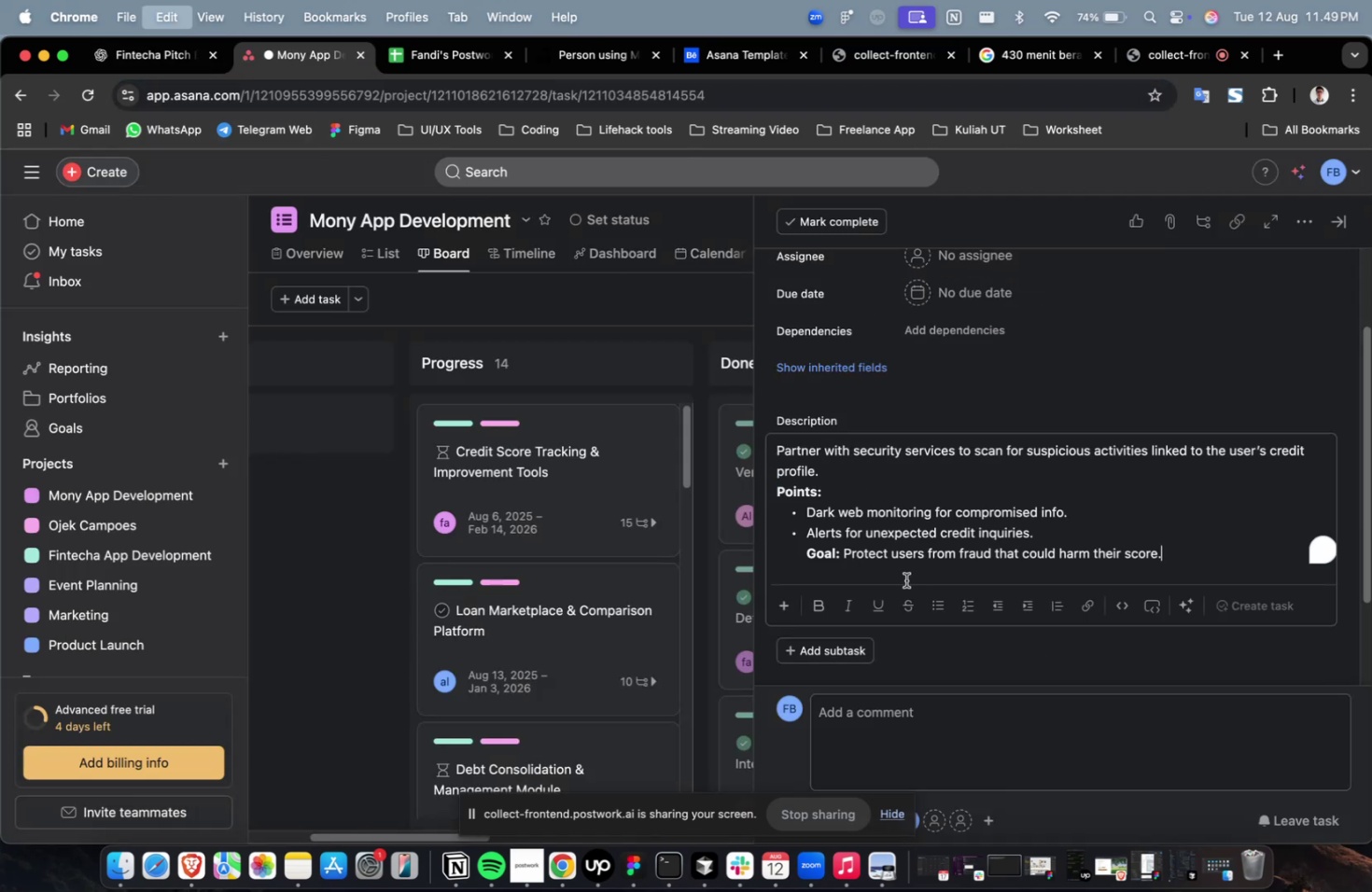 
key(Meta+V)
 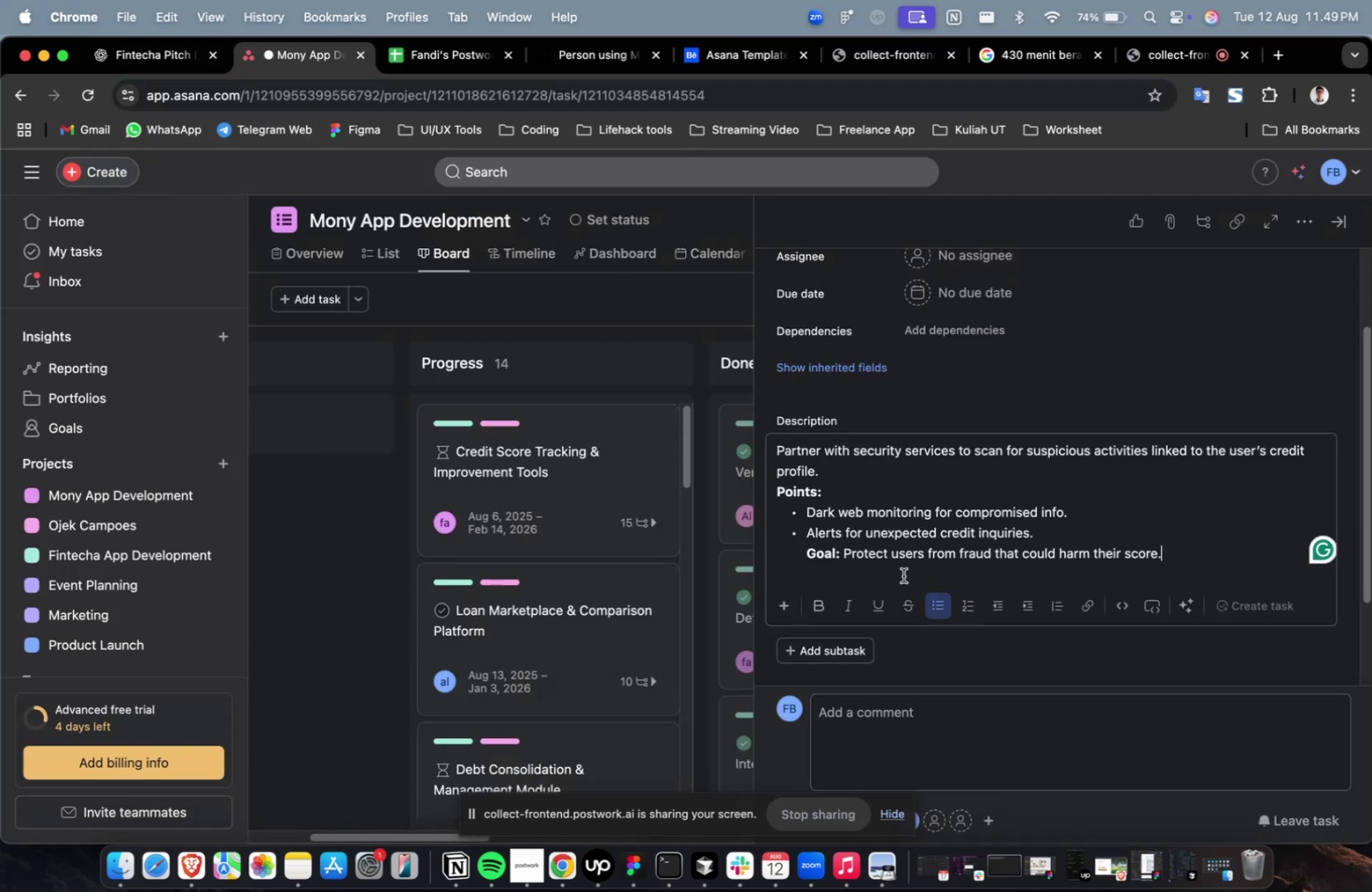 
scroll: coordinate [903, 575], scroll_direction: up, amount: 13.0
 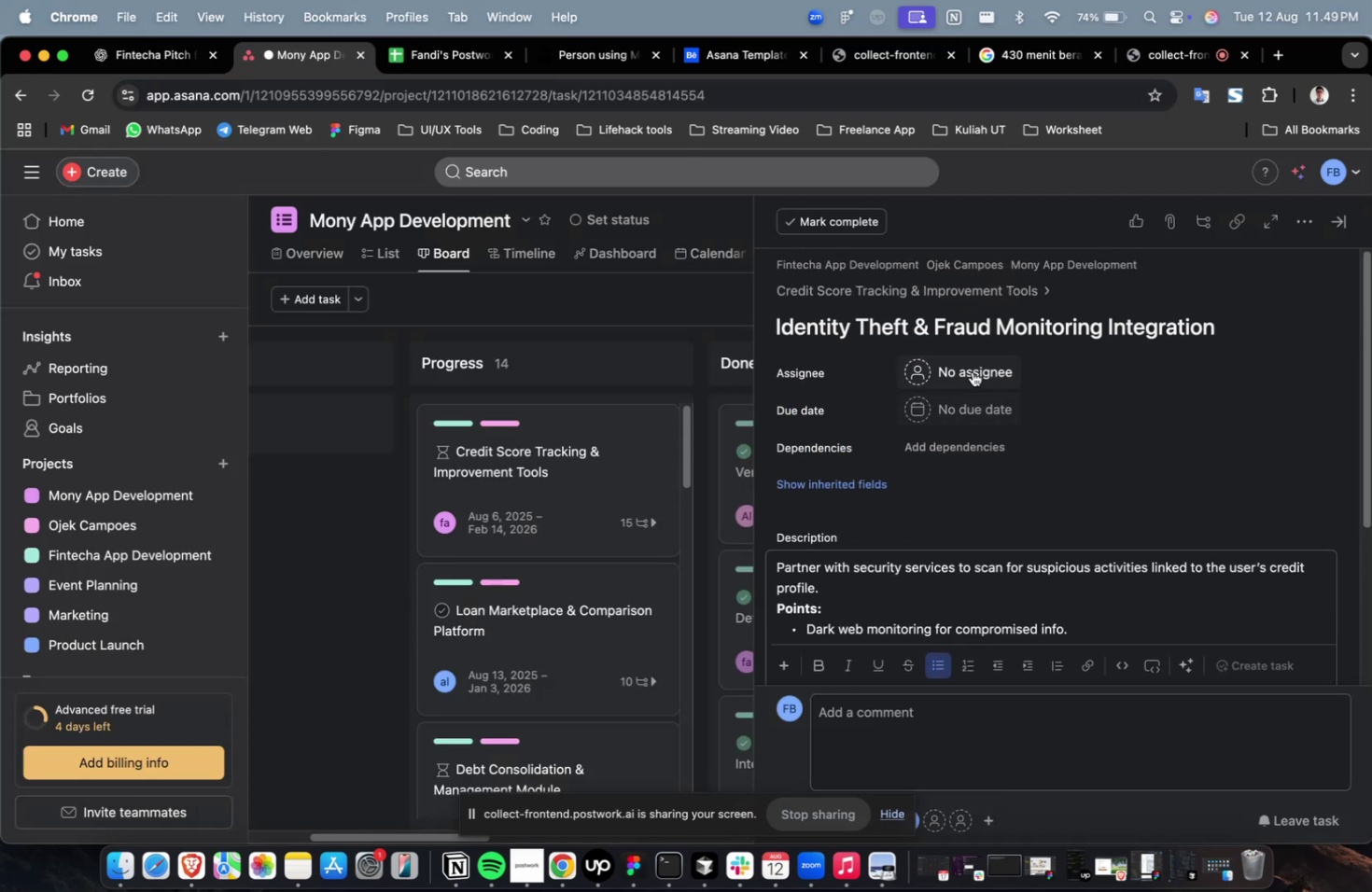 
left_click([972, 371])
 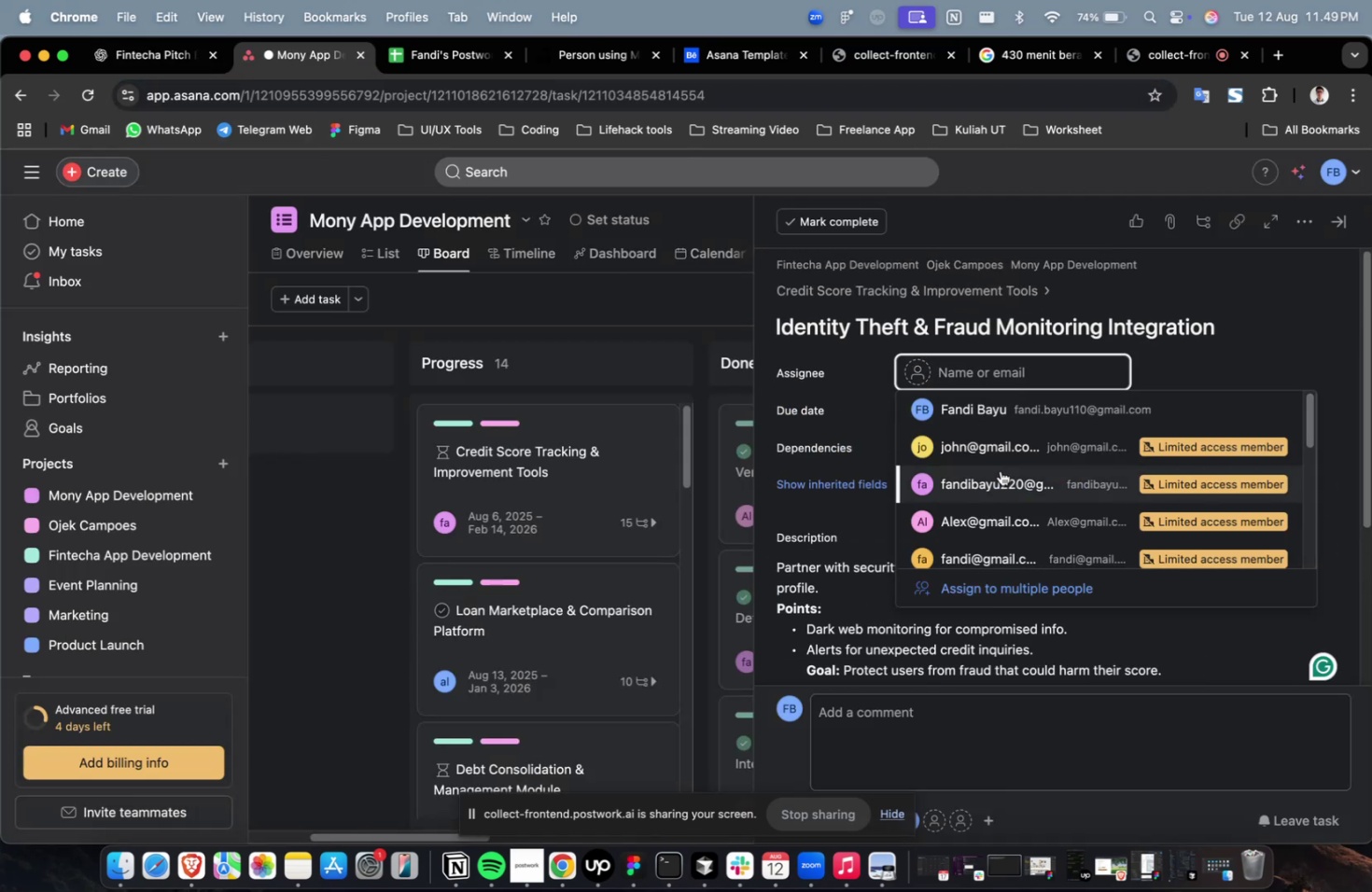 
double_click([1000, 470])
 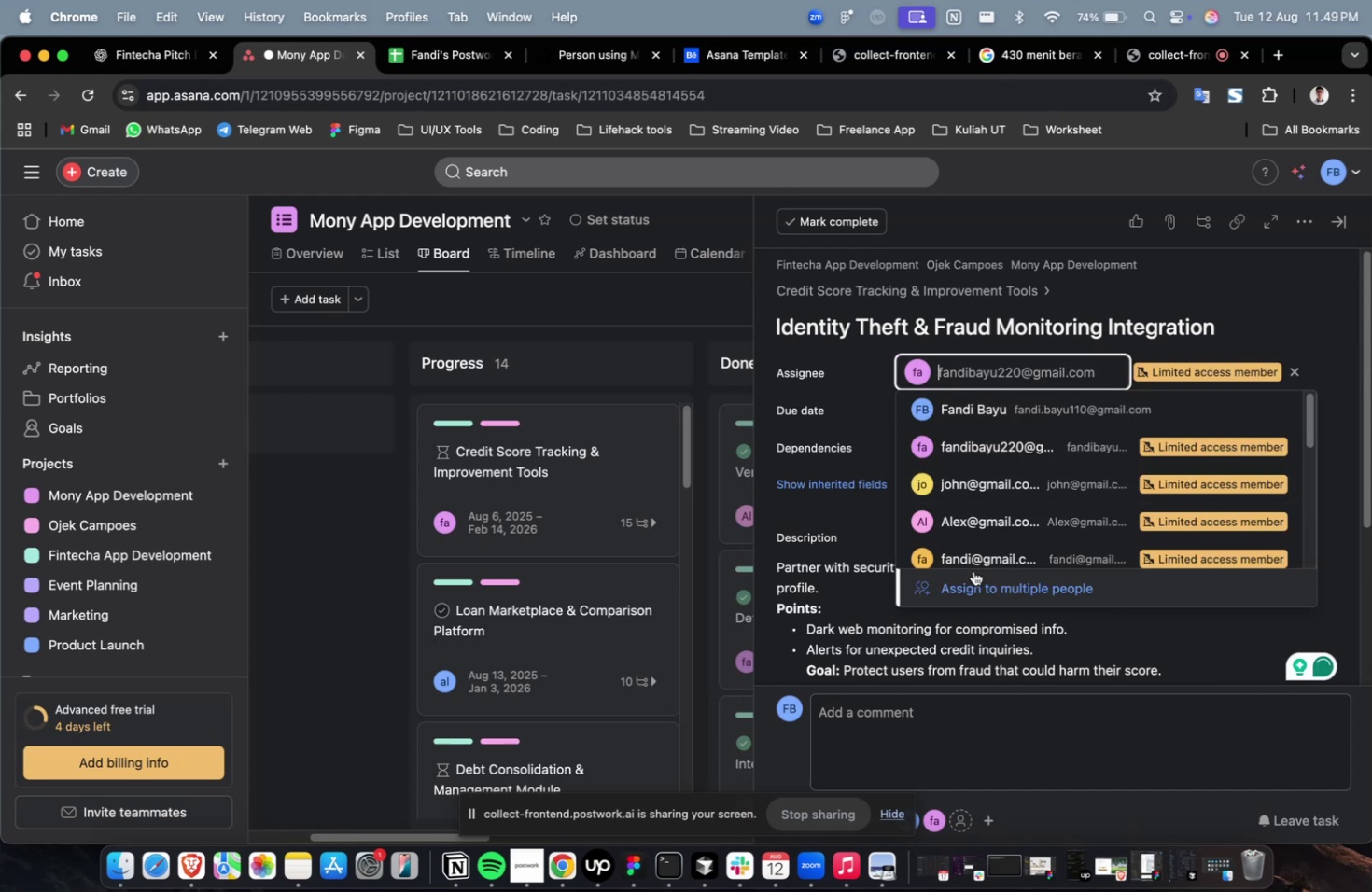 
triple_click([973, 571])
 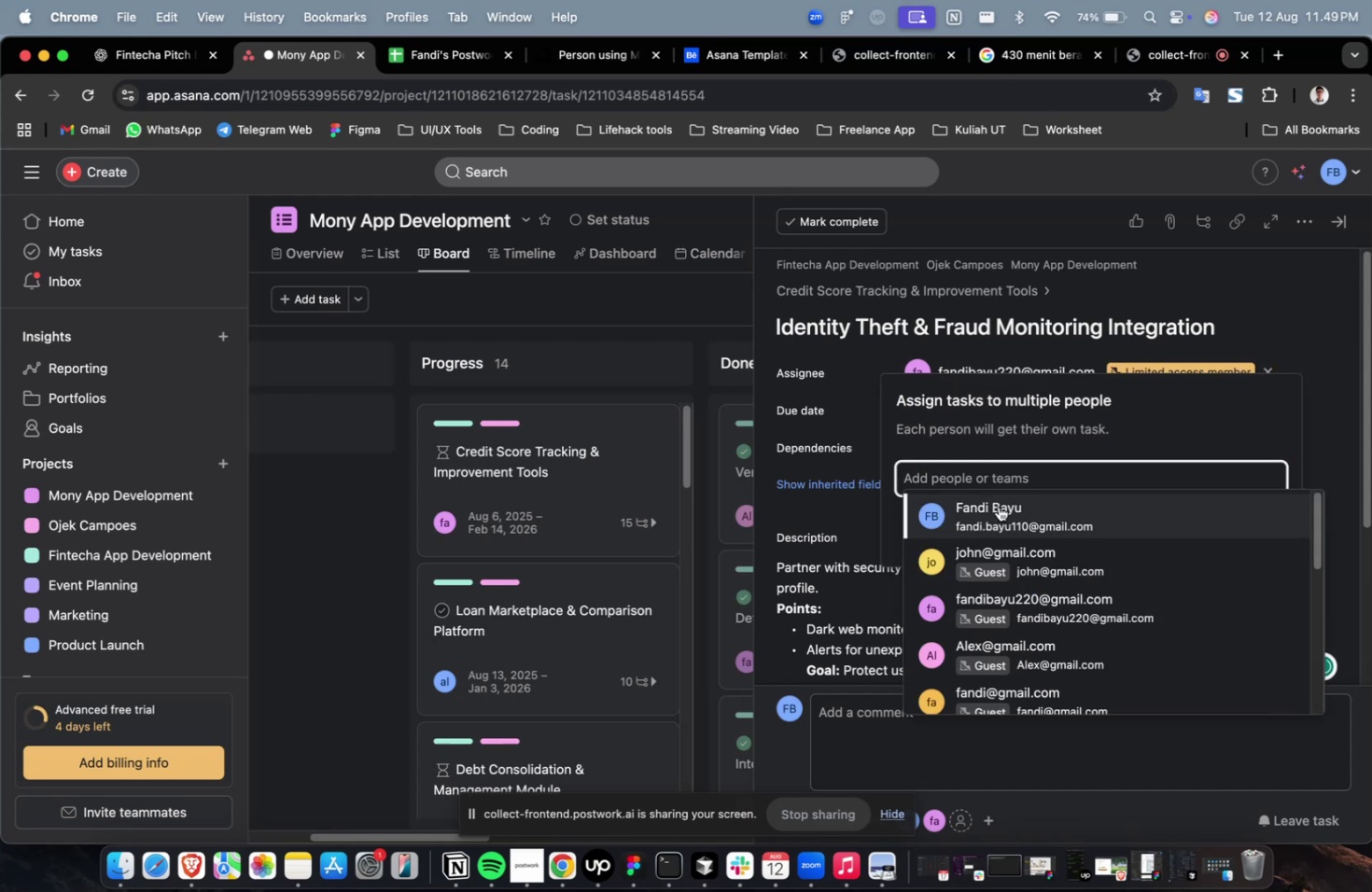 
key(Escape)
 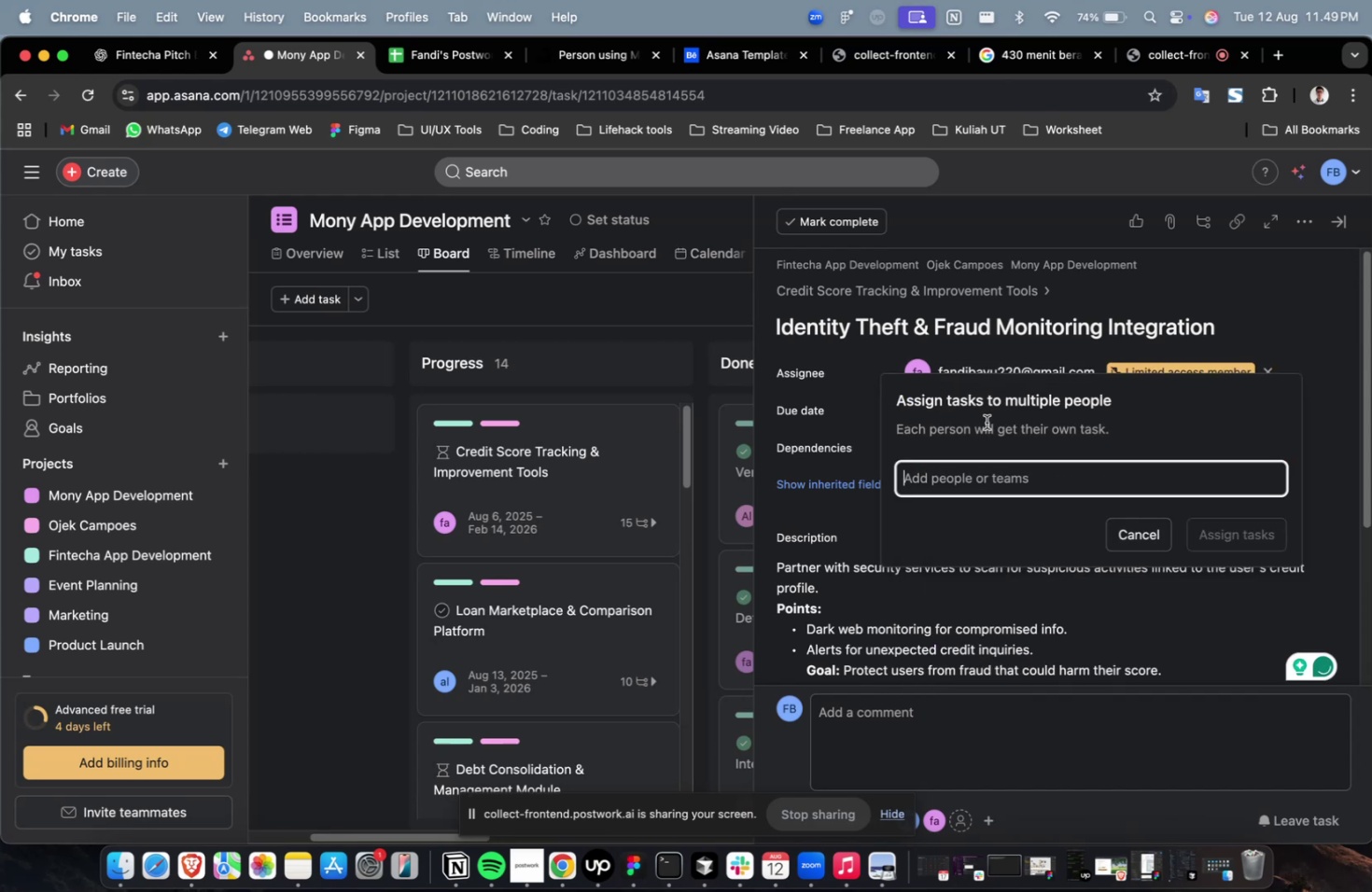 
key(Escape)
 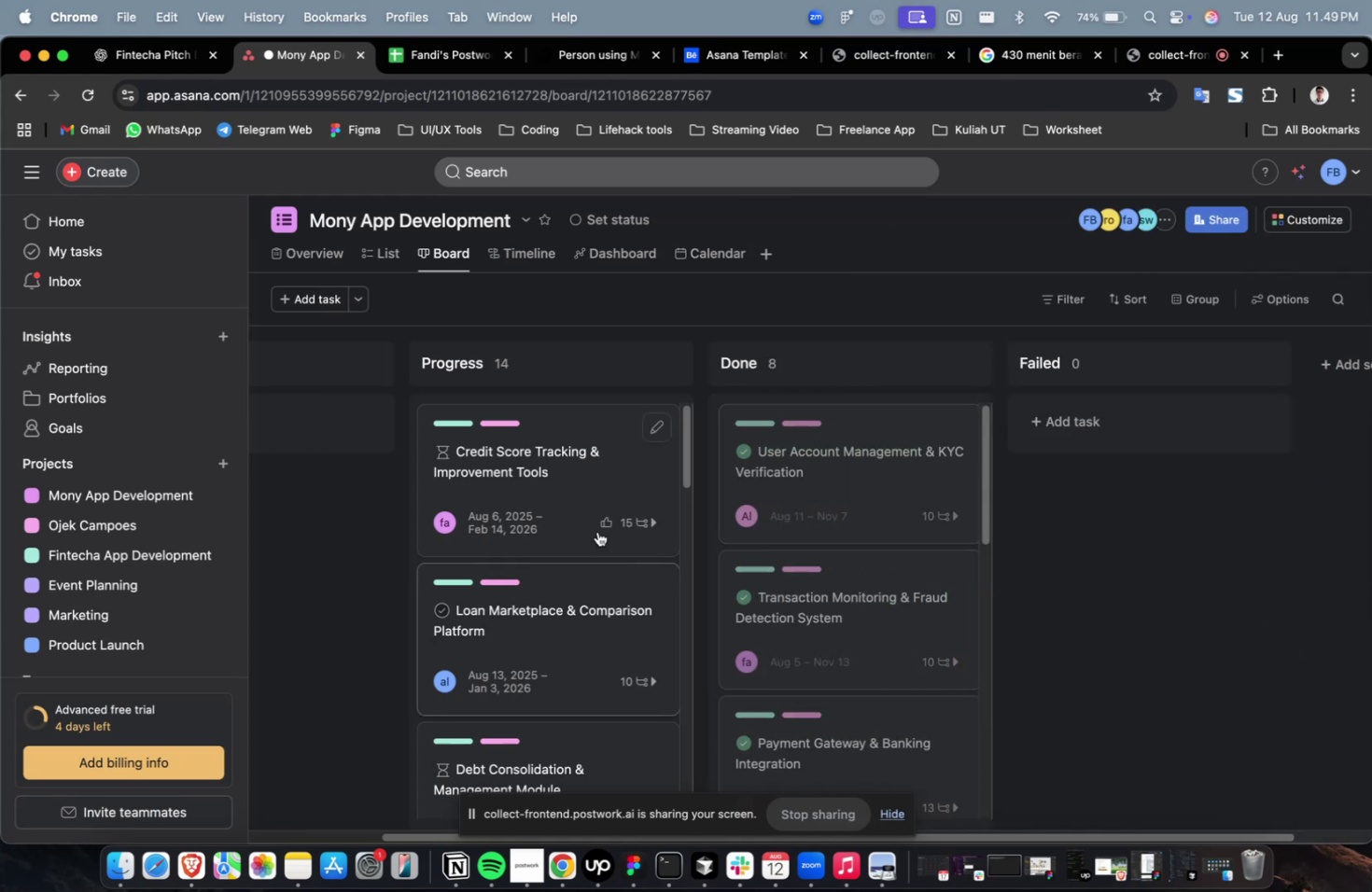 
left_click([594, 464])
 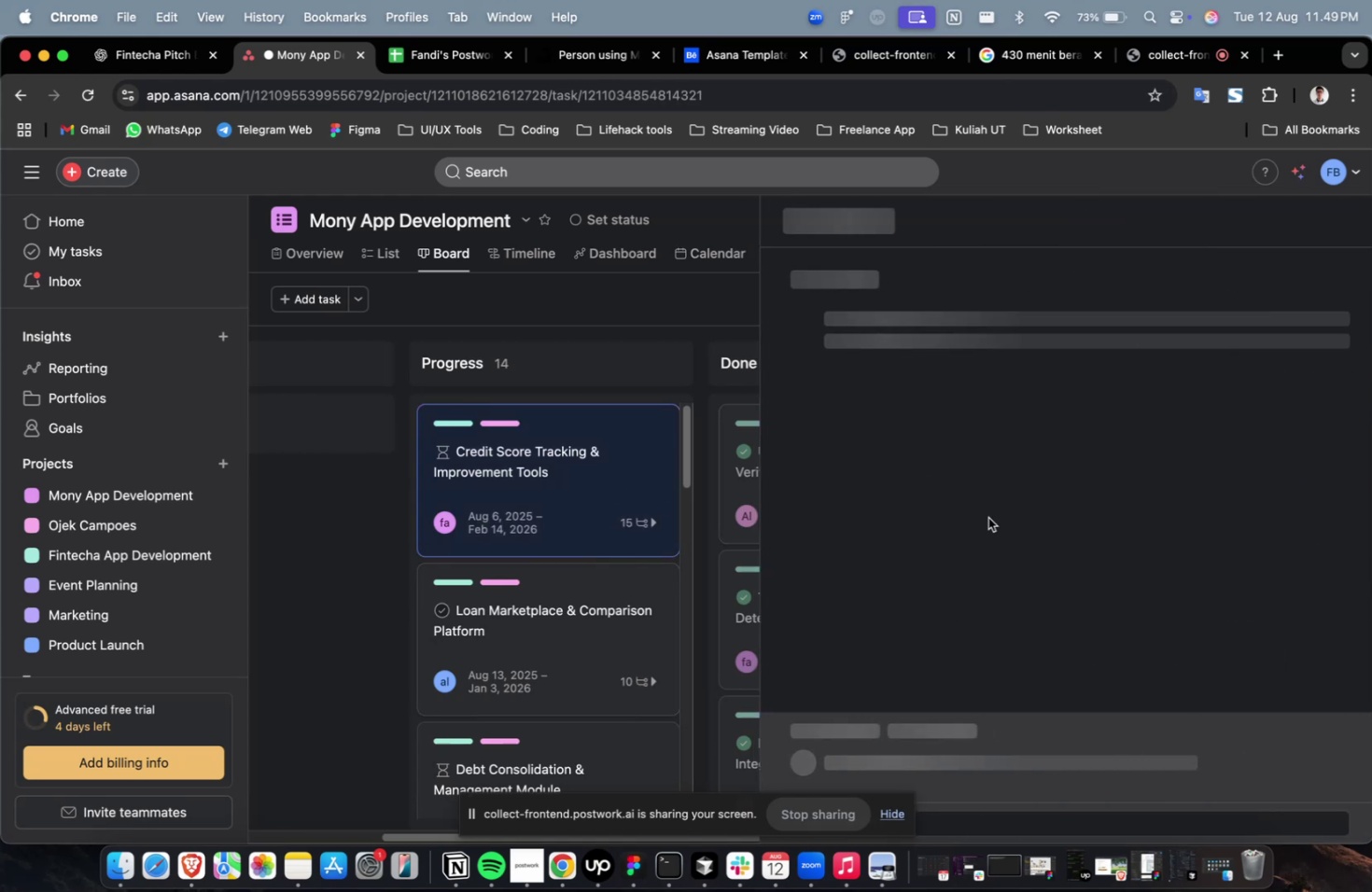 
scroll: coordinate [1109, 564], scroll_direction: down, amount: 94.0
 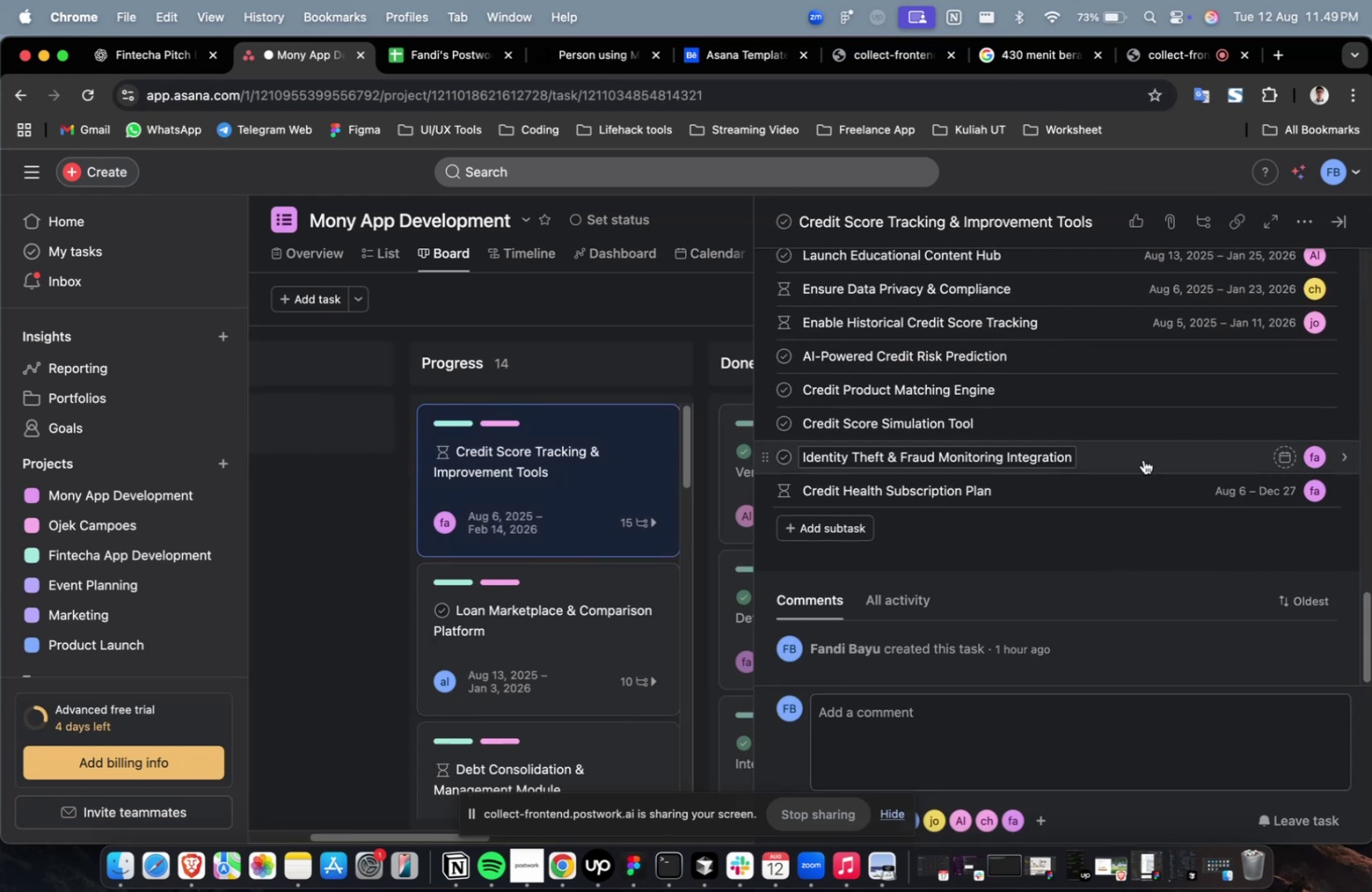 
left_click([1142, 459])
 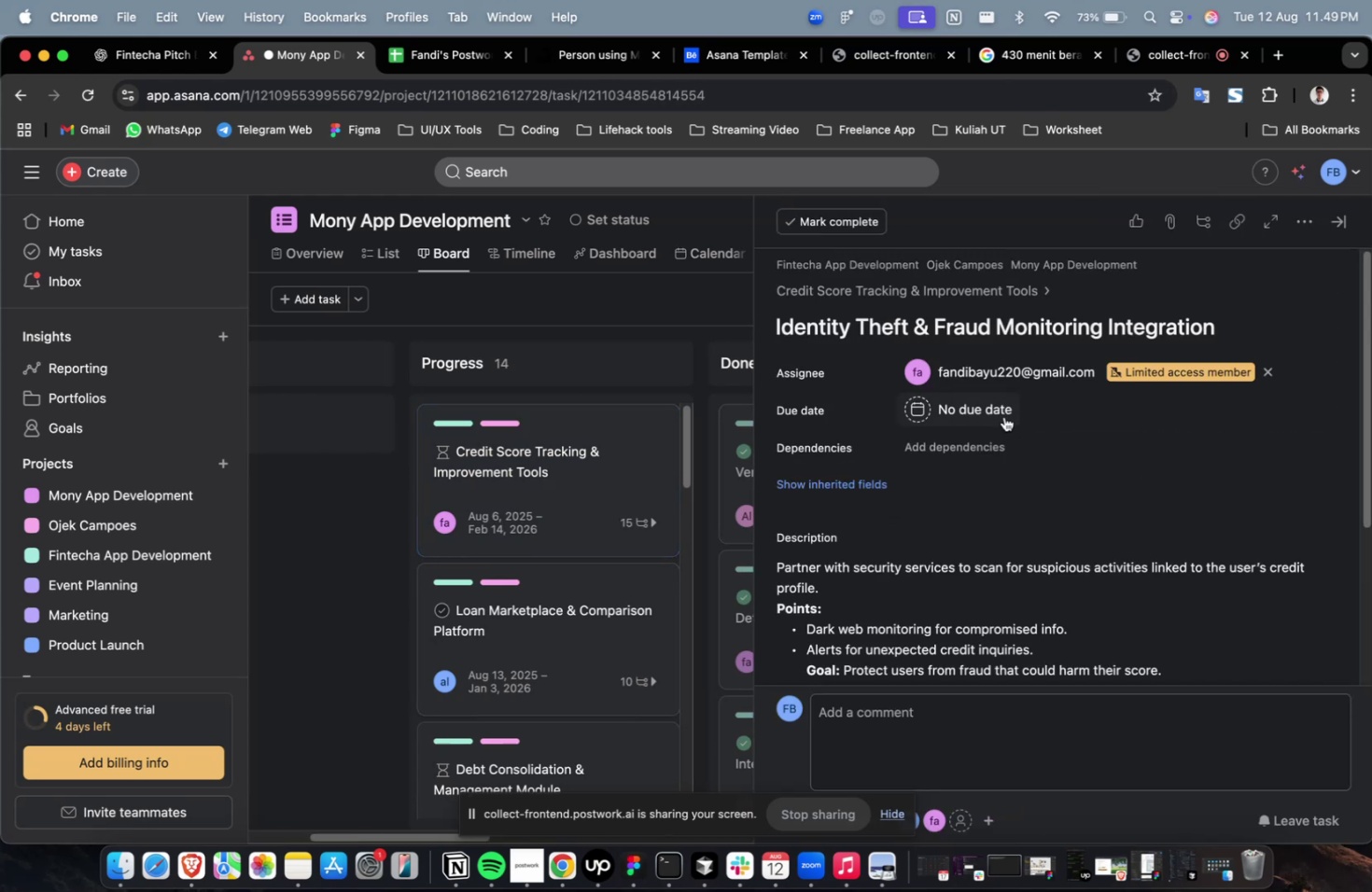 
triple_click([999, 413])
 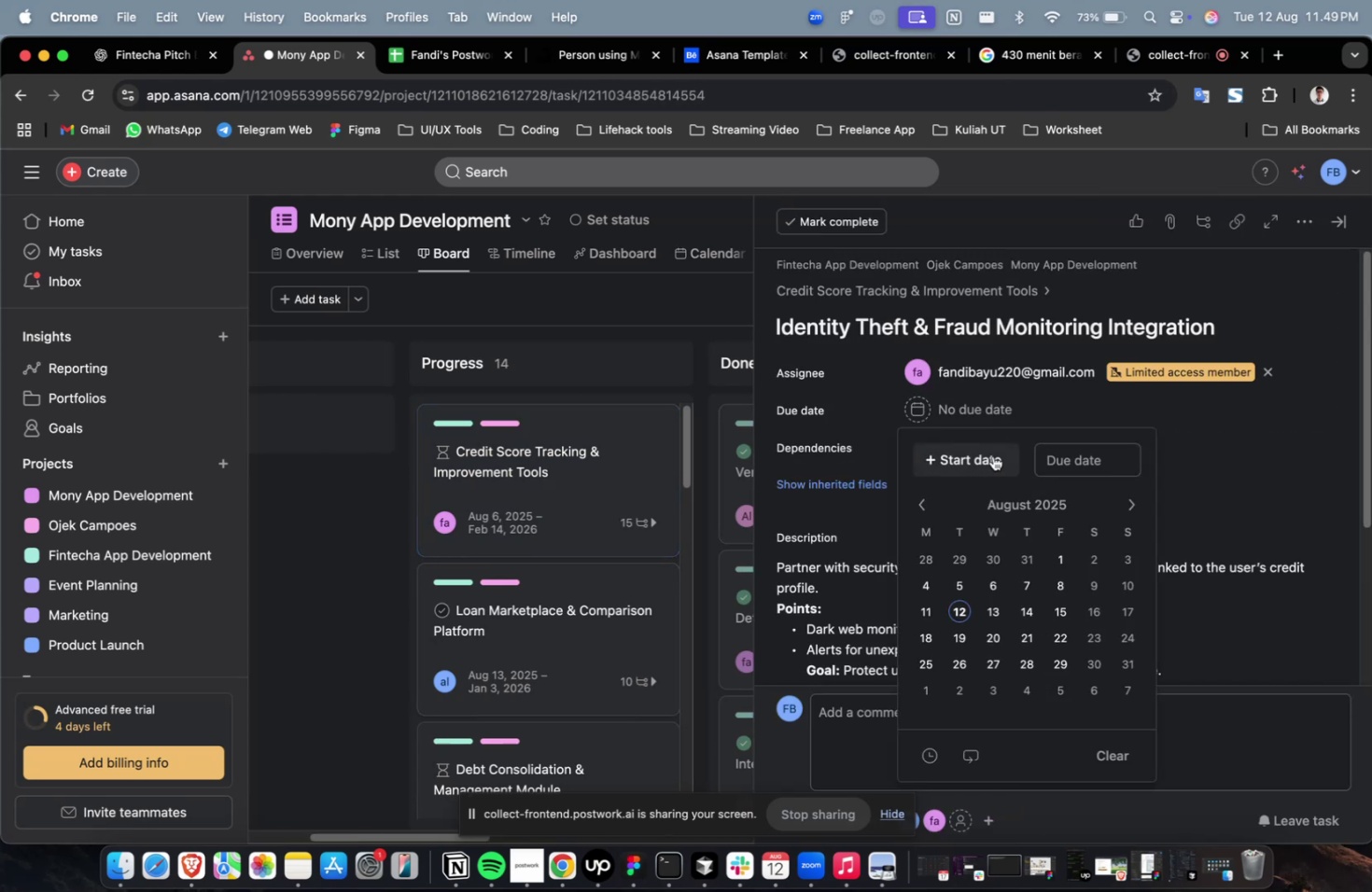 
triple_click([992, 455])
 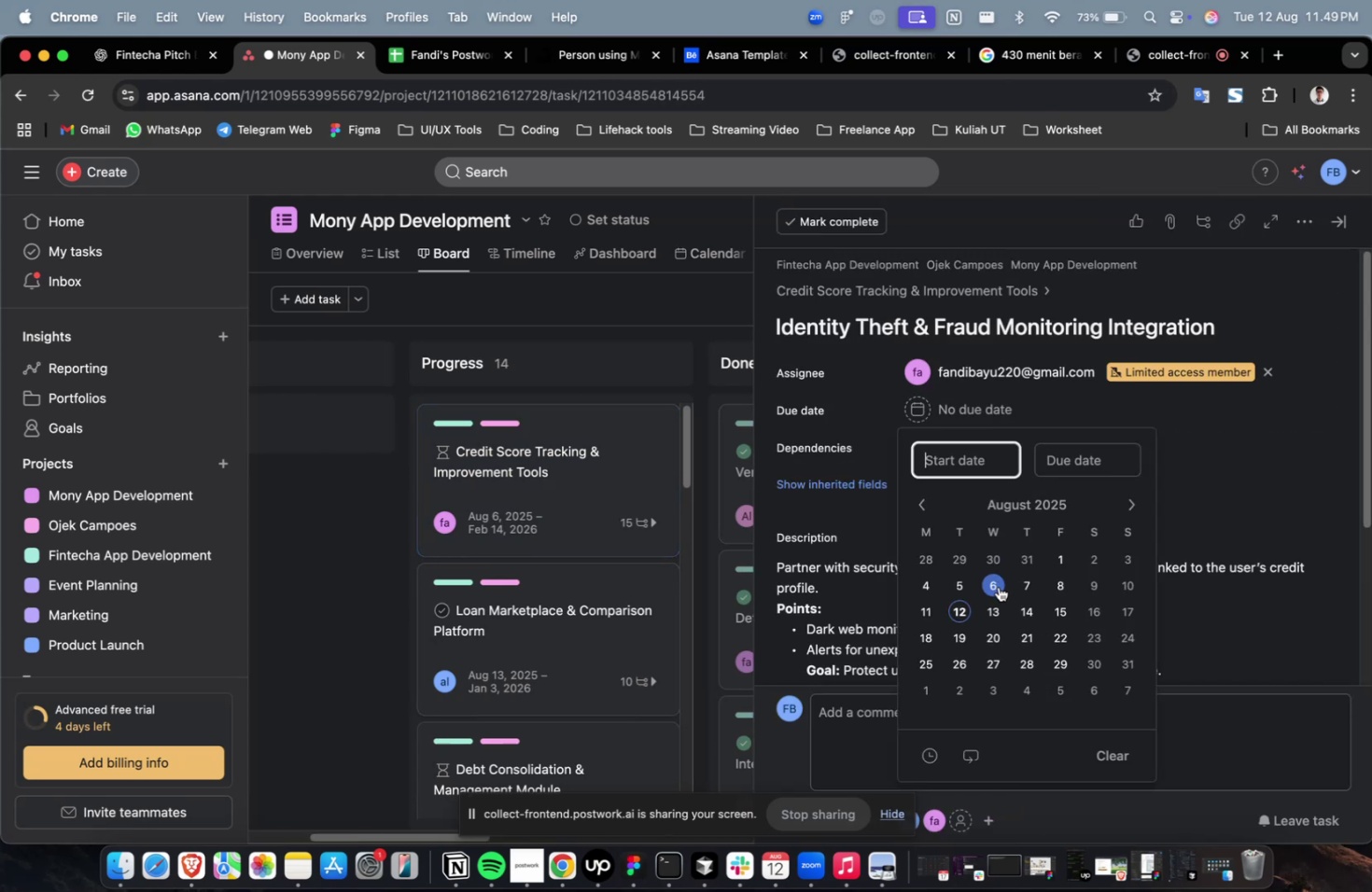 
triple_click([998, 586])
 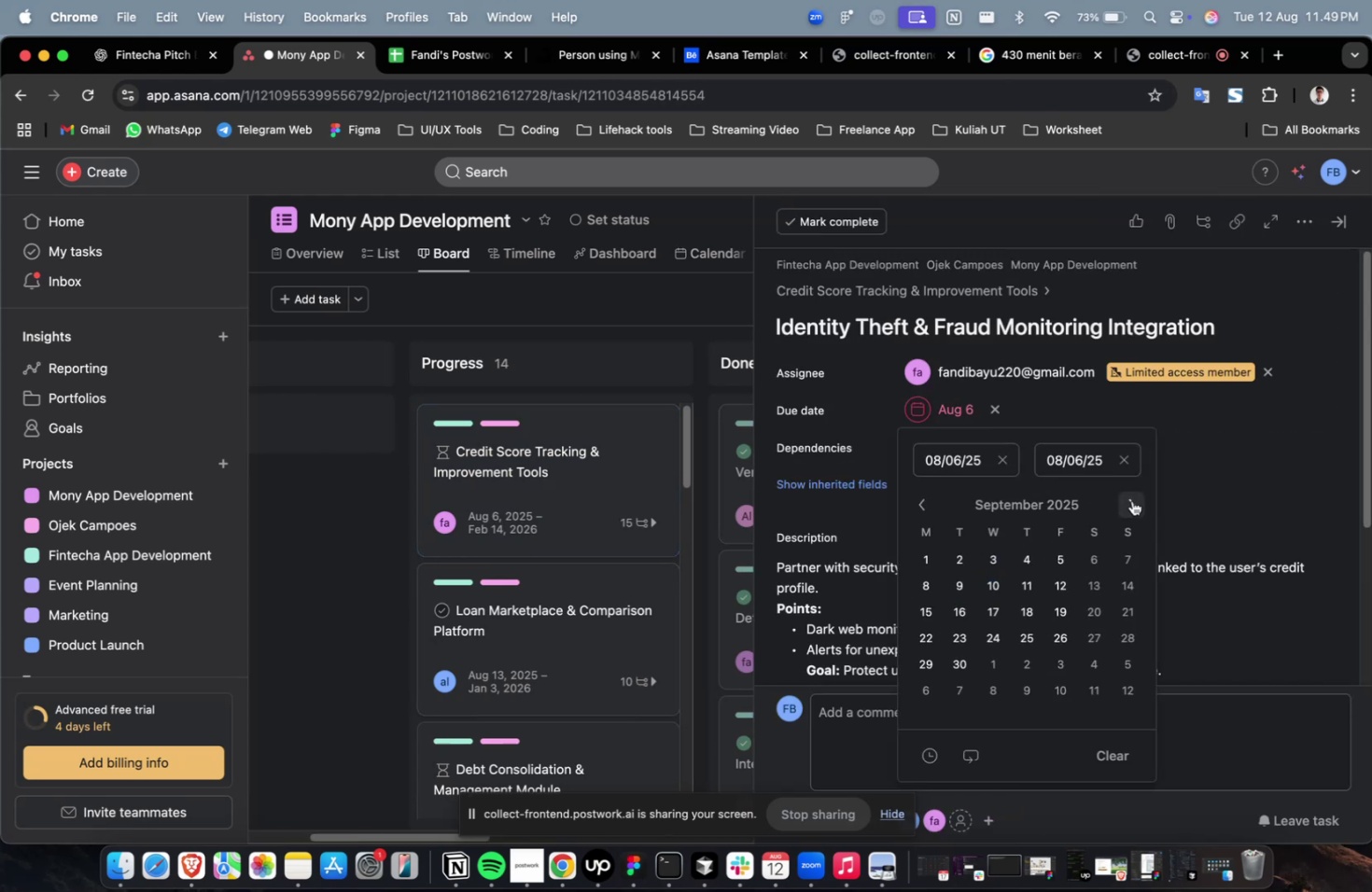 
triple_click([1131, 500])
 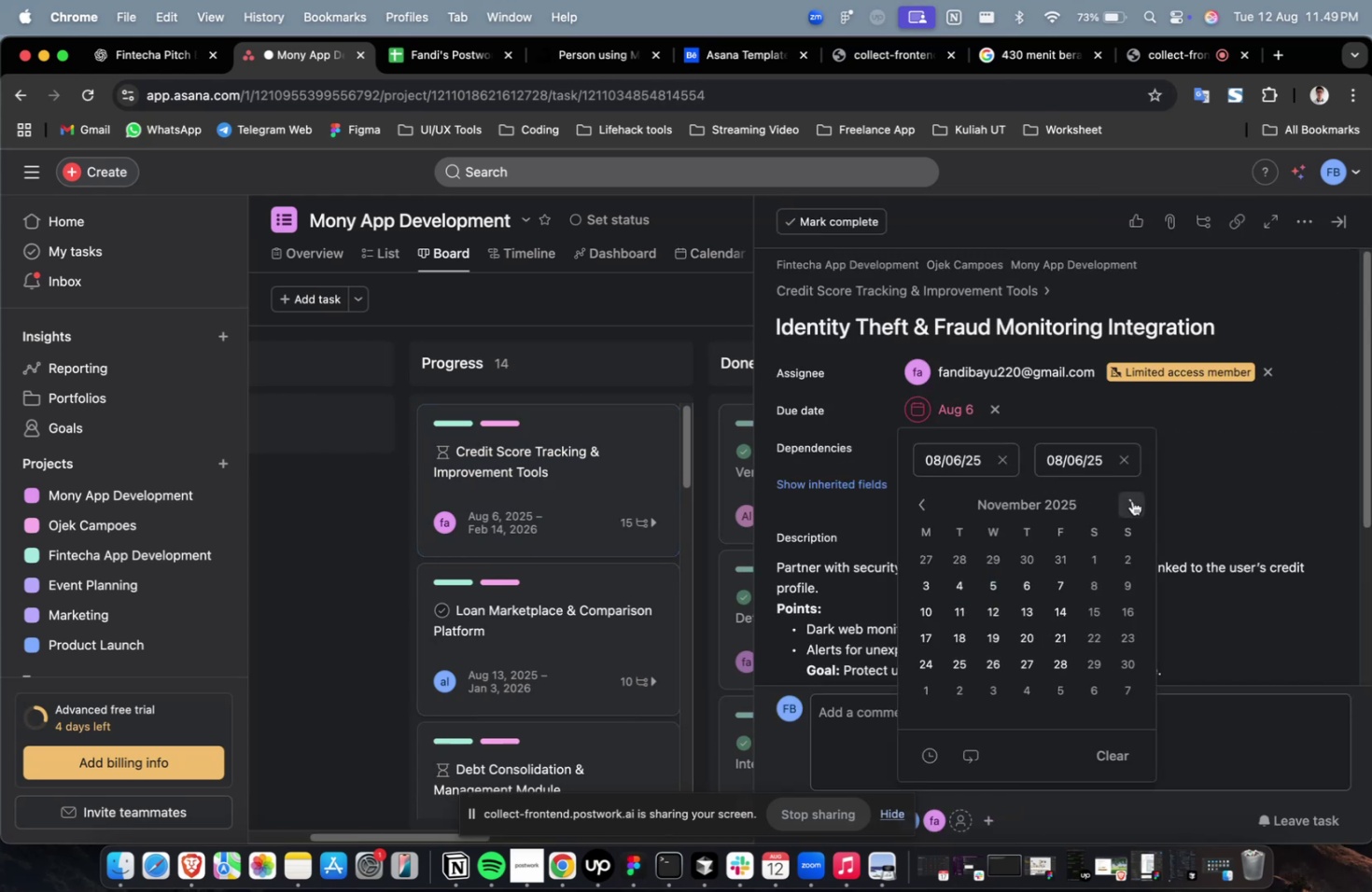 
triple_click([1131, 500])
 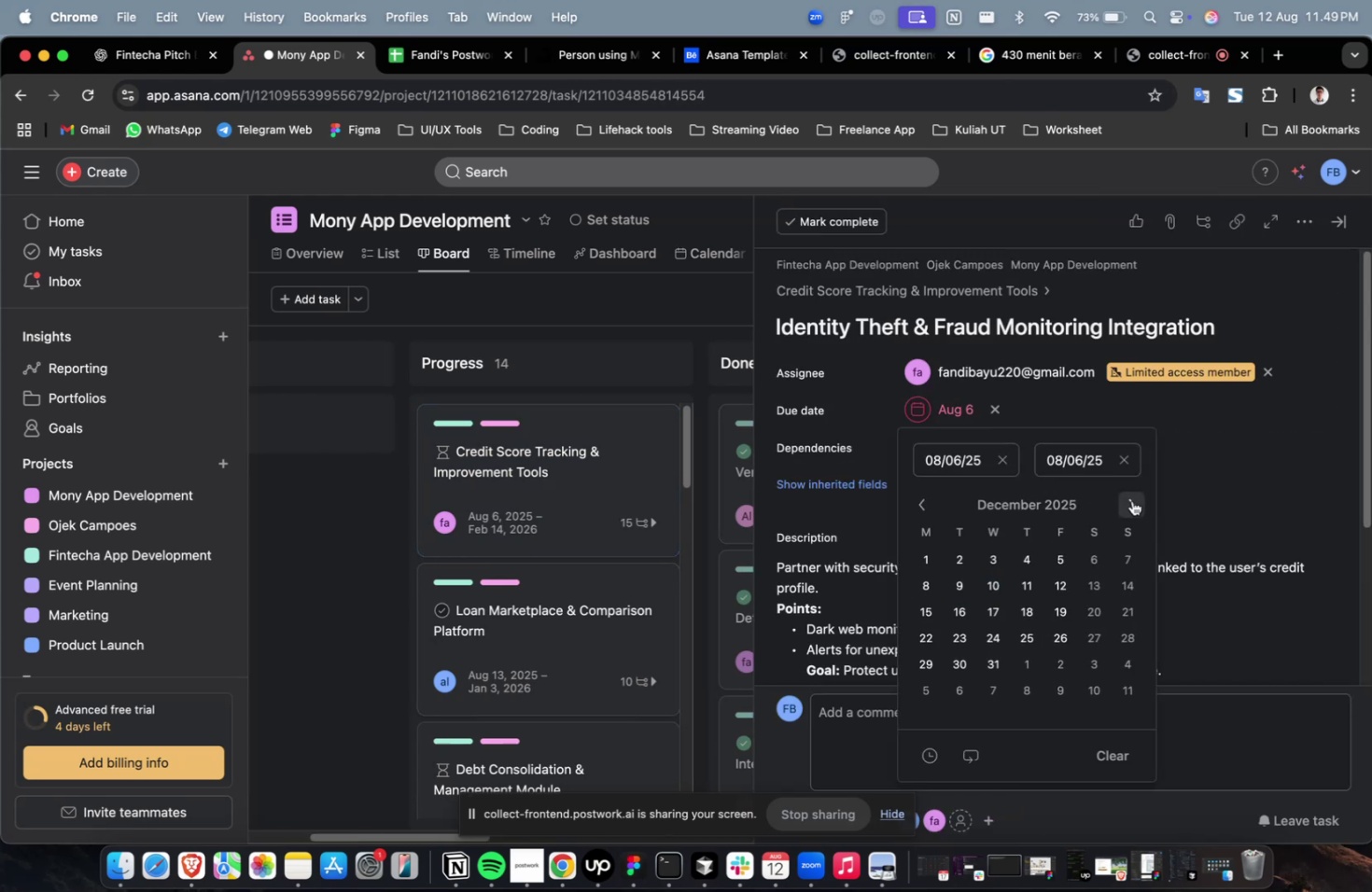 
triple_click([1131, 500])
 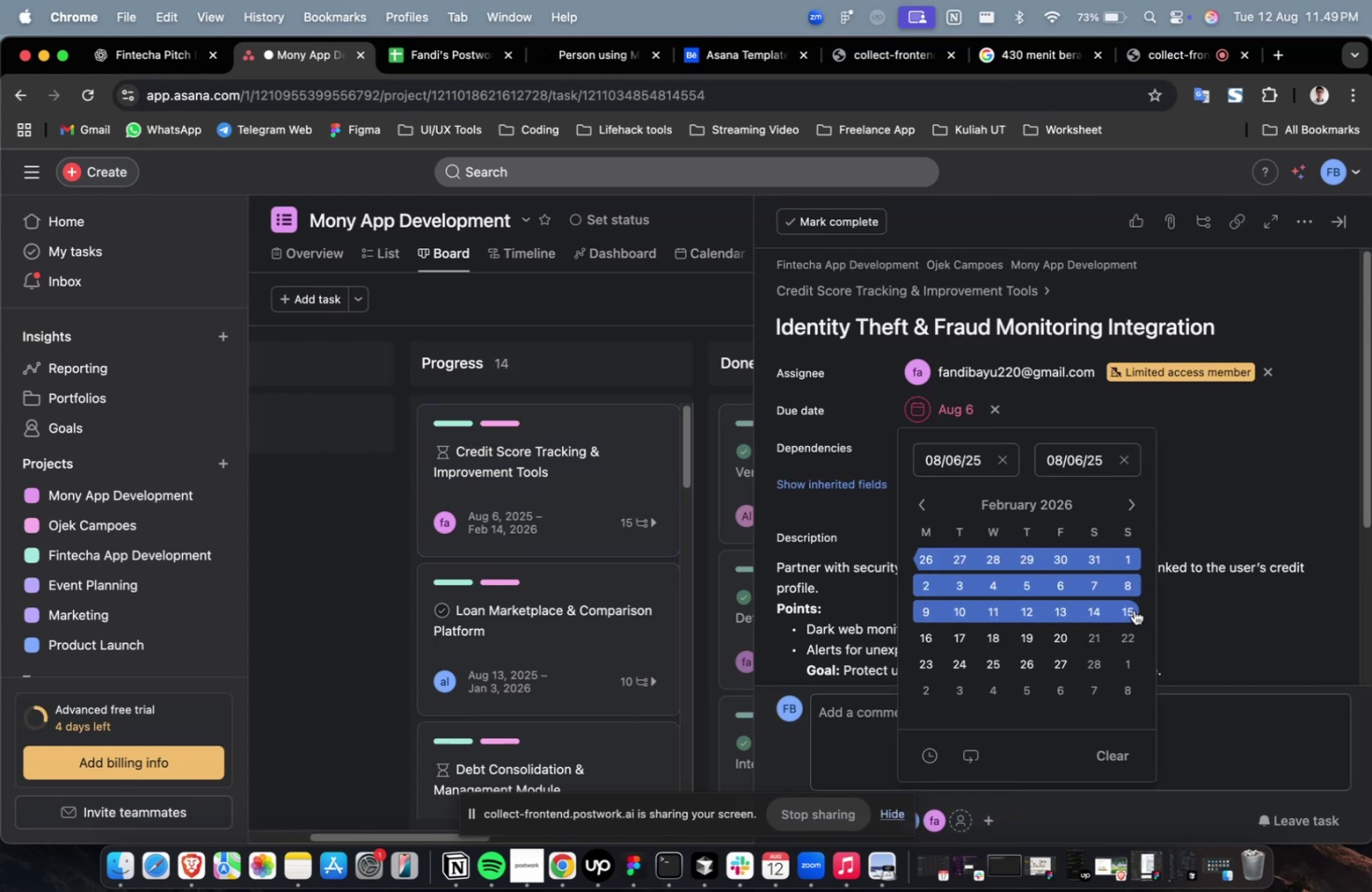 
triple_click([1133, 610])
 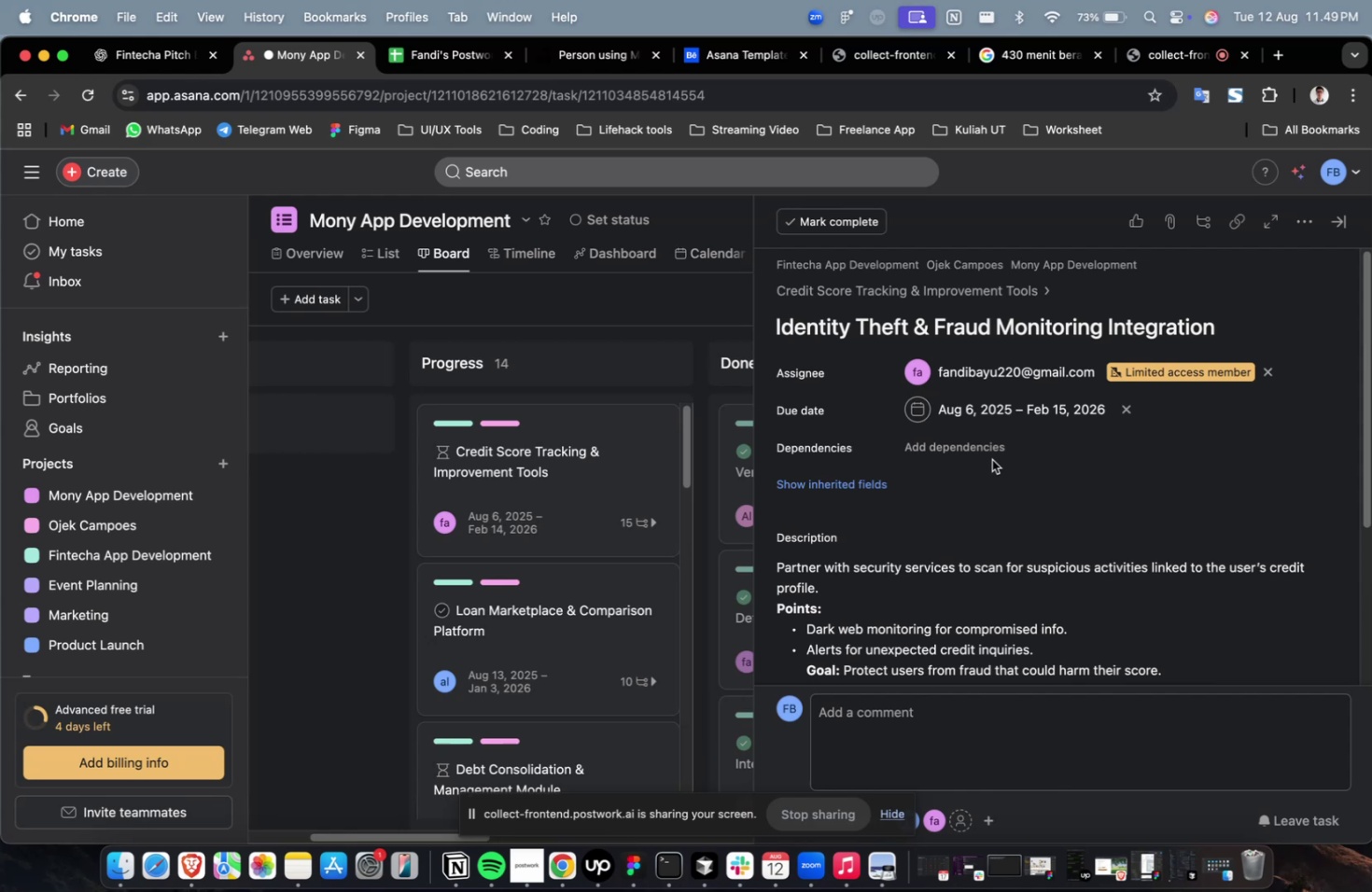 
triple_click([991, 459])
 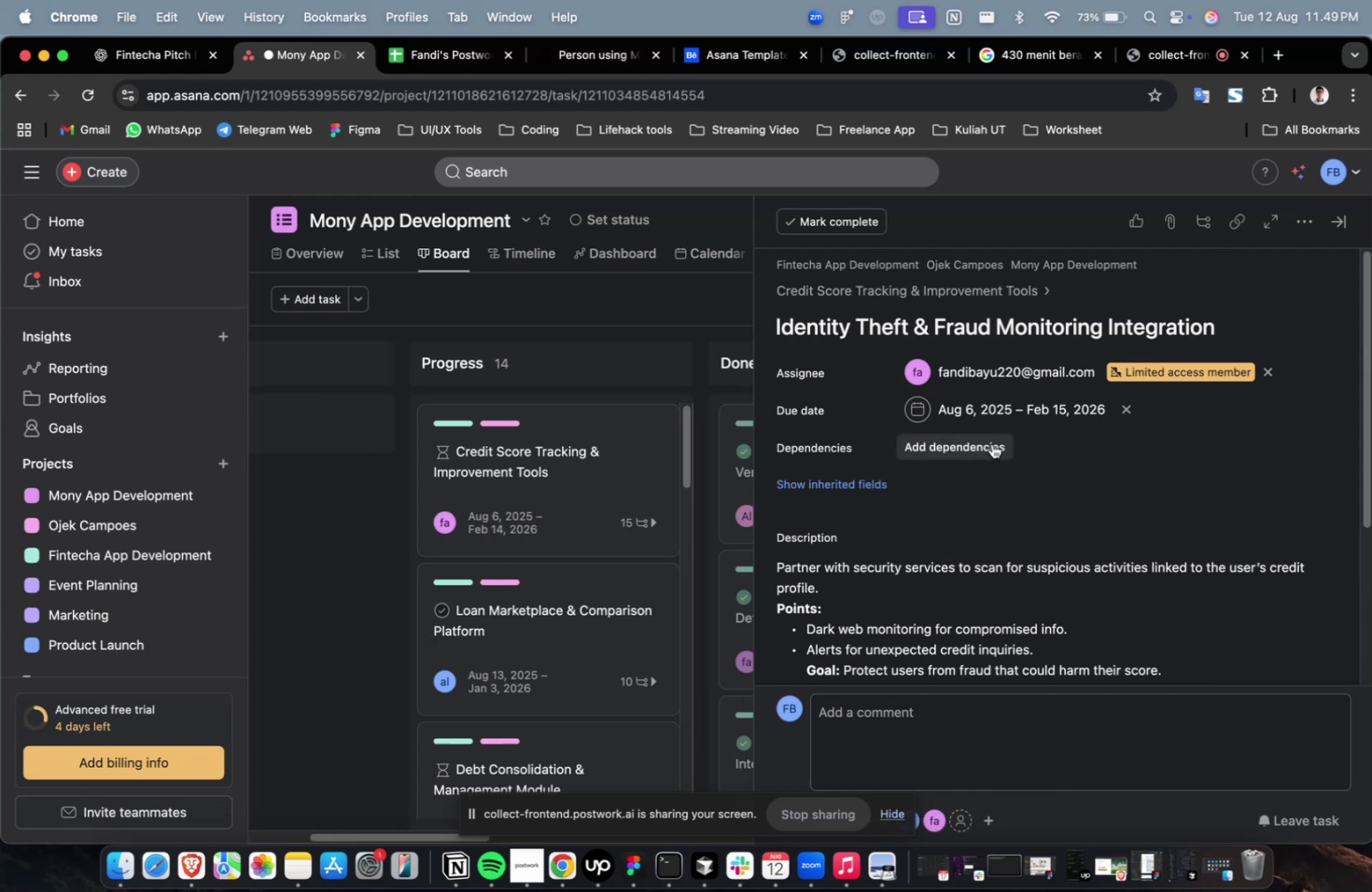 
triple_click([991, 443])
 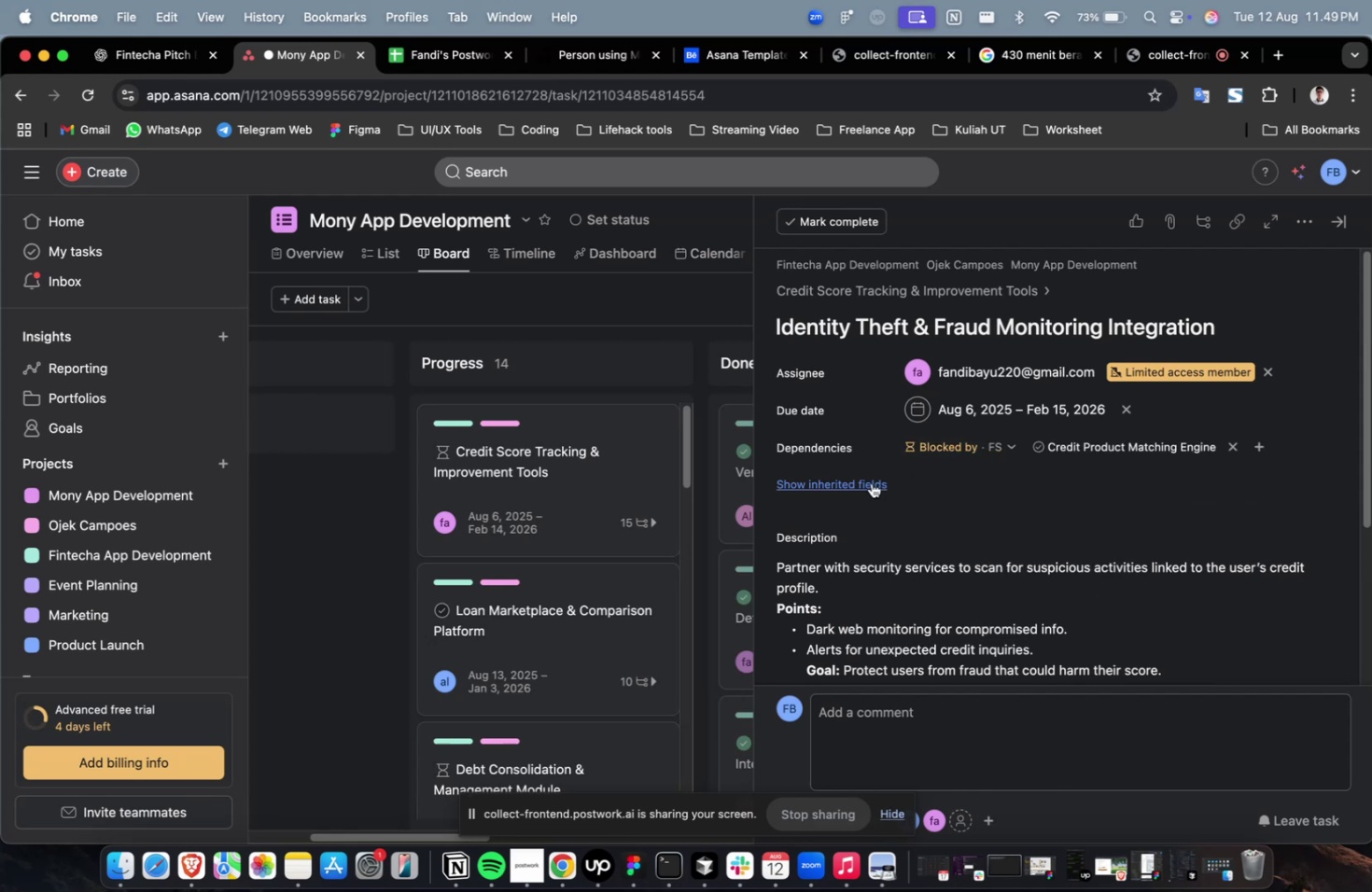 
double_click([858, 482])
 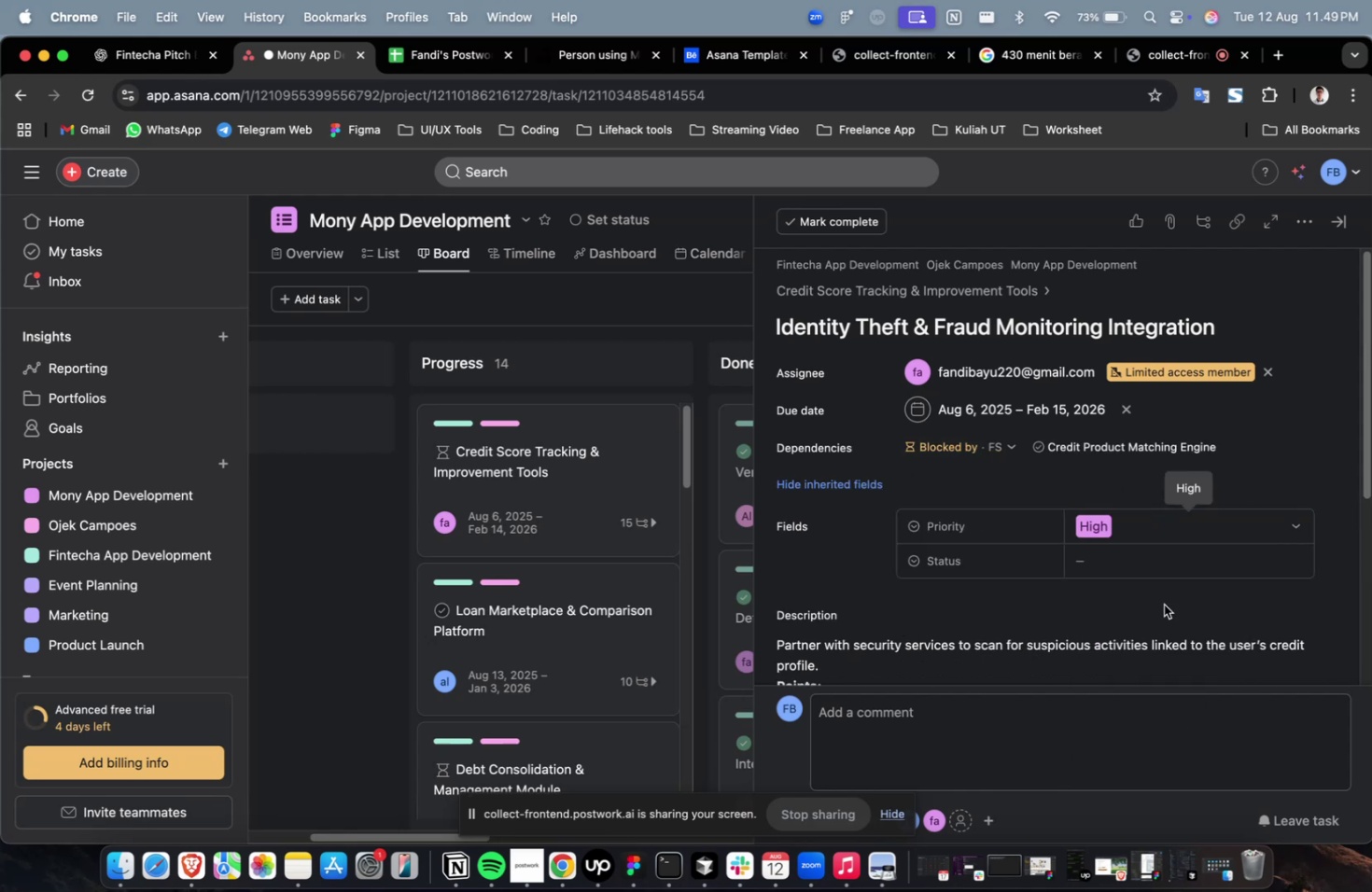 
triple_click([1159, 574])
 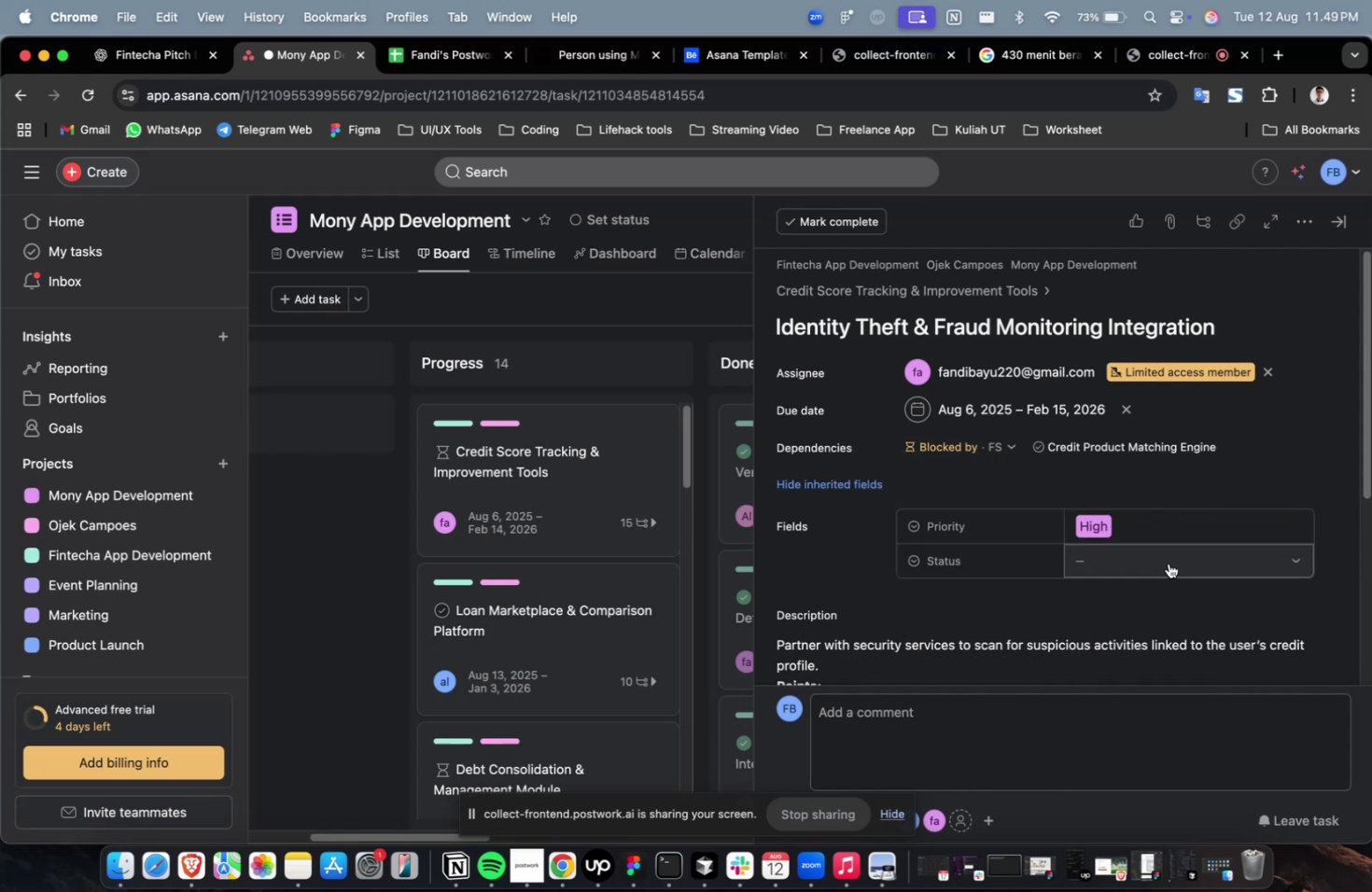 
triple_click([1168, 563])
 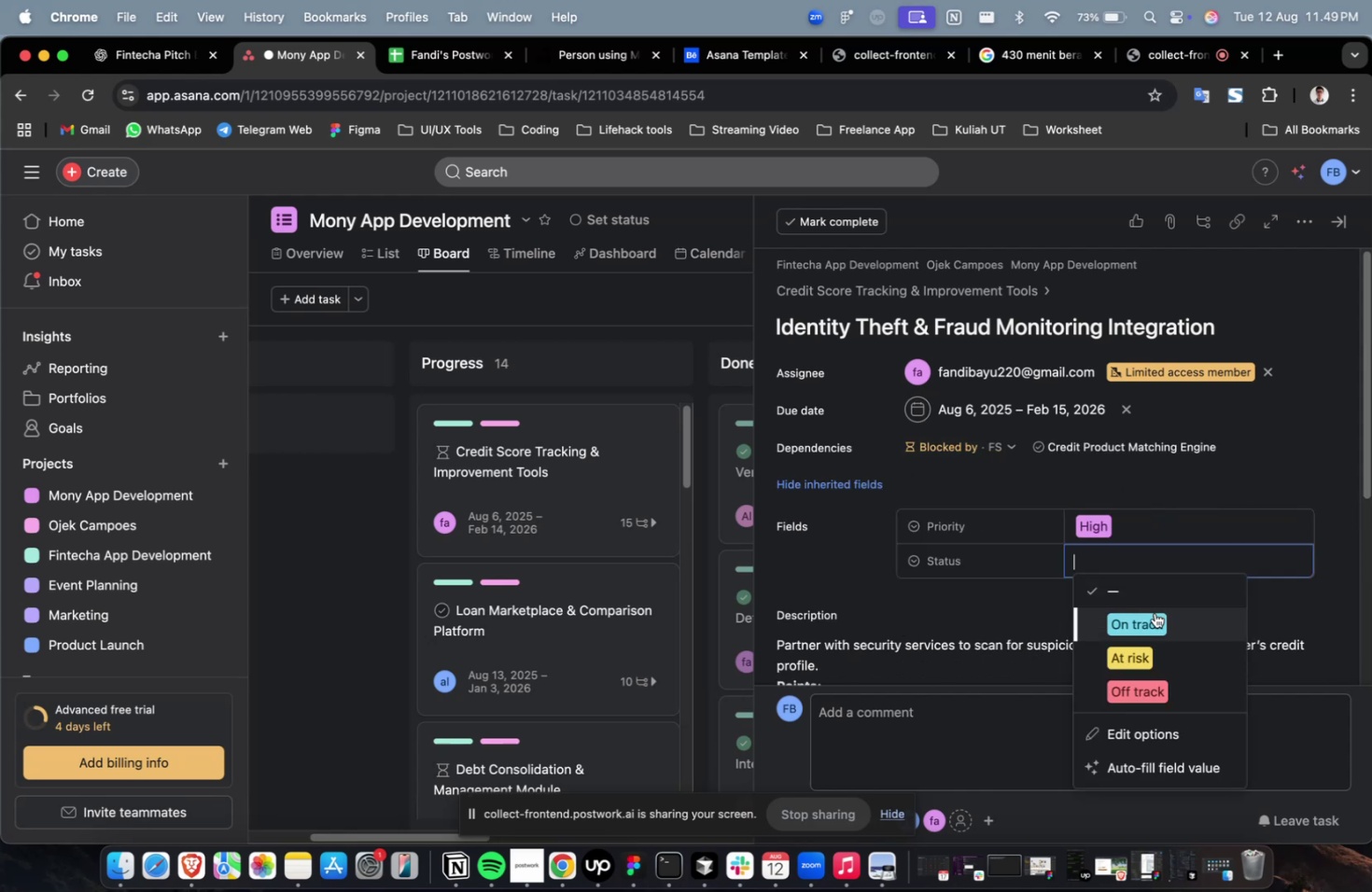 
triple_click([1154, 612])
 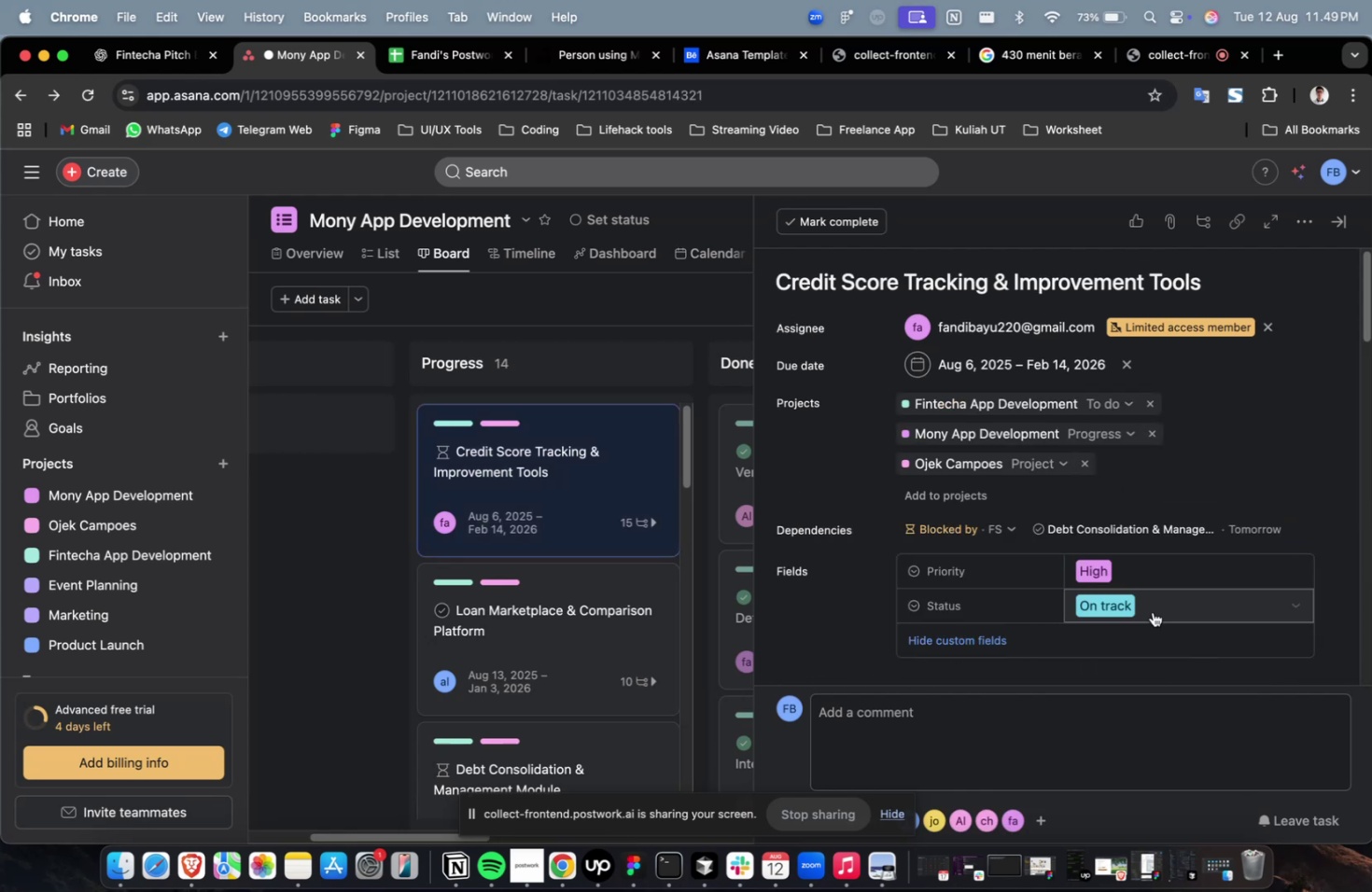 
scroll: coordinate [1152, 611], scroll_direction: down, amount: 57.0
 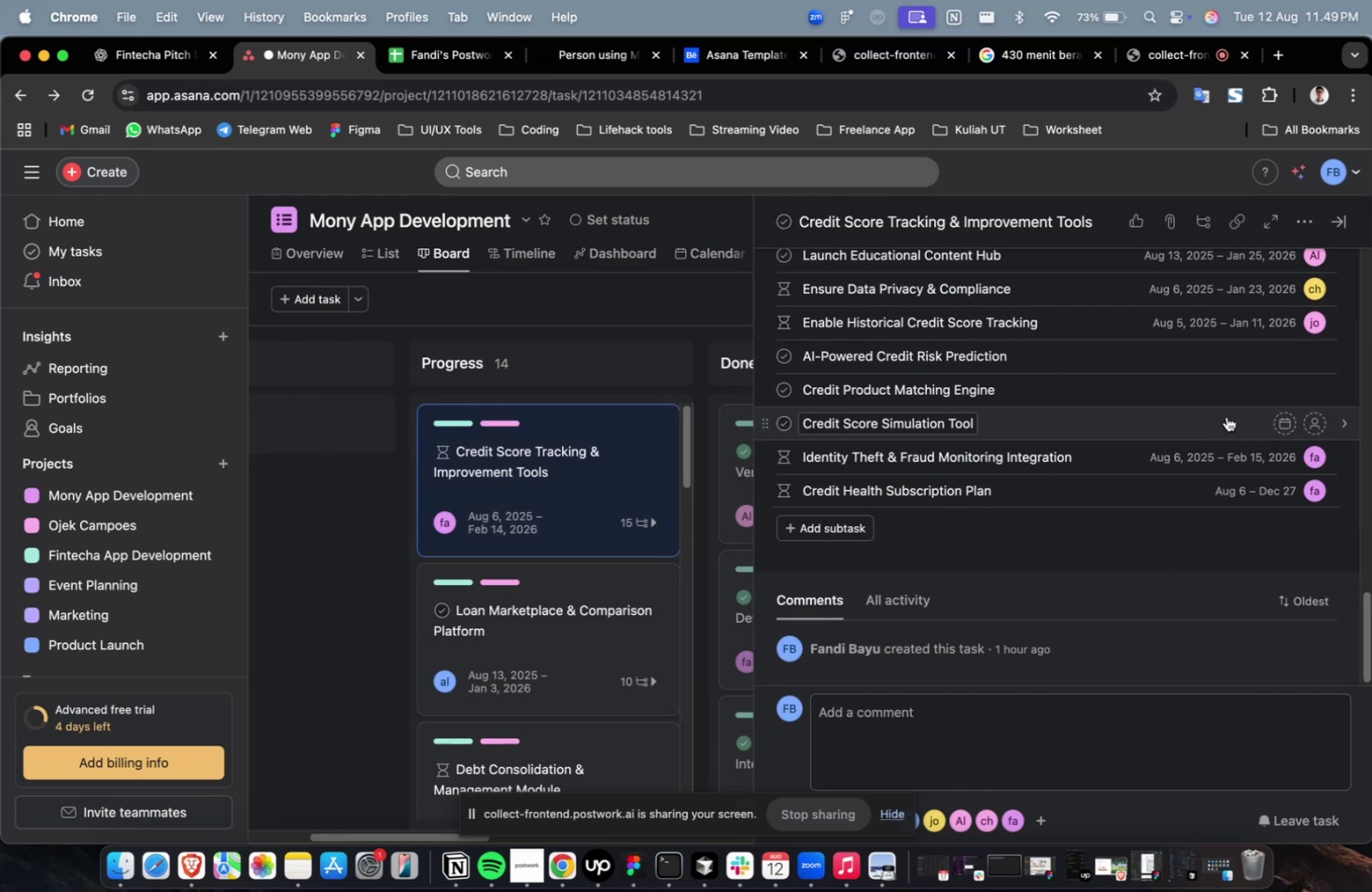 
left_click([1225, 416])
 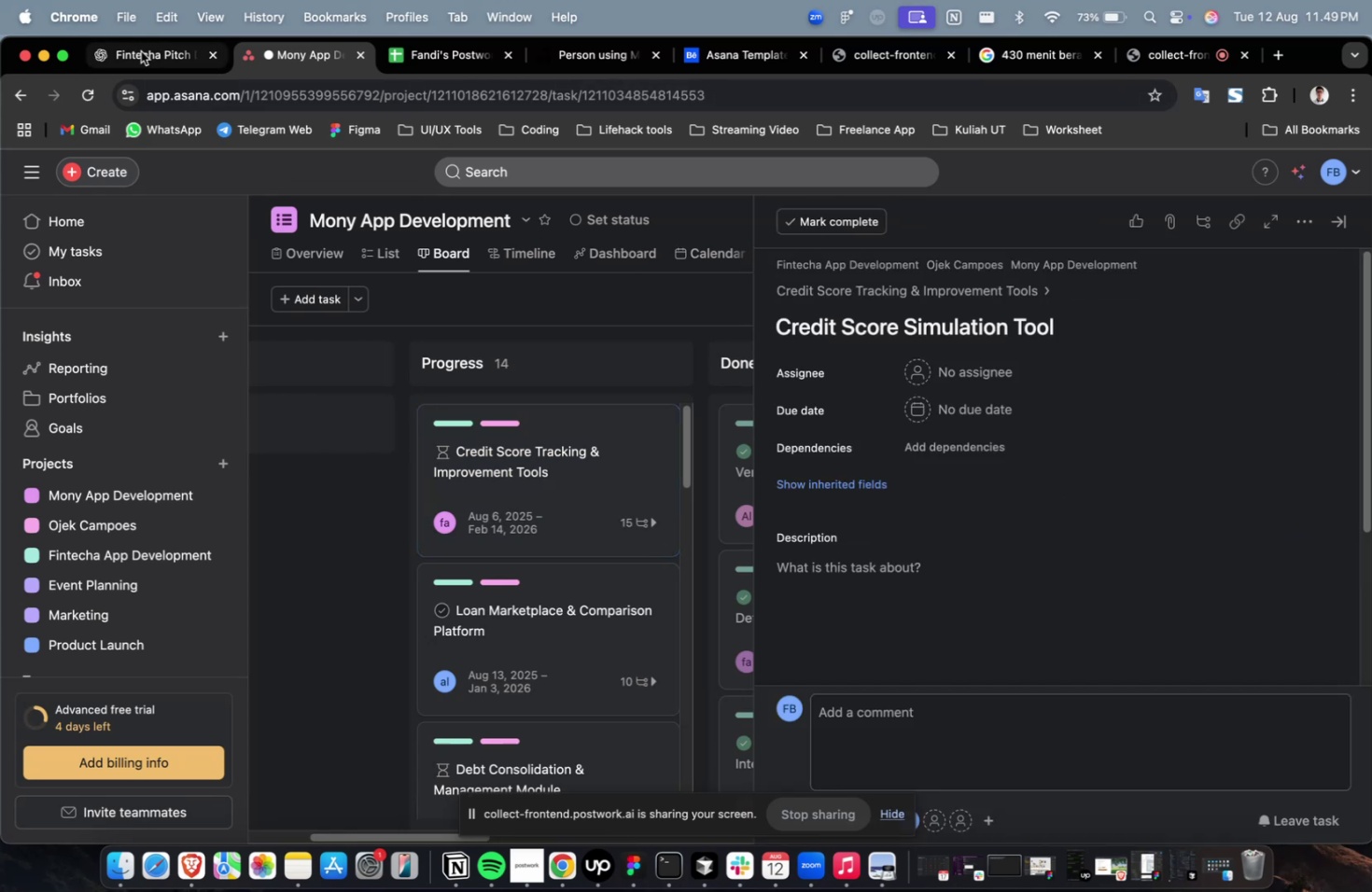 
left_click([141, 51])
 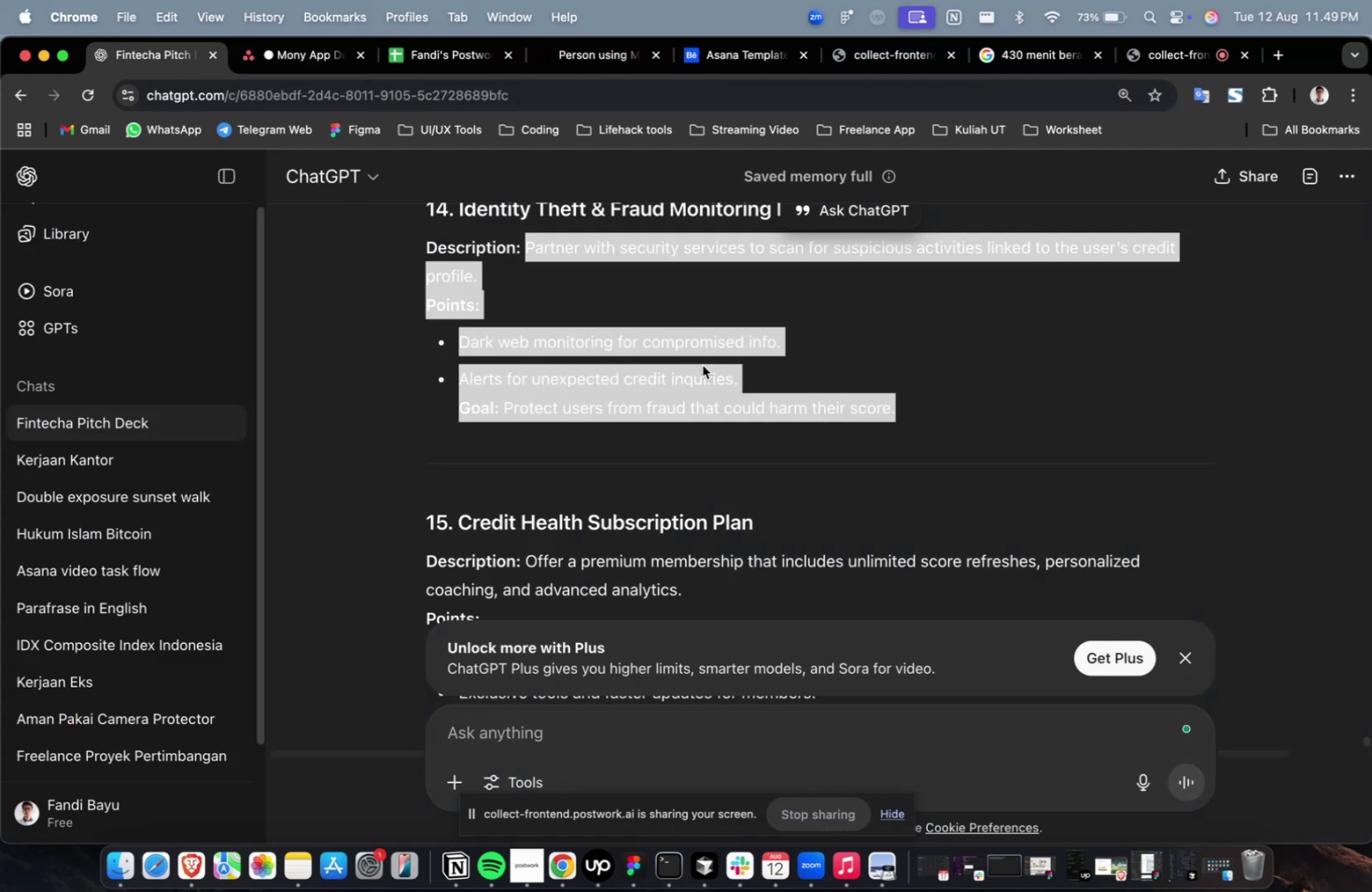 
scroll: coordinate [701, 365], scroll_direction: up, amount: 11.0
 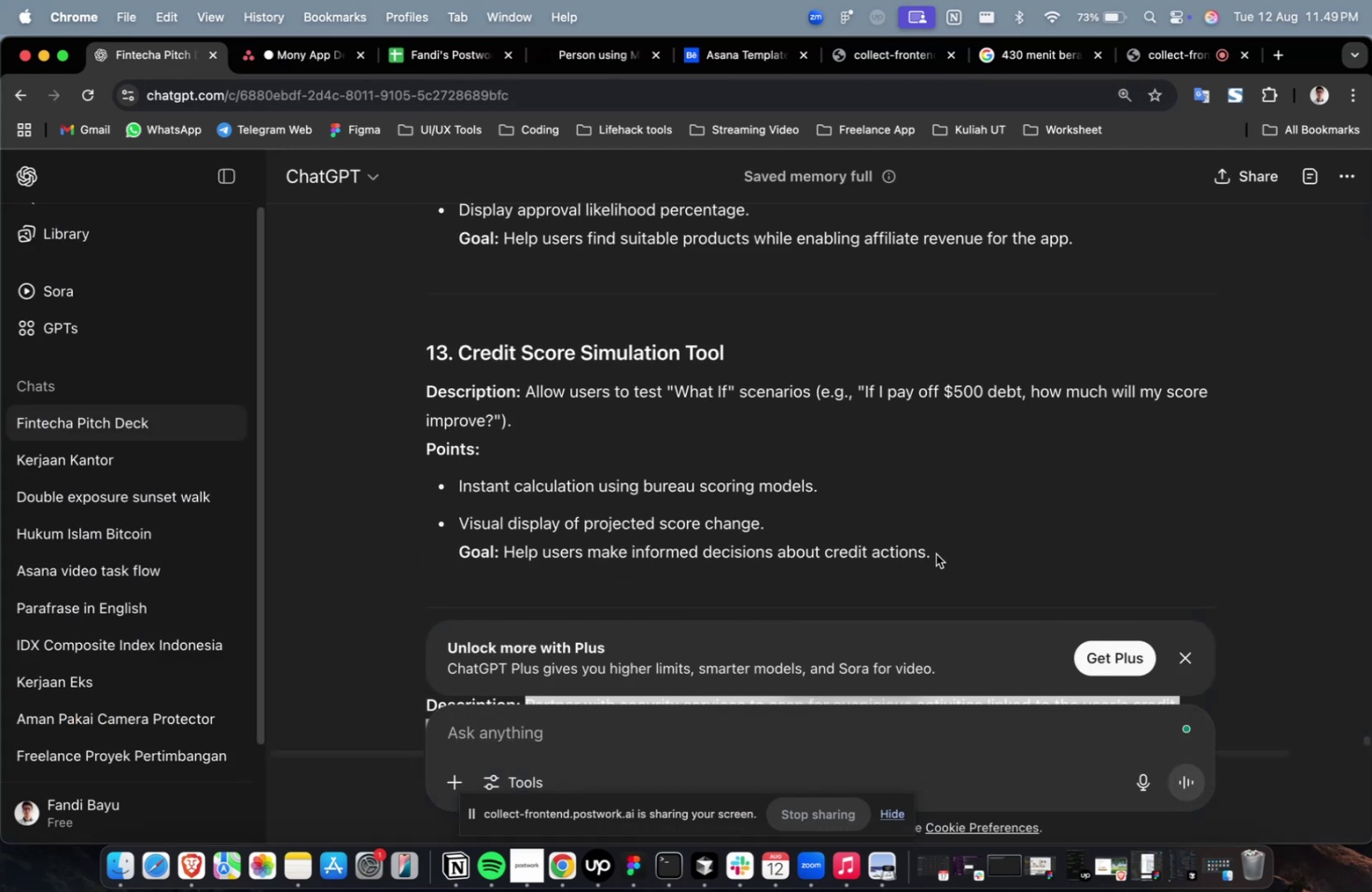 
left_click_drag(start_coordinate=[937, 553], to_coordinate=[527, 401])
 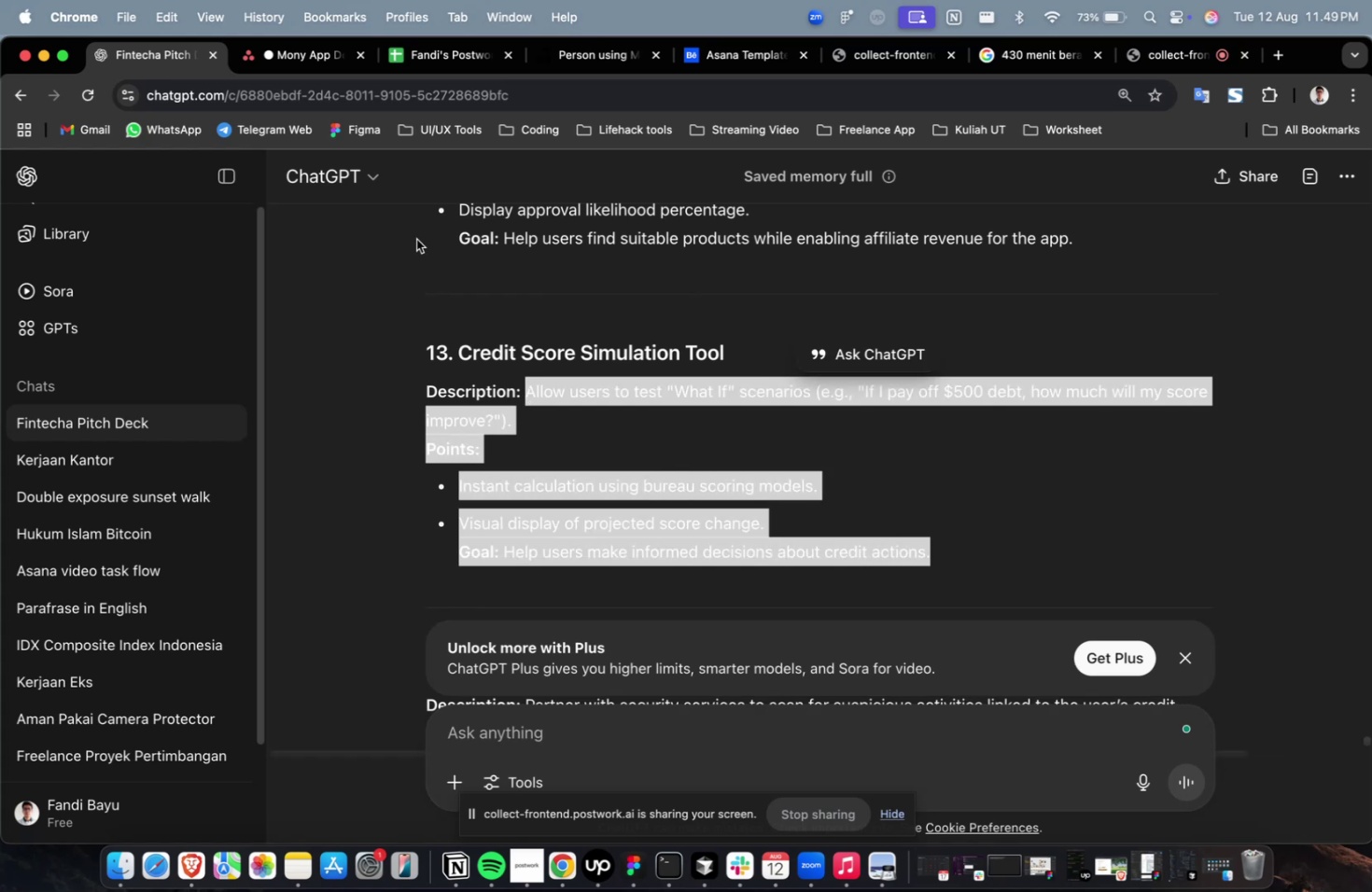 
key(Meta+C)
 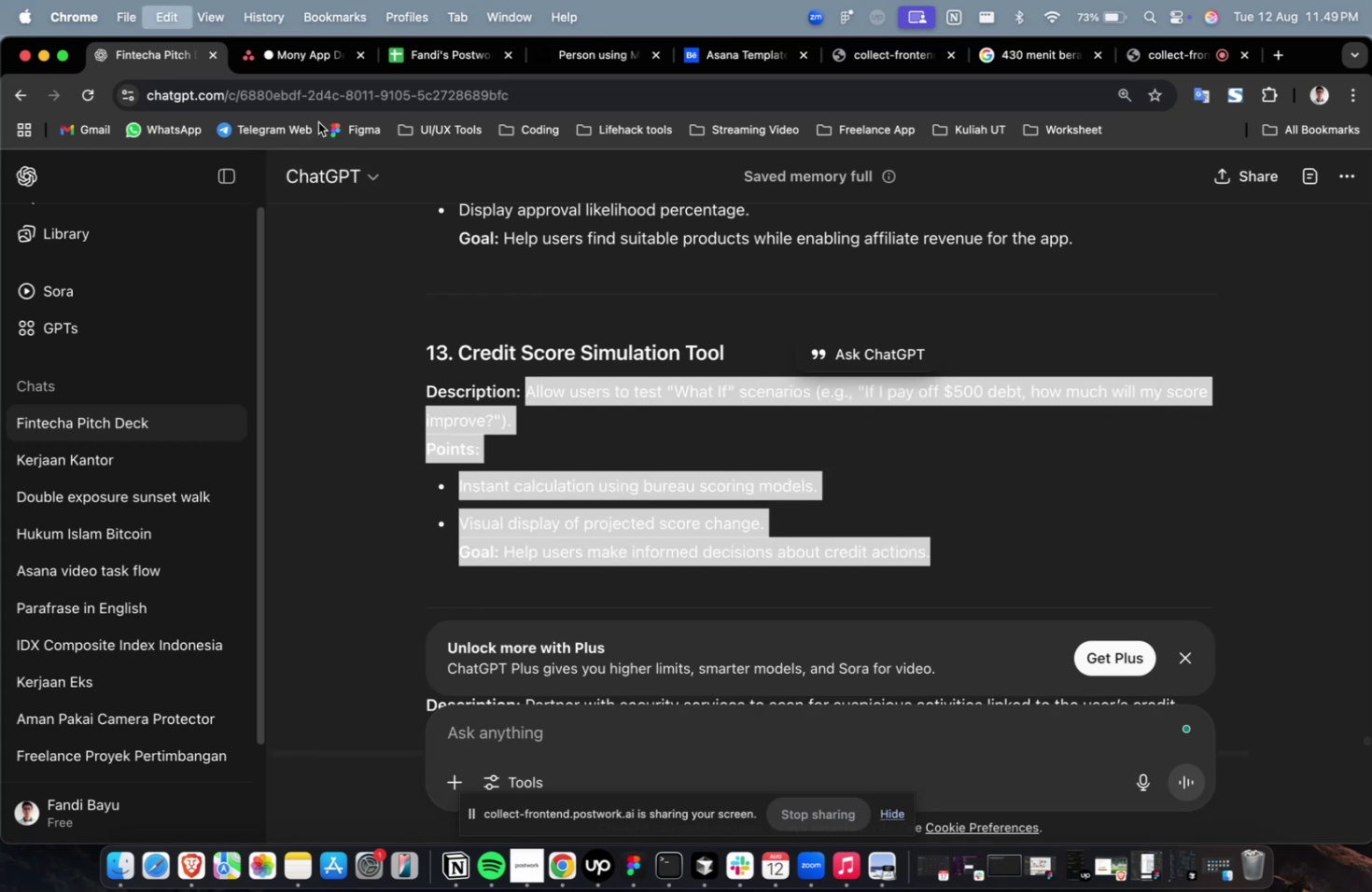 
key(Meta+C)
 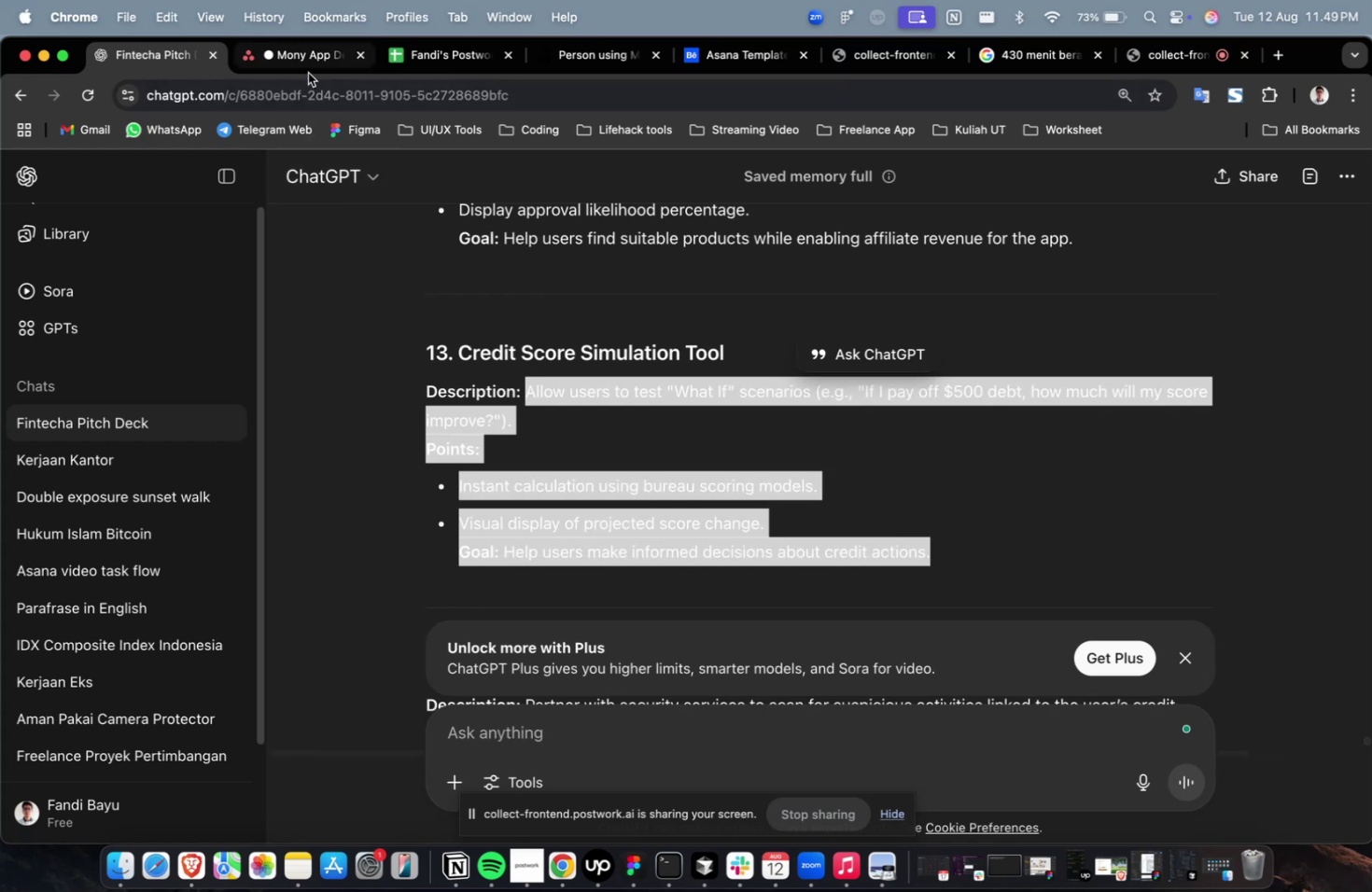 
left_click([308, 73])
 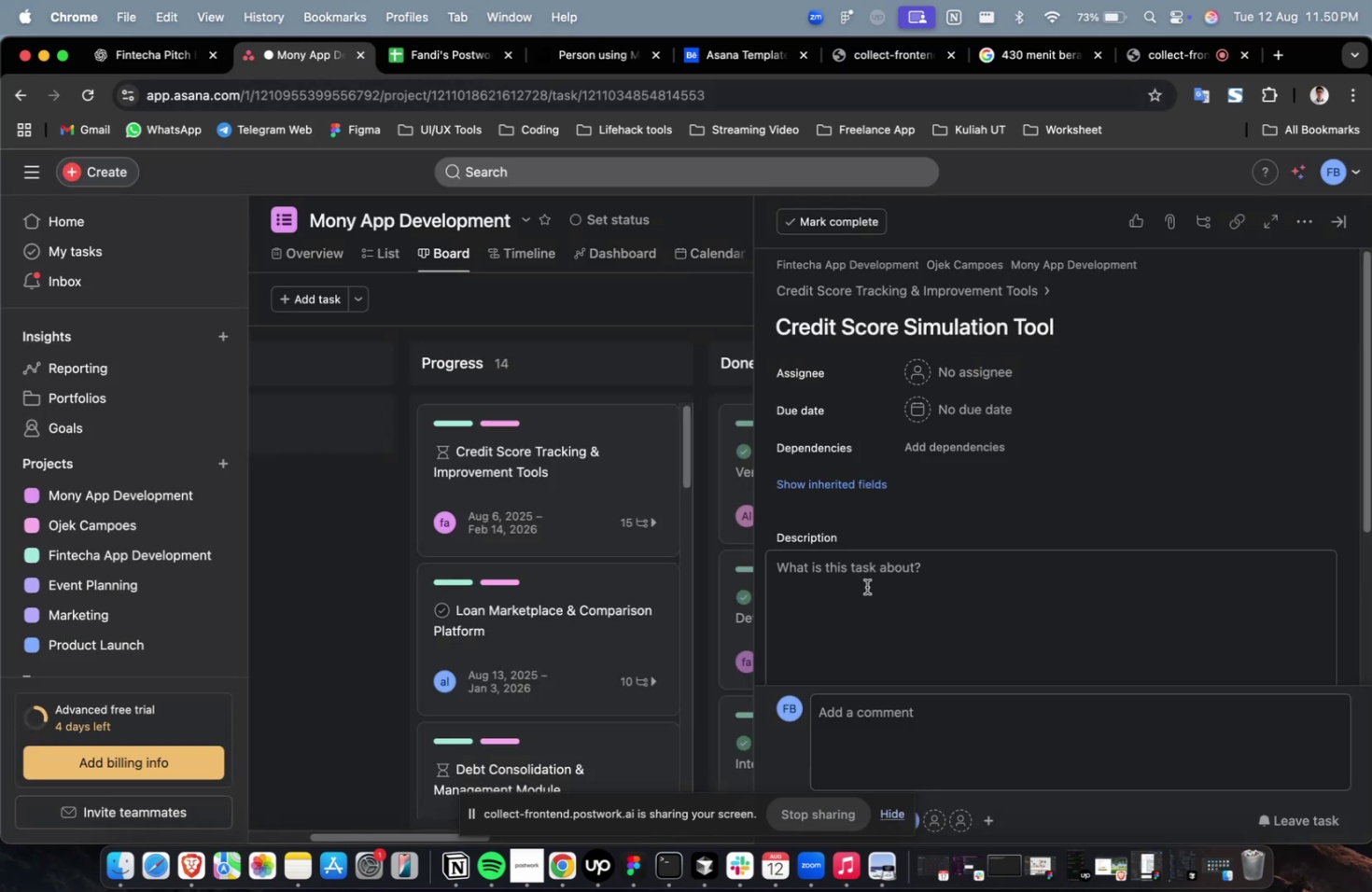 
left_click([866, 587])
 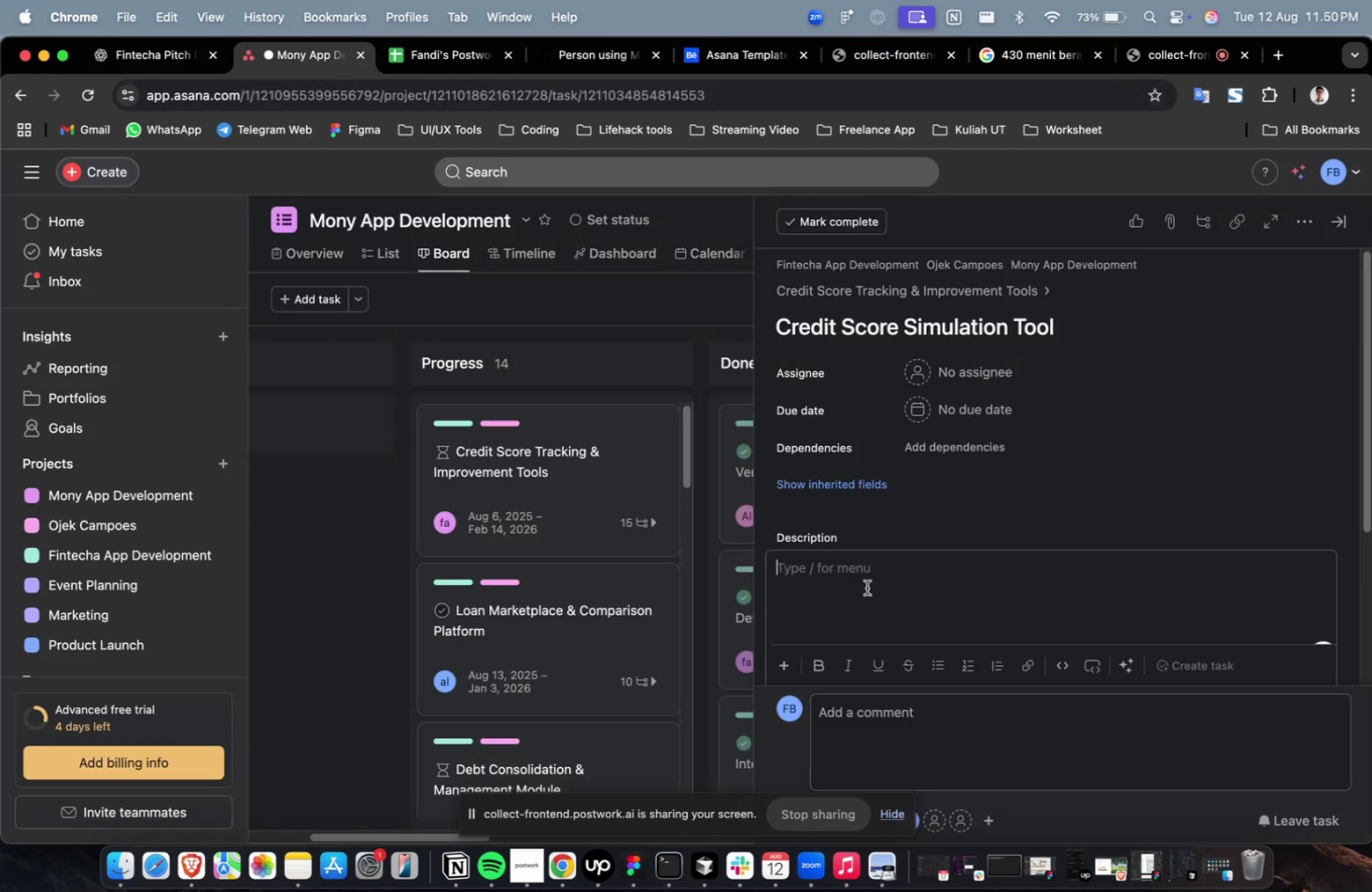 
key(Meta+V)
 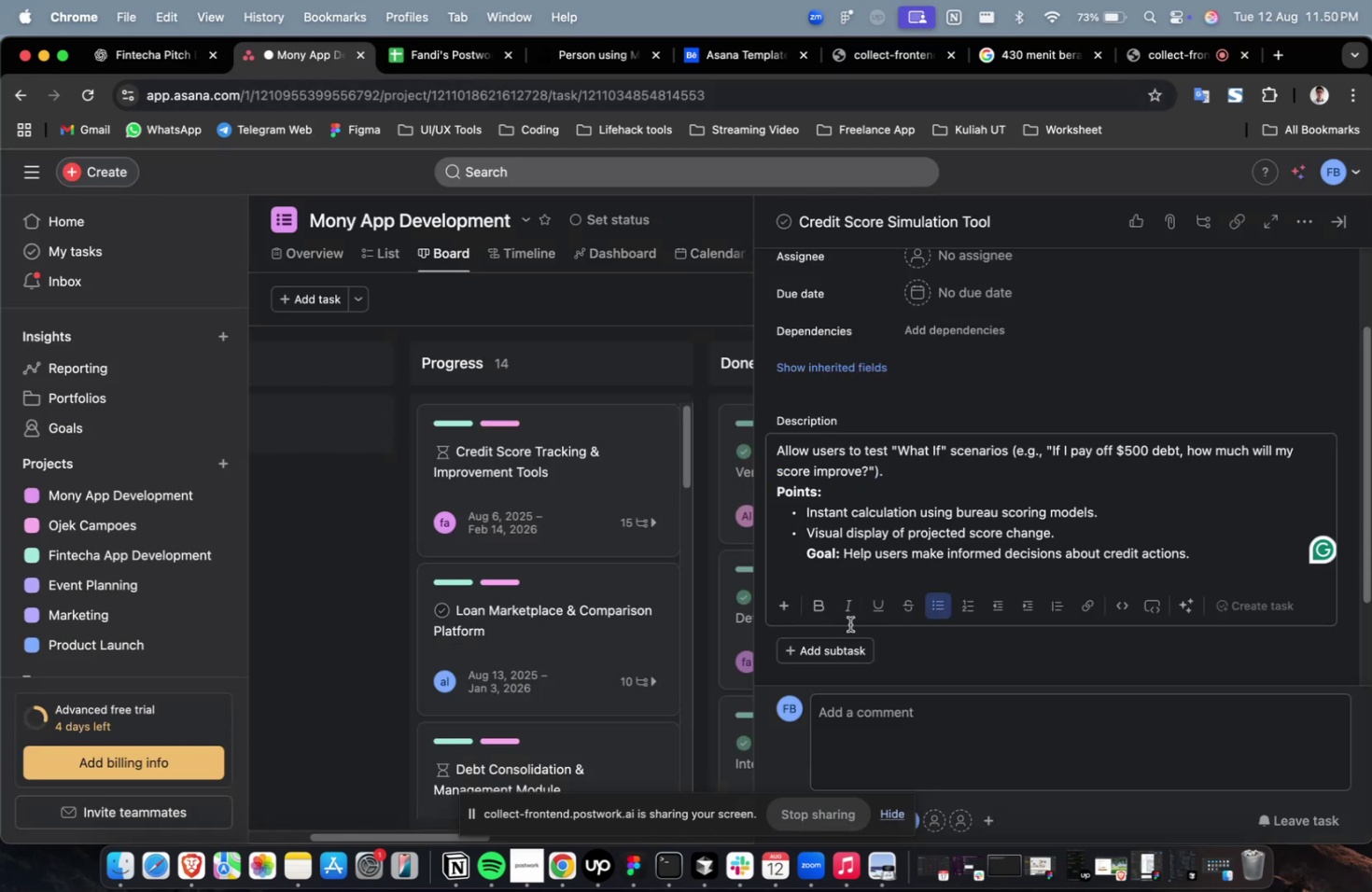 
scroll: coordinate [864, 617], scroll_direction: up, amount: 4.0
 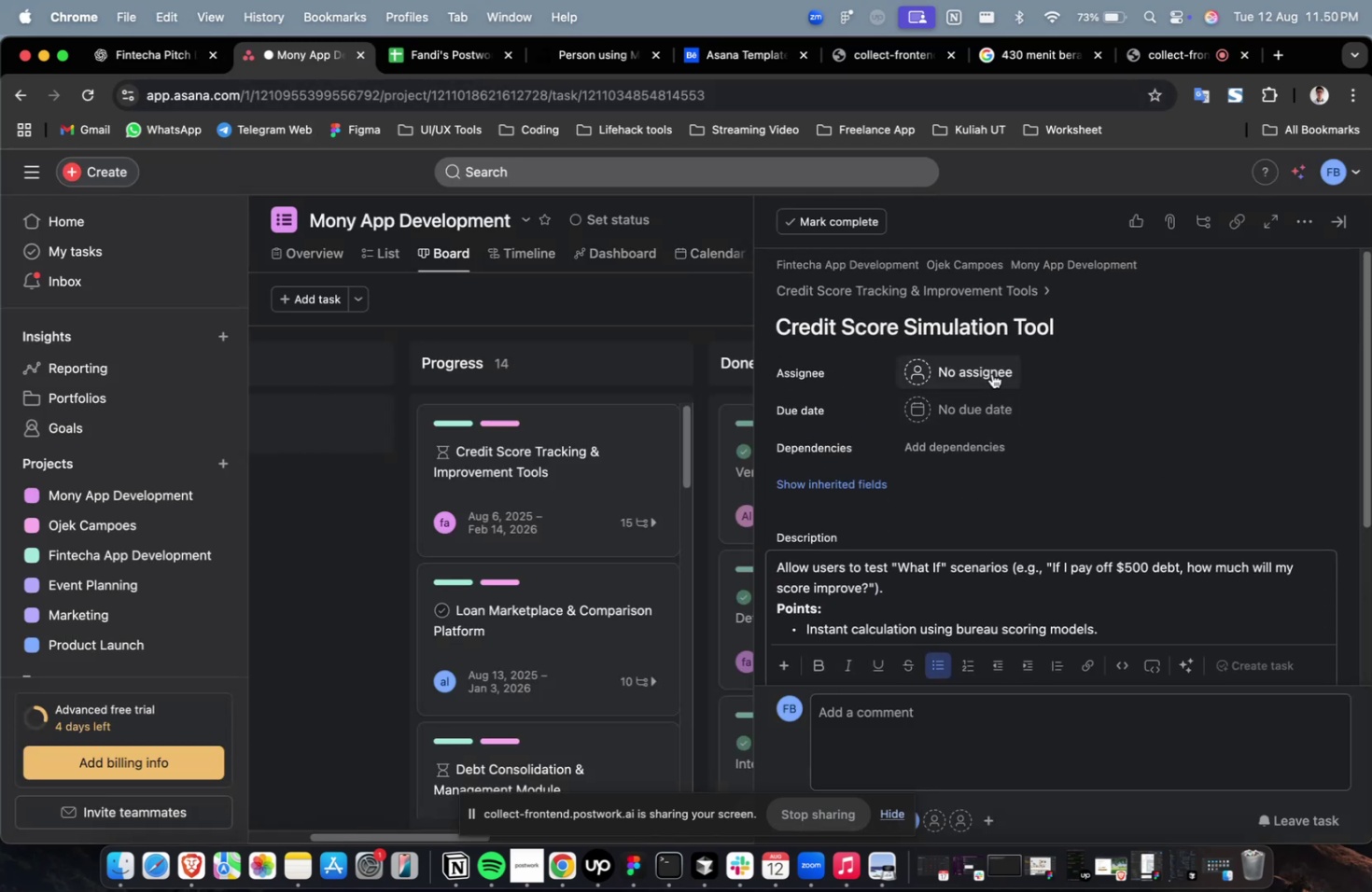 
left_click([991, 373])
 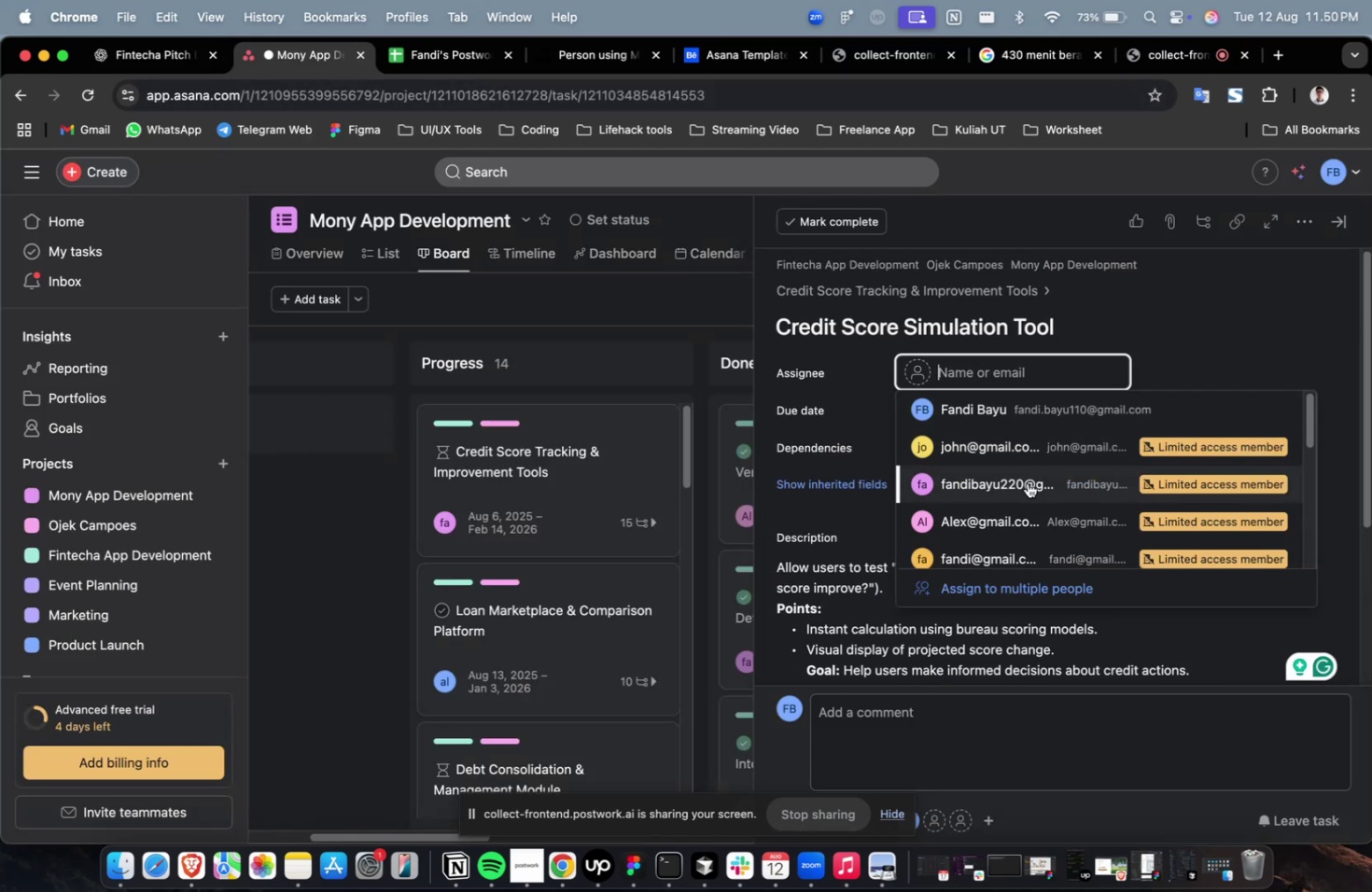 
left_click([1026, 484])
 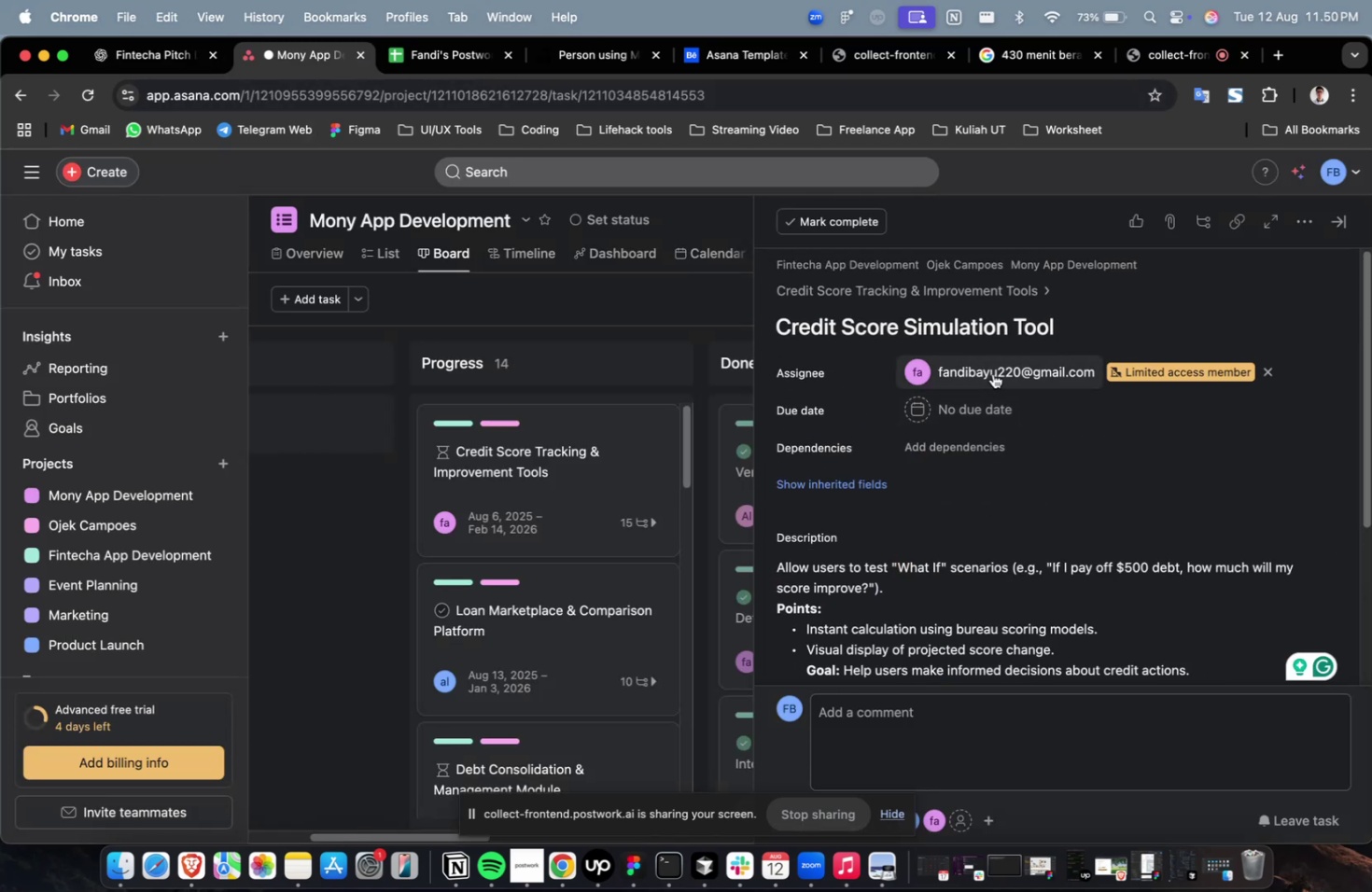 
double_click([992, 373])
 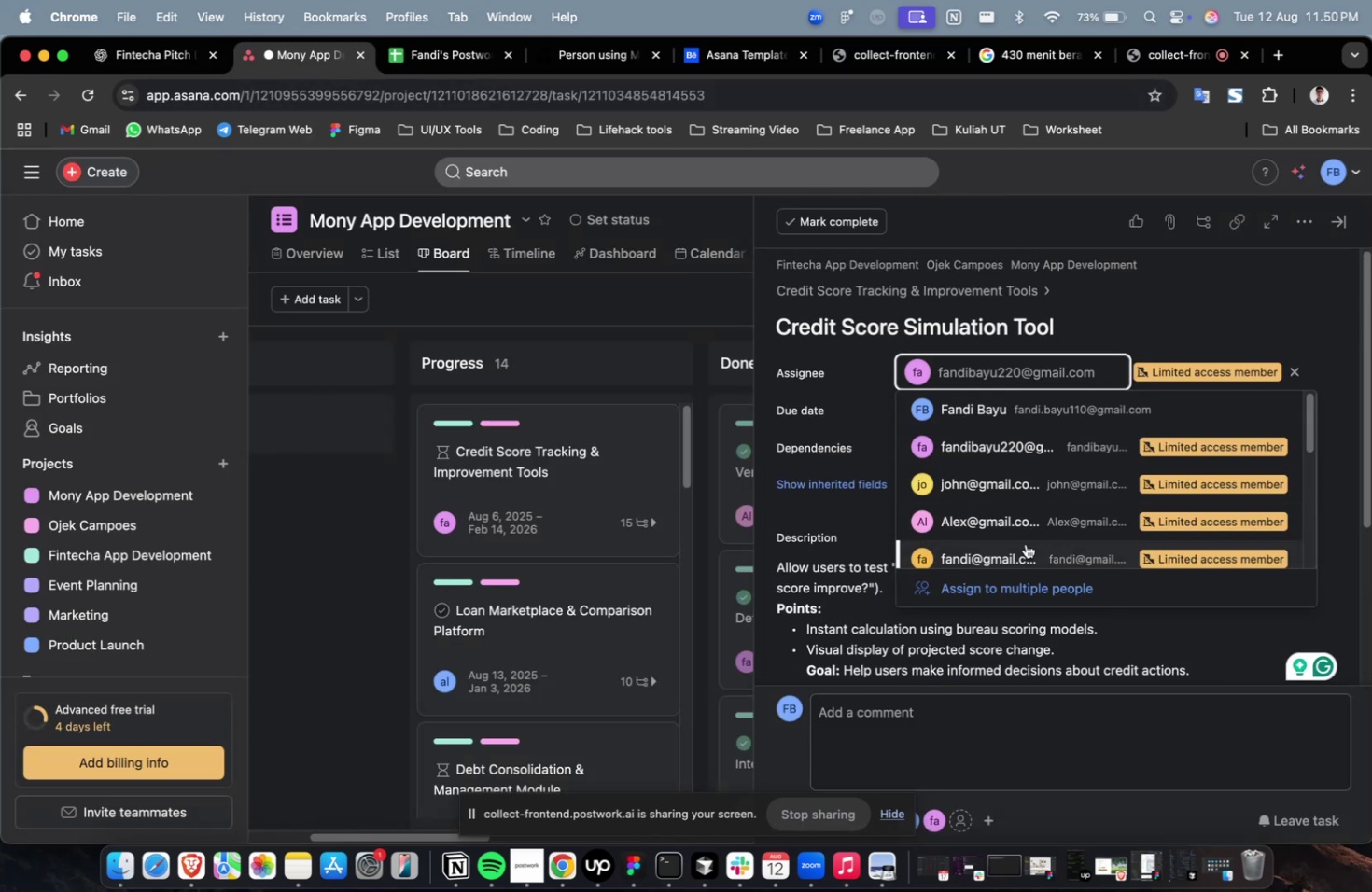 
triple_click([1025, 543])
 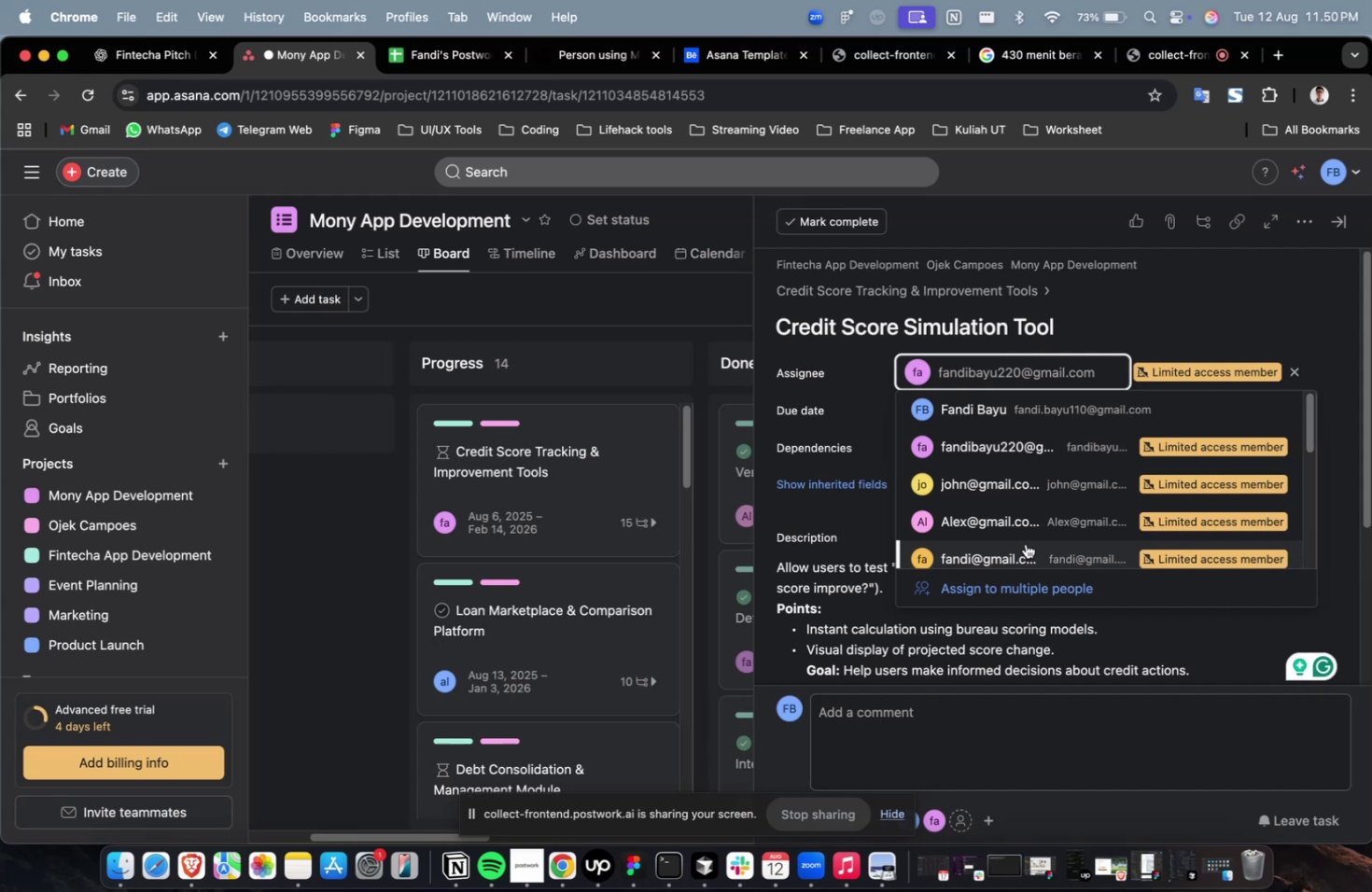 
left_click([1024, 458])
 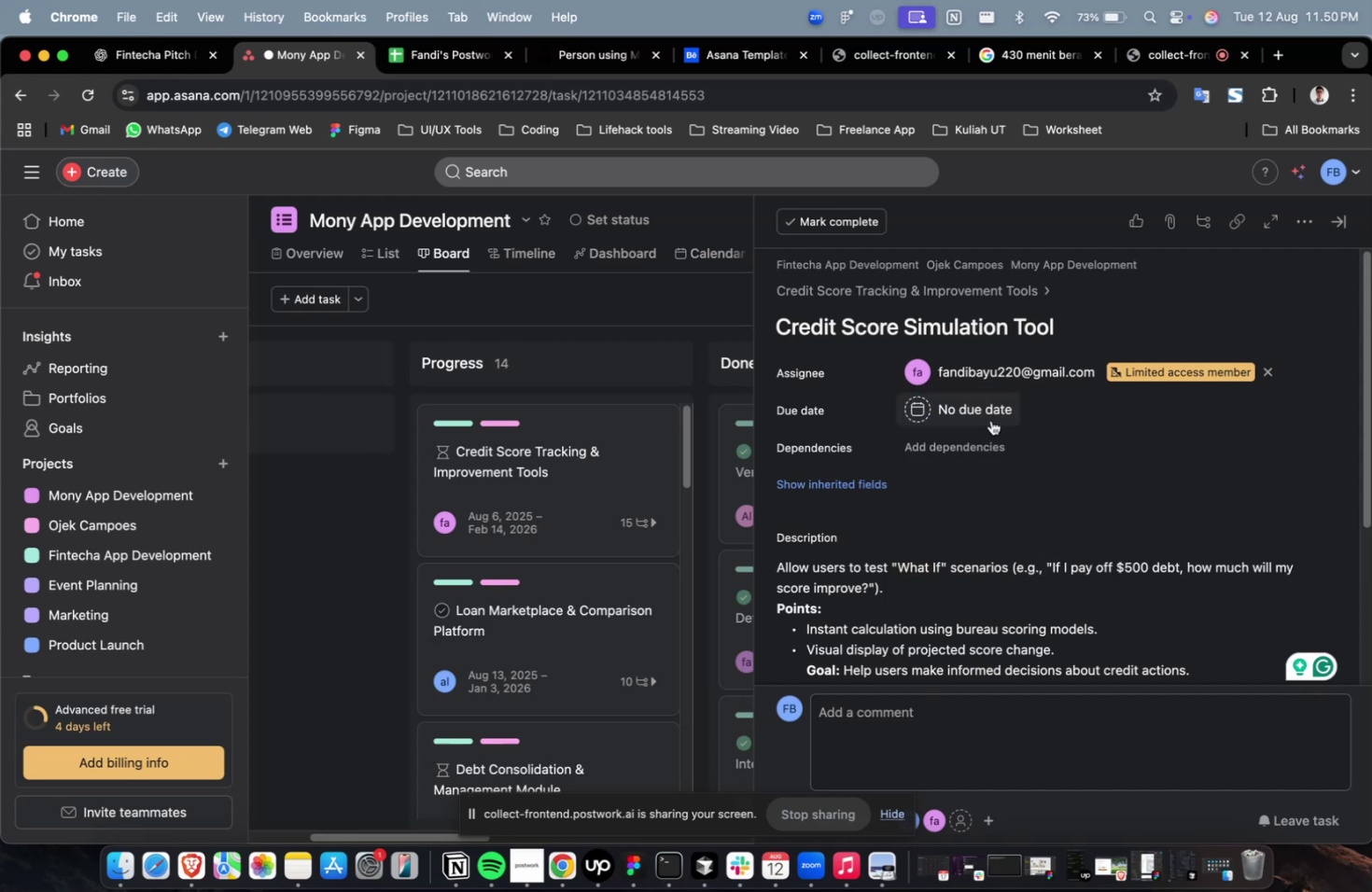 
double_click([990, 420])
 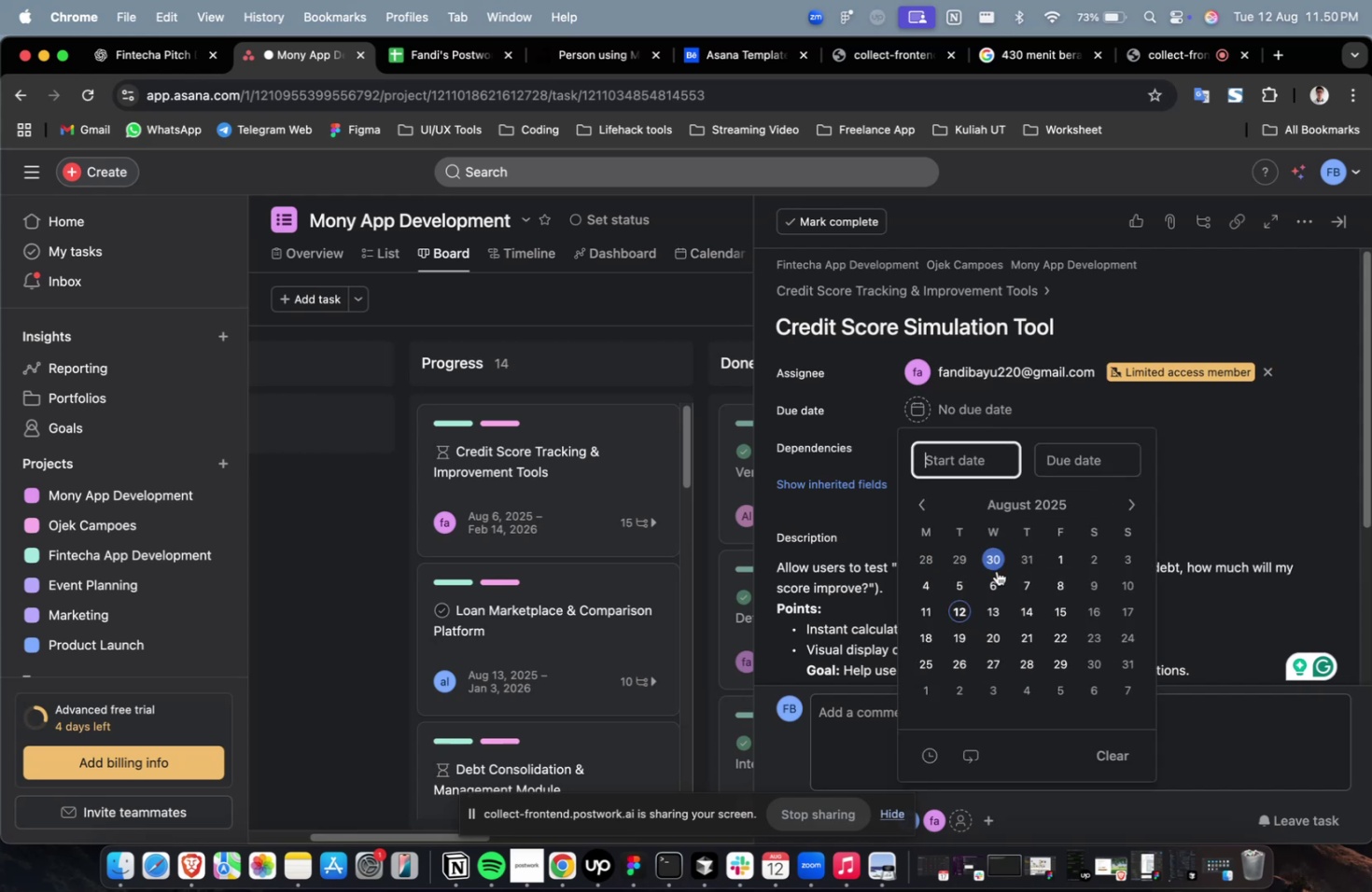 
triple_click([995, 570])
 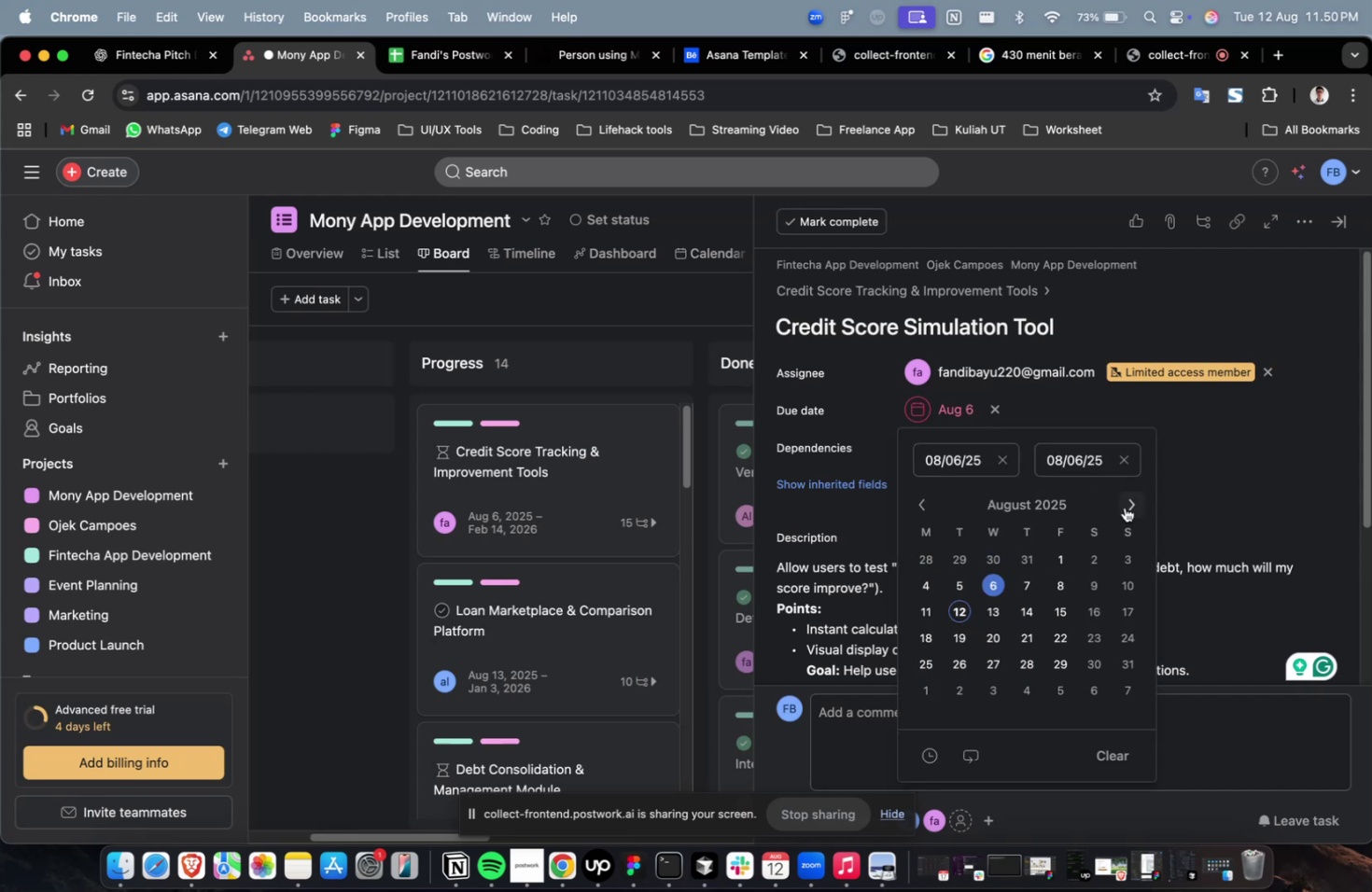 
triple_click([1124, 507])
 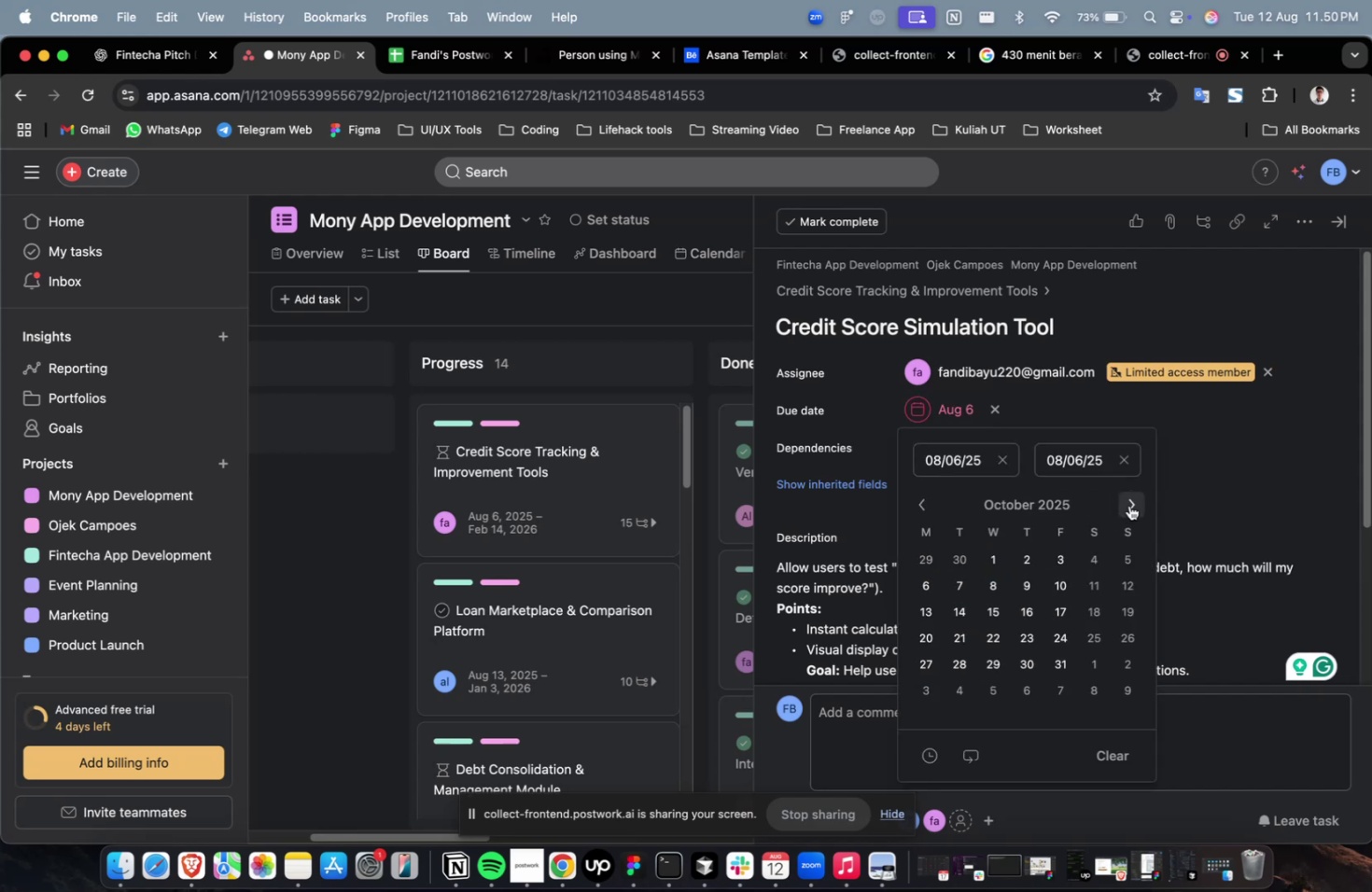 
triple_click([1128, 505])
 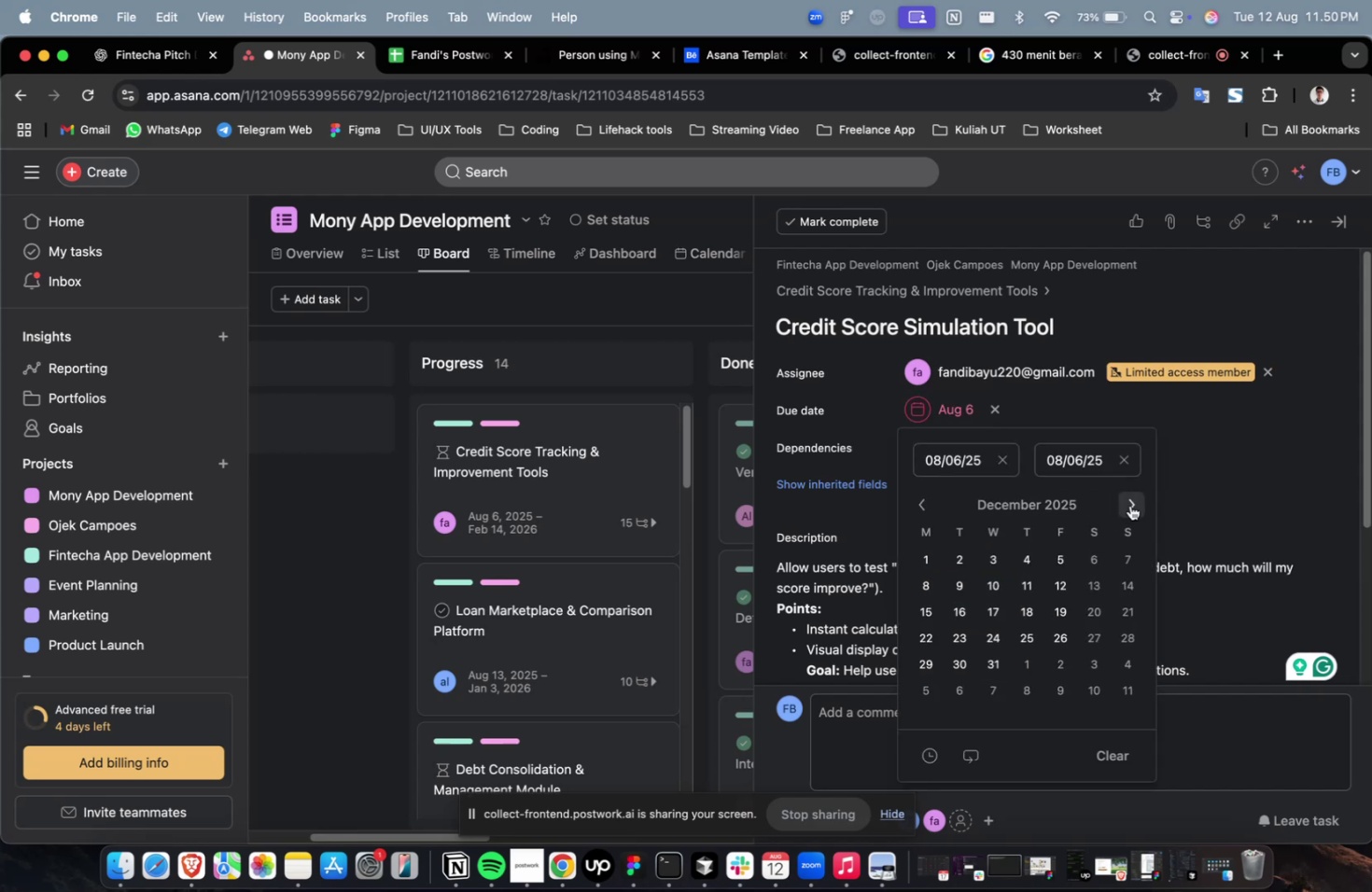 
triple_click([1129, 505])
 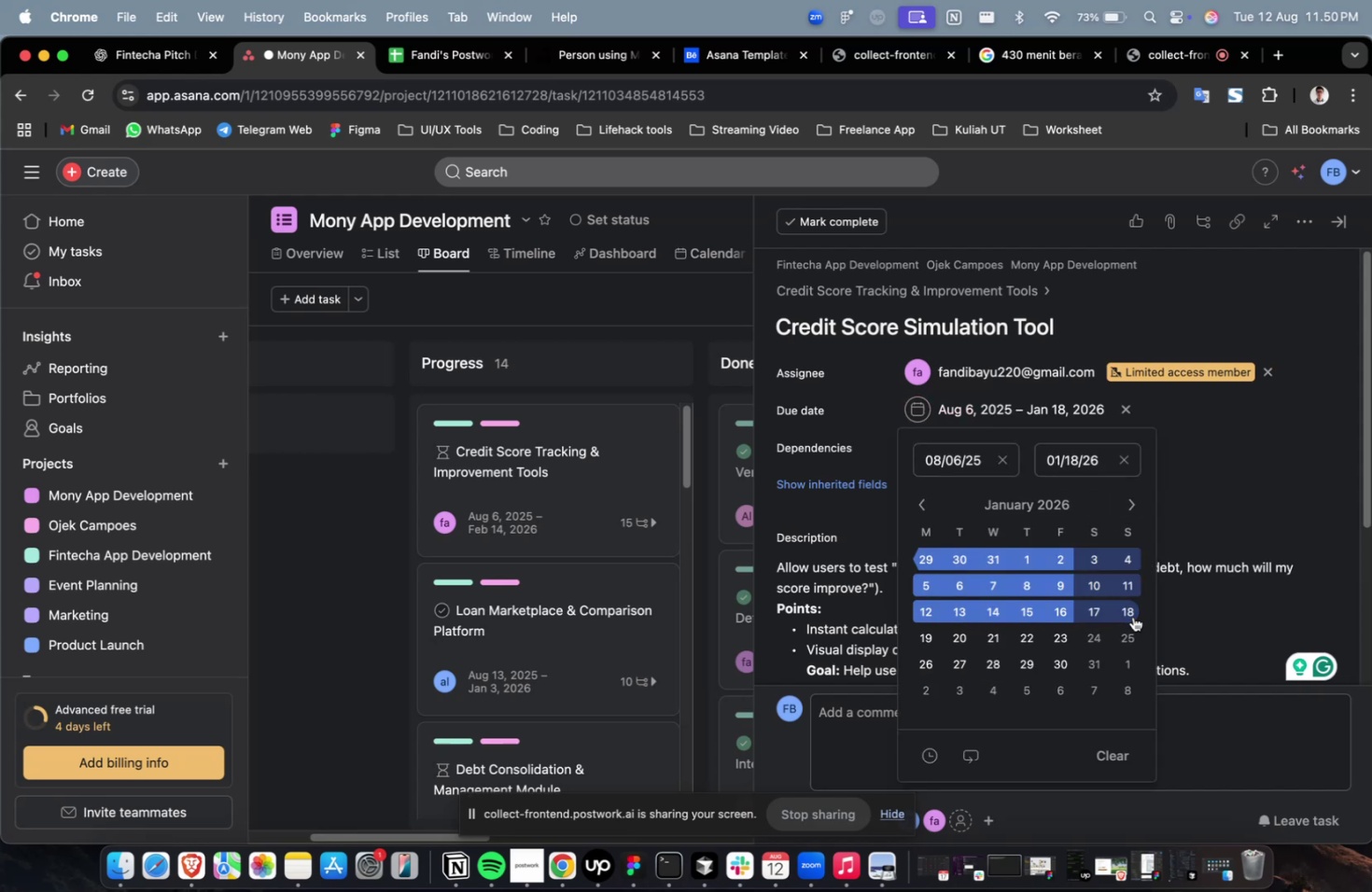 
triple_click([1132, 616])
 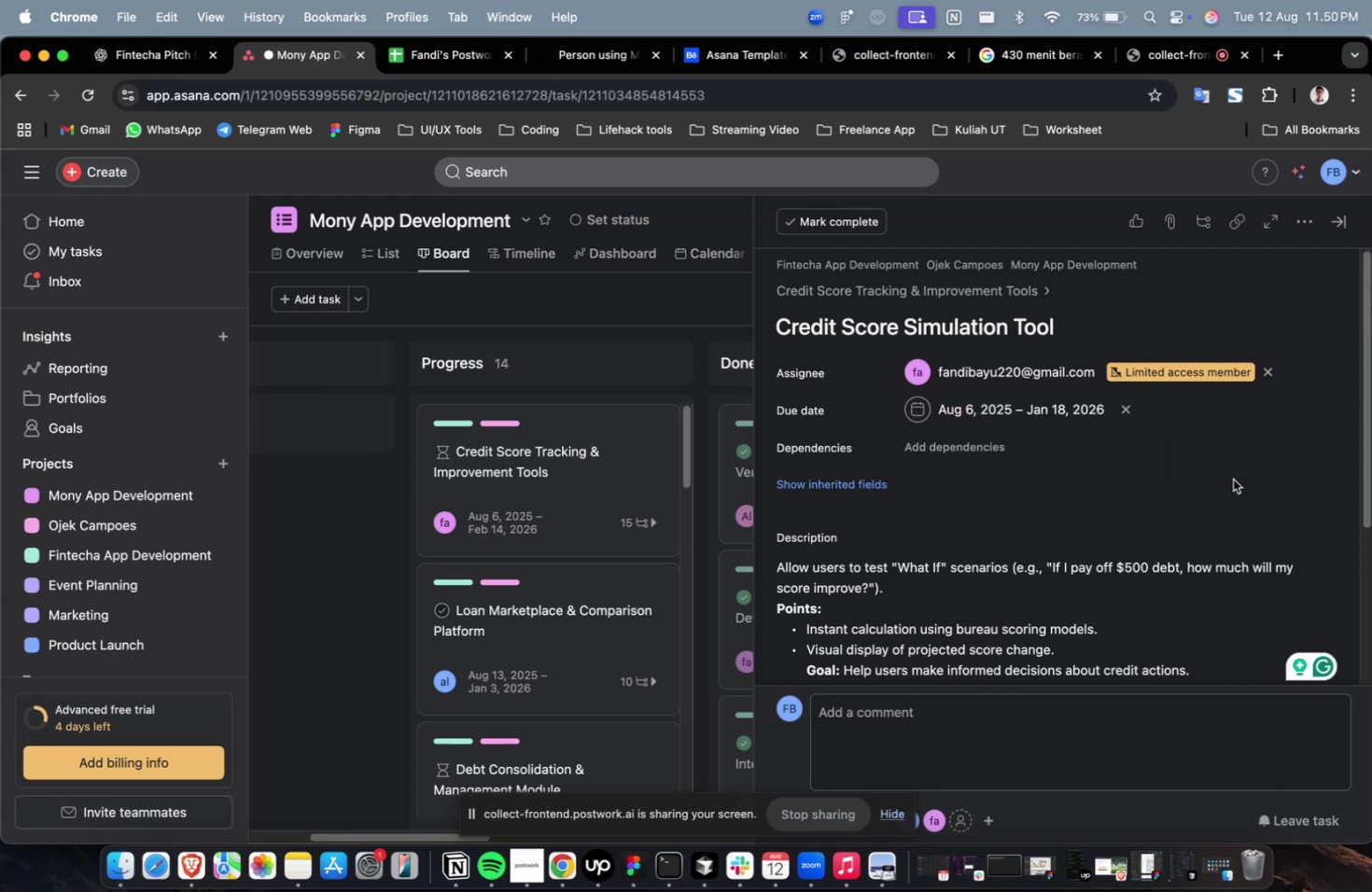 
left_click_drag(start_coordinate=[1232, 479], to_coordinate=[1224, 479])
 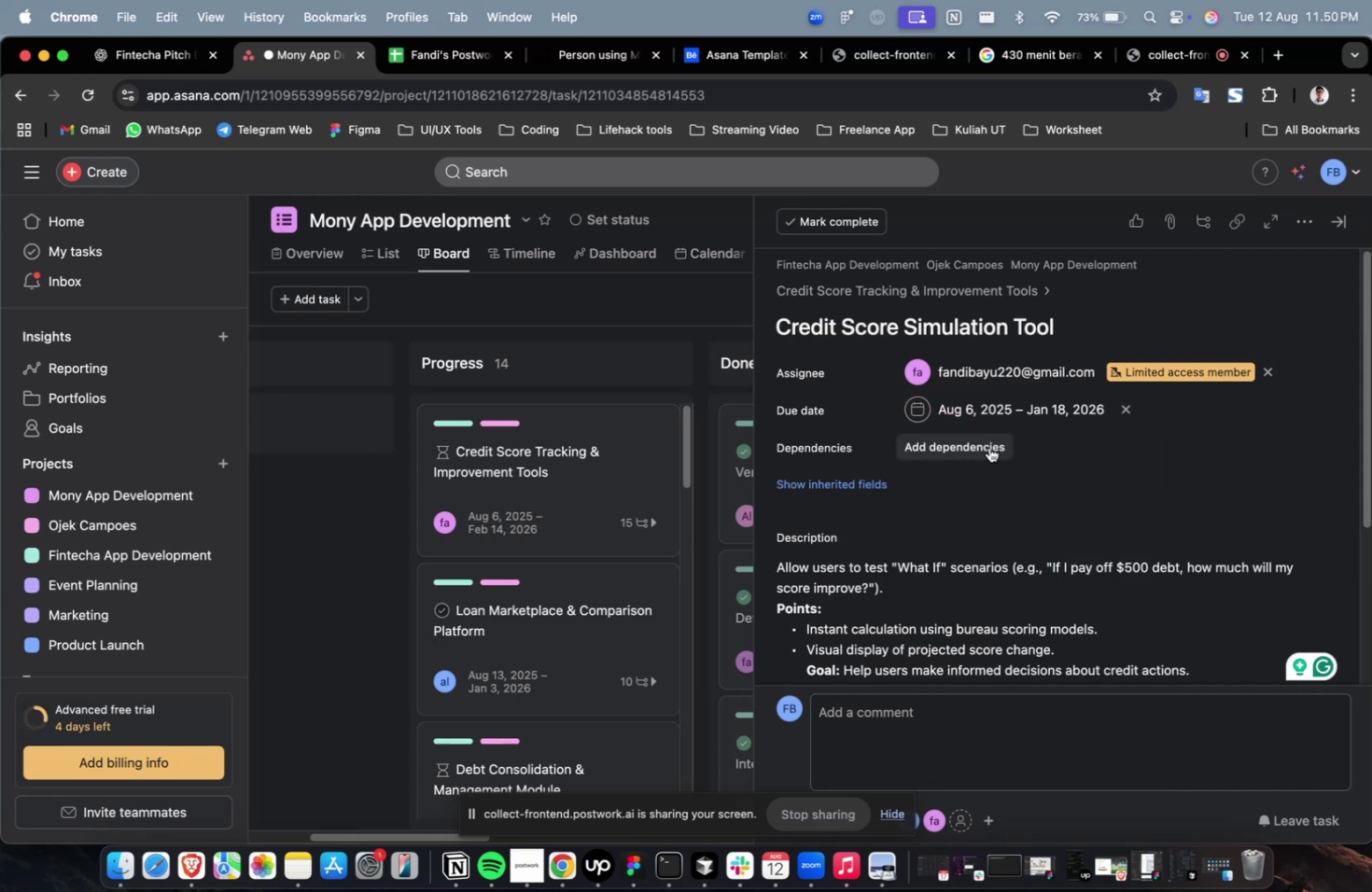 
triple_click([988, 447])
 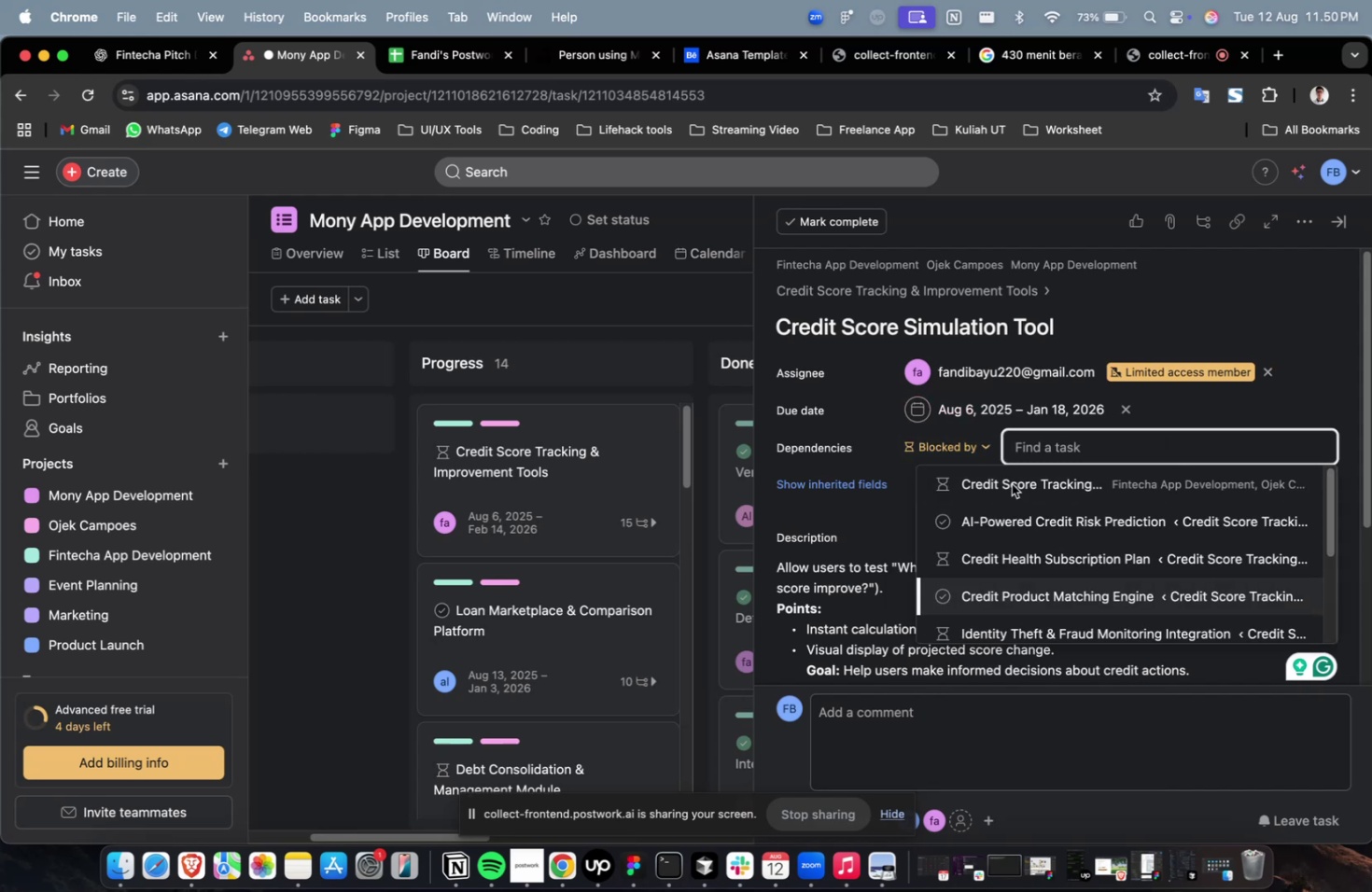 
triple_click([1011, 483])
 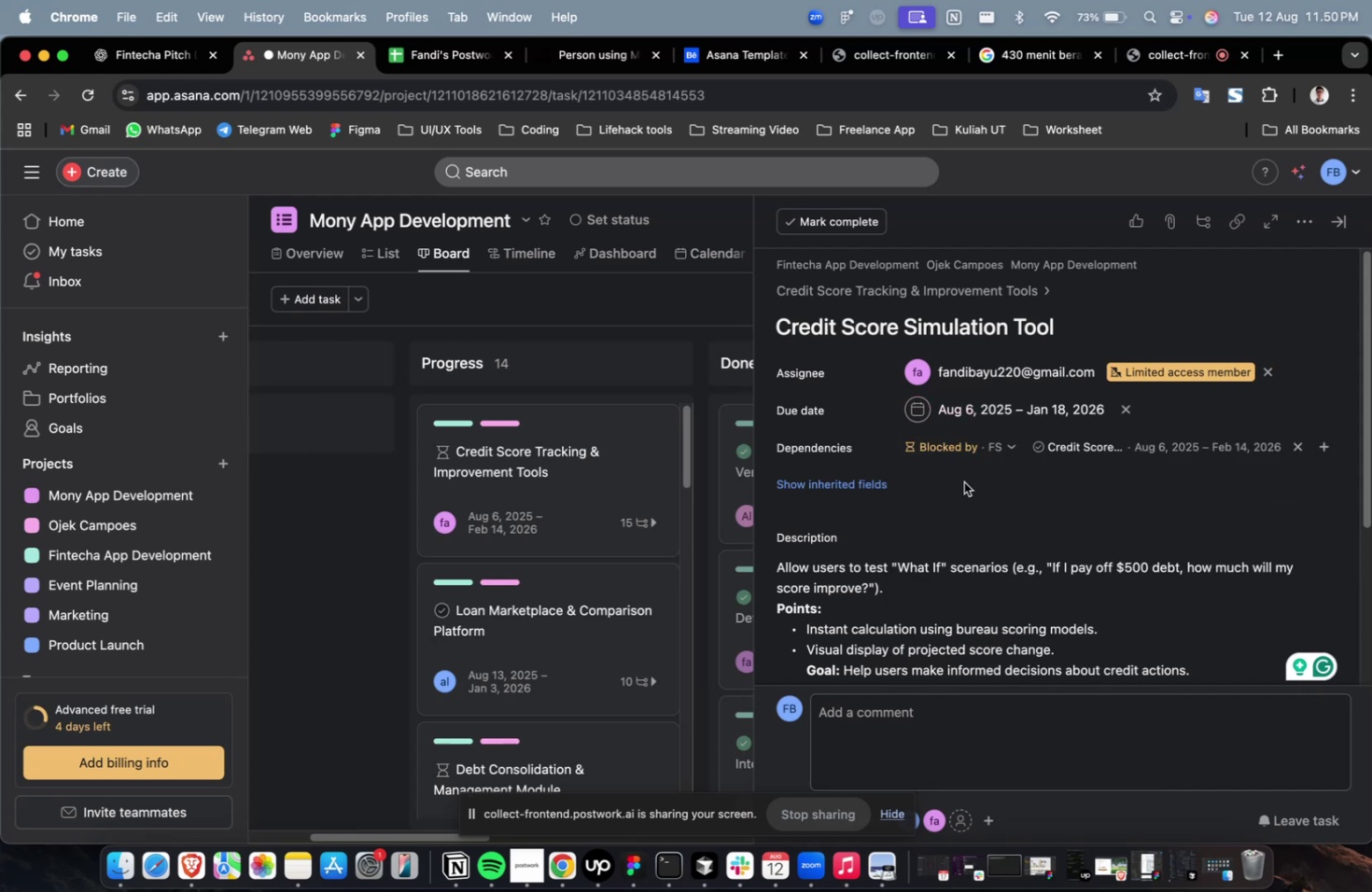 
double_click([858, 482])
 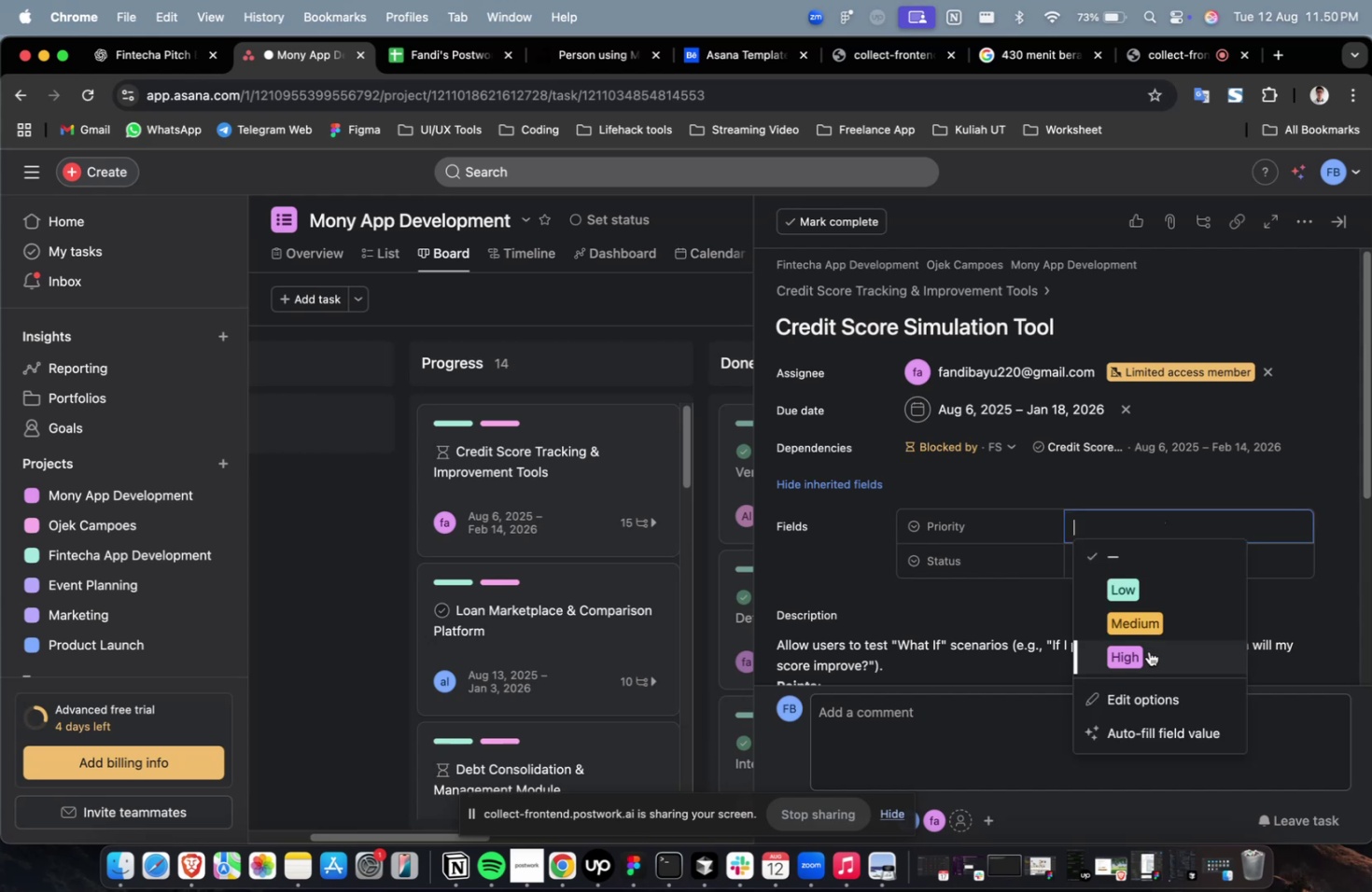 
triple_click([1148, 650])
 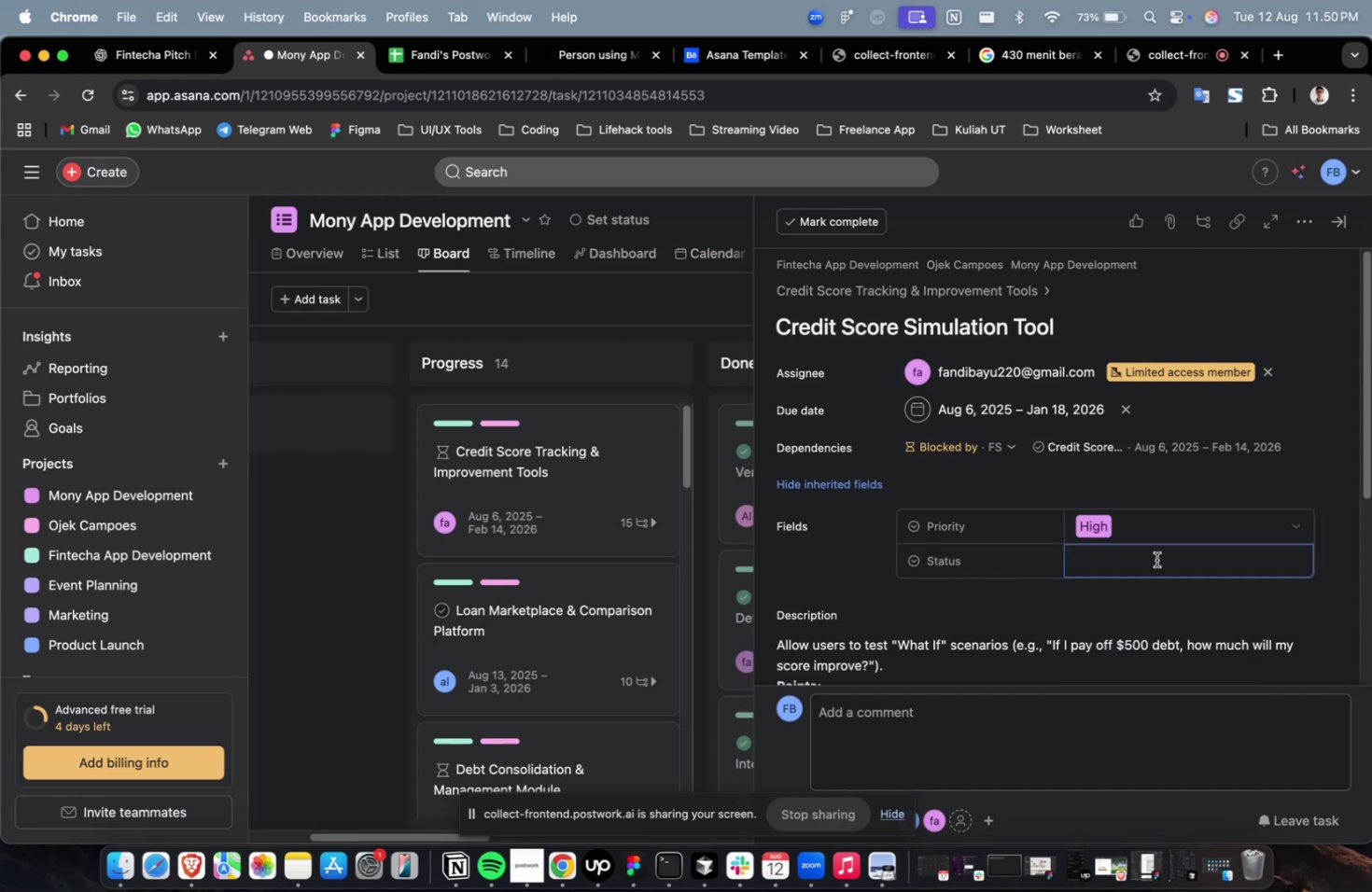 
triple_click([1155, 559])
 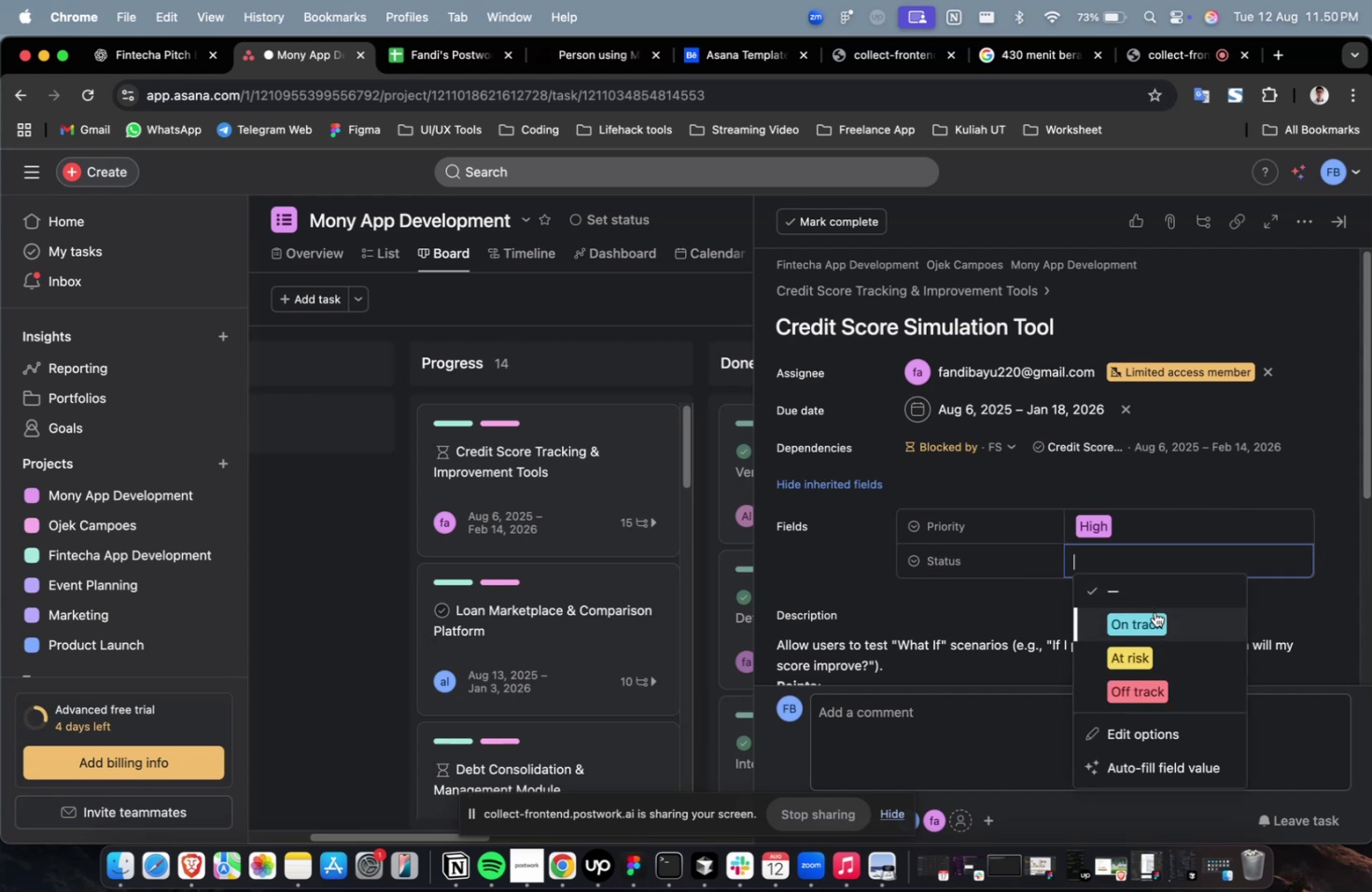 
triple_click([1154, 611])
 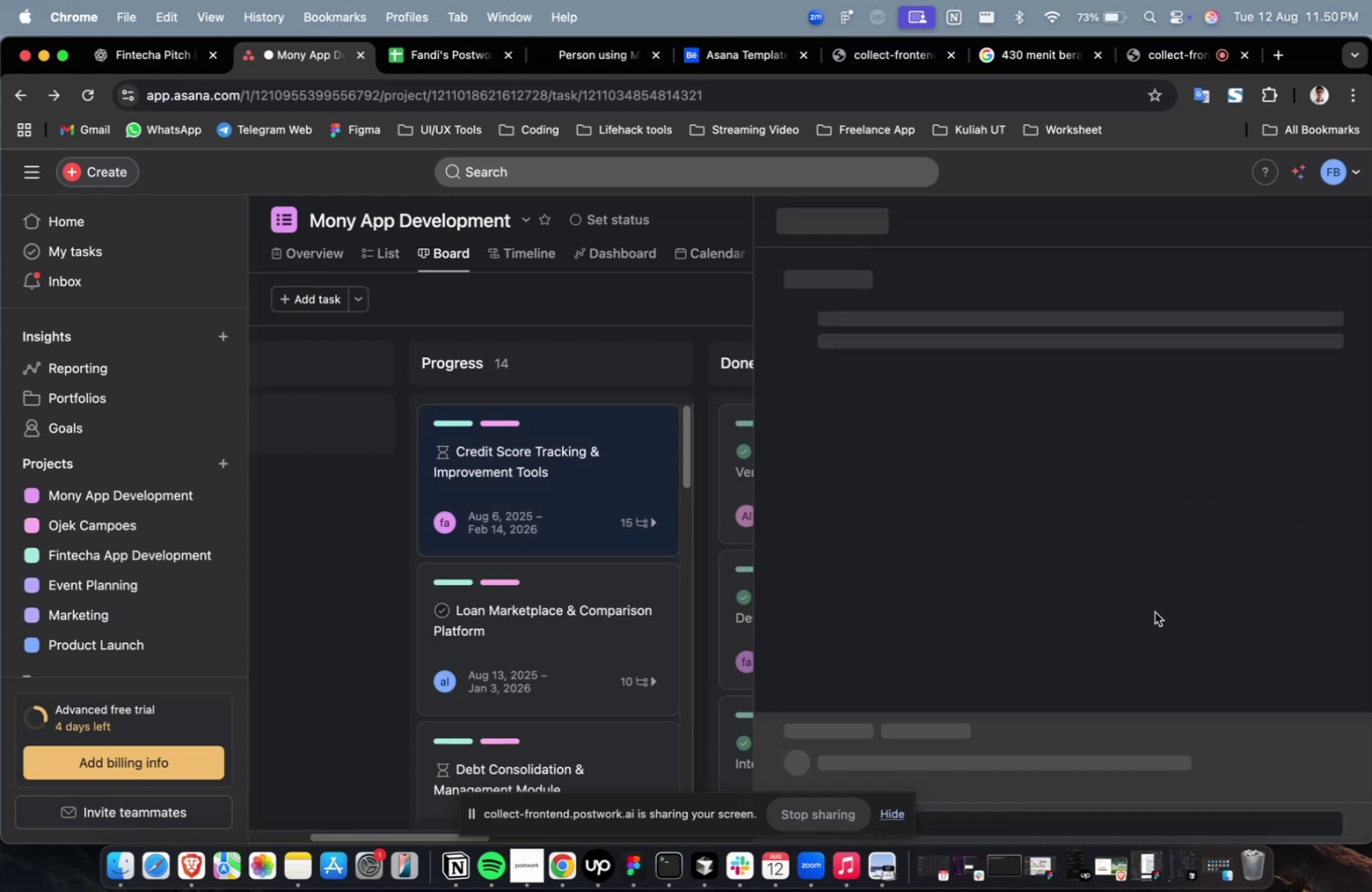 
scroll: coordinate [1154, 611], scroll_direction: down, amount: 25.0
 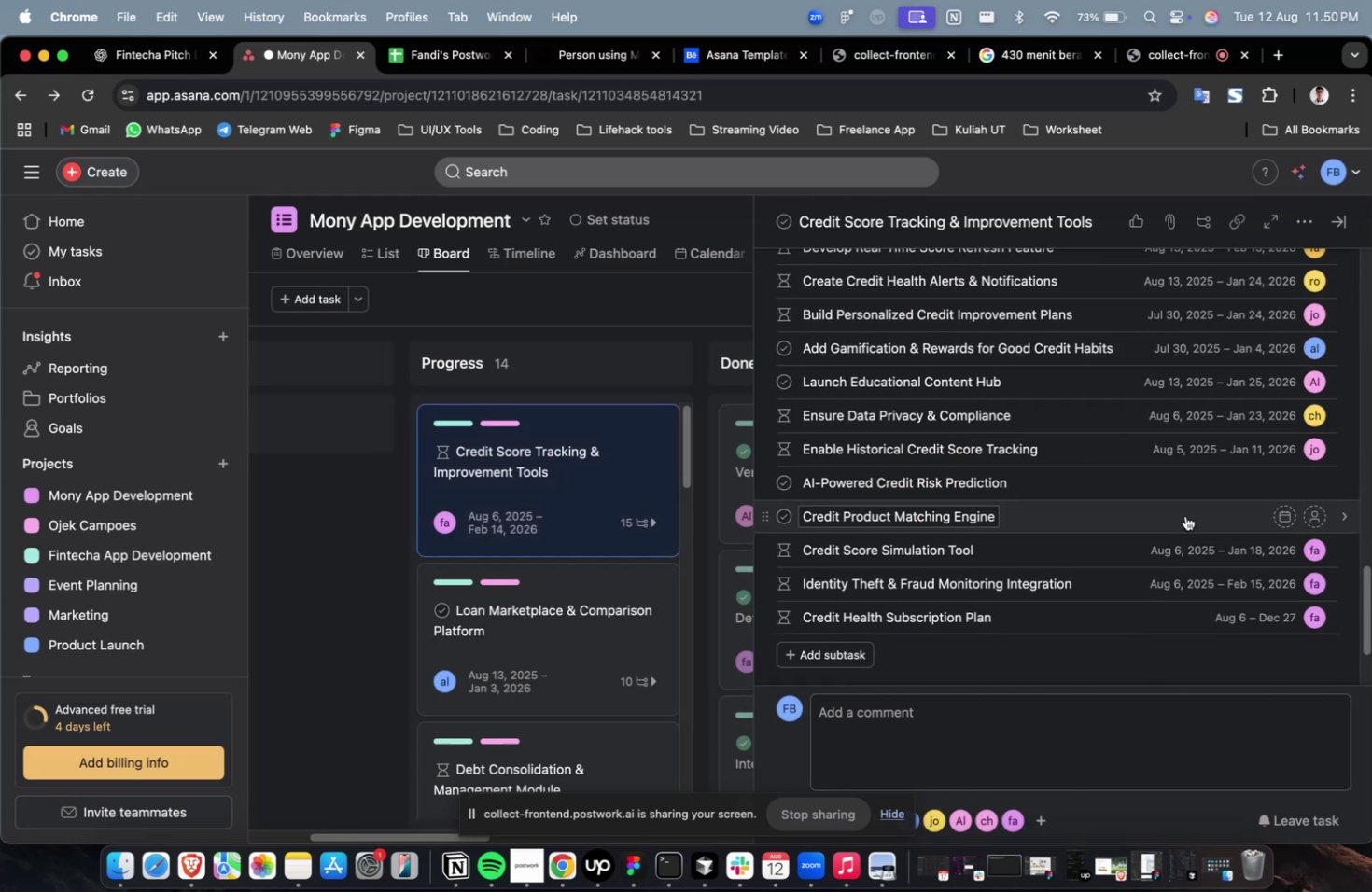 
left_click([1184, 515])
 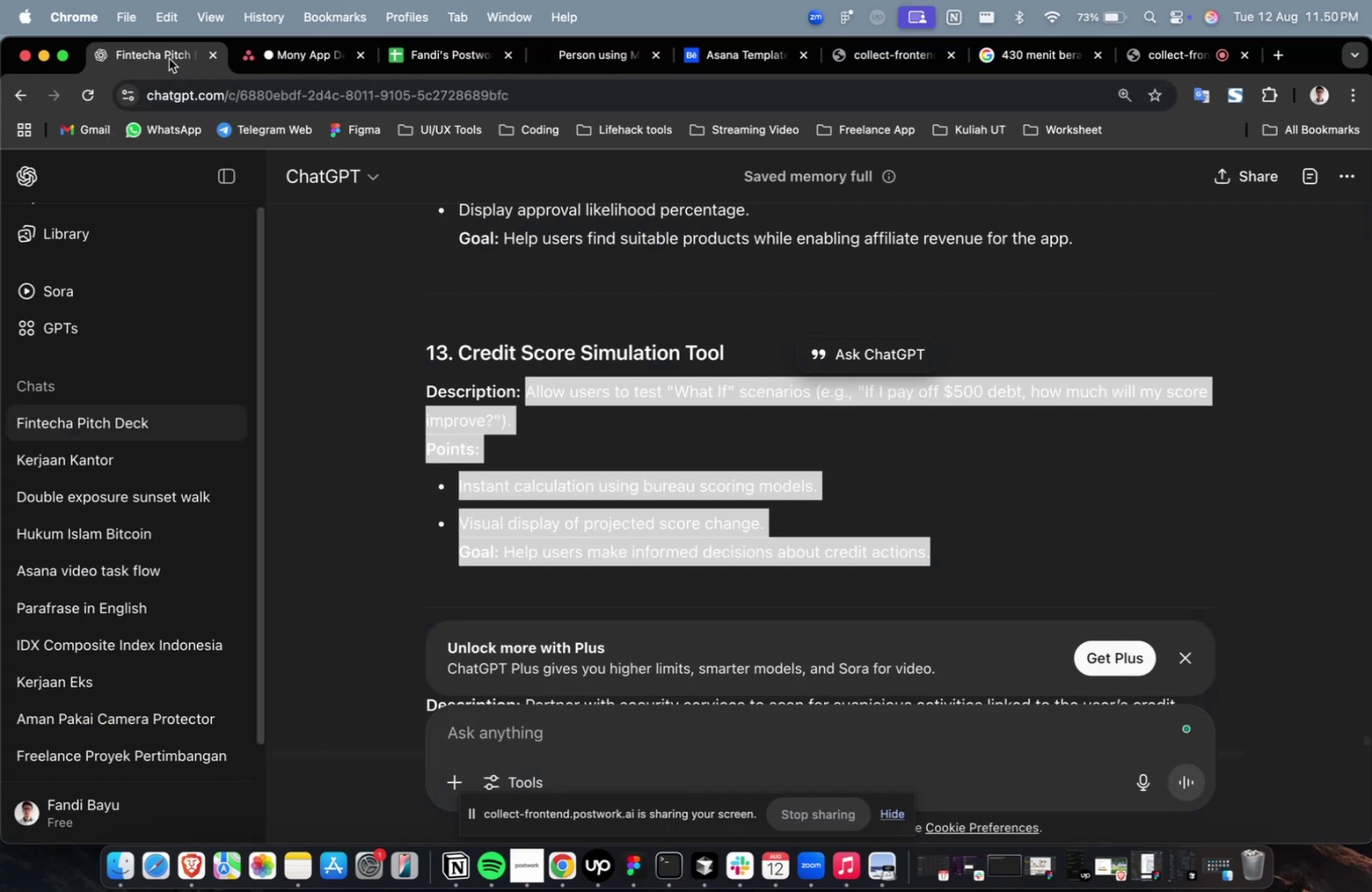 
scroll: coordinate [490, 331], scroll_direction: up, amount: 7.0
 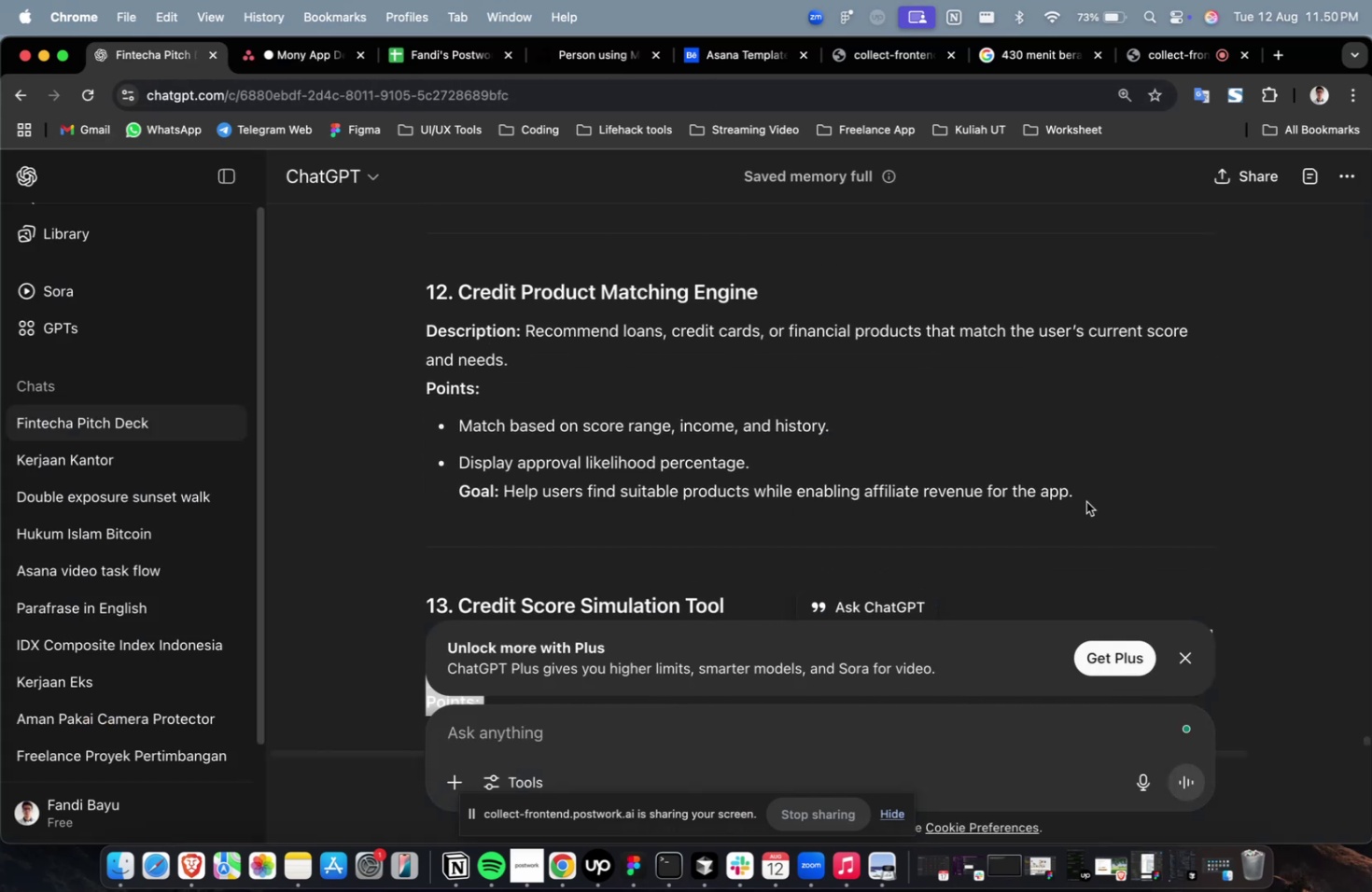 
left_click_drag(start_coordinate=[1090, 489], to_coordinate=[526, 341])
 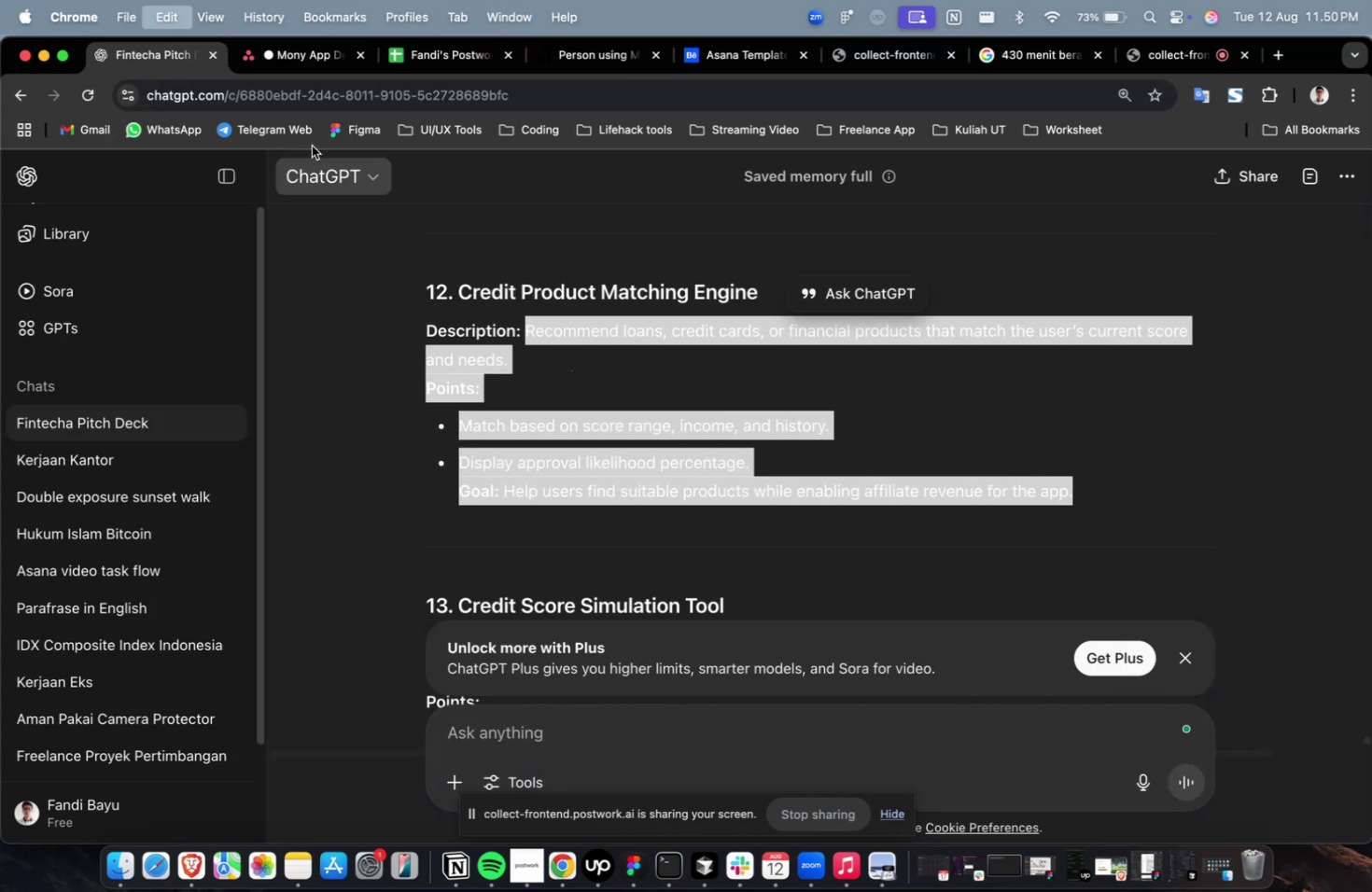 
key(Meta+C)
 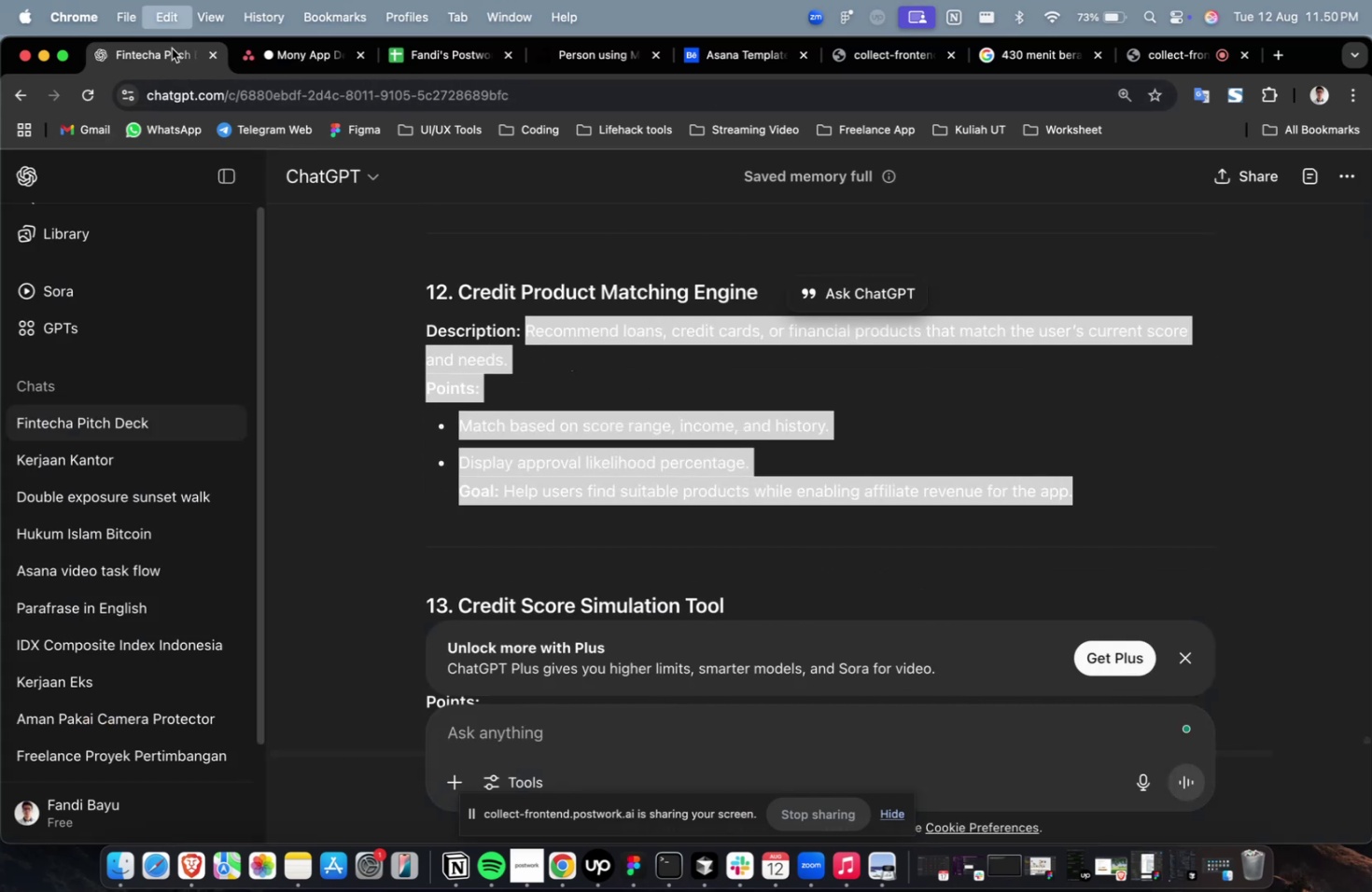 
key(Meta+C)
 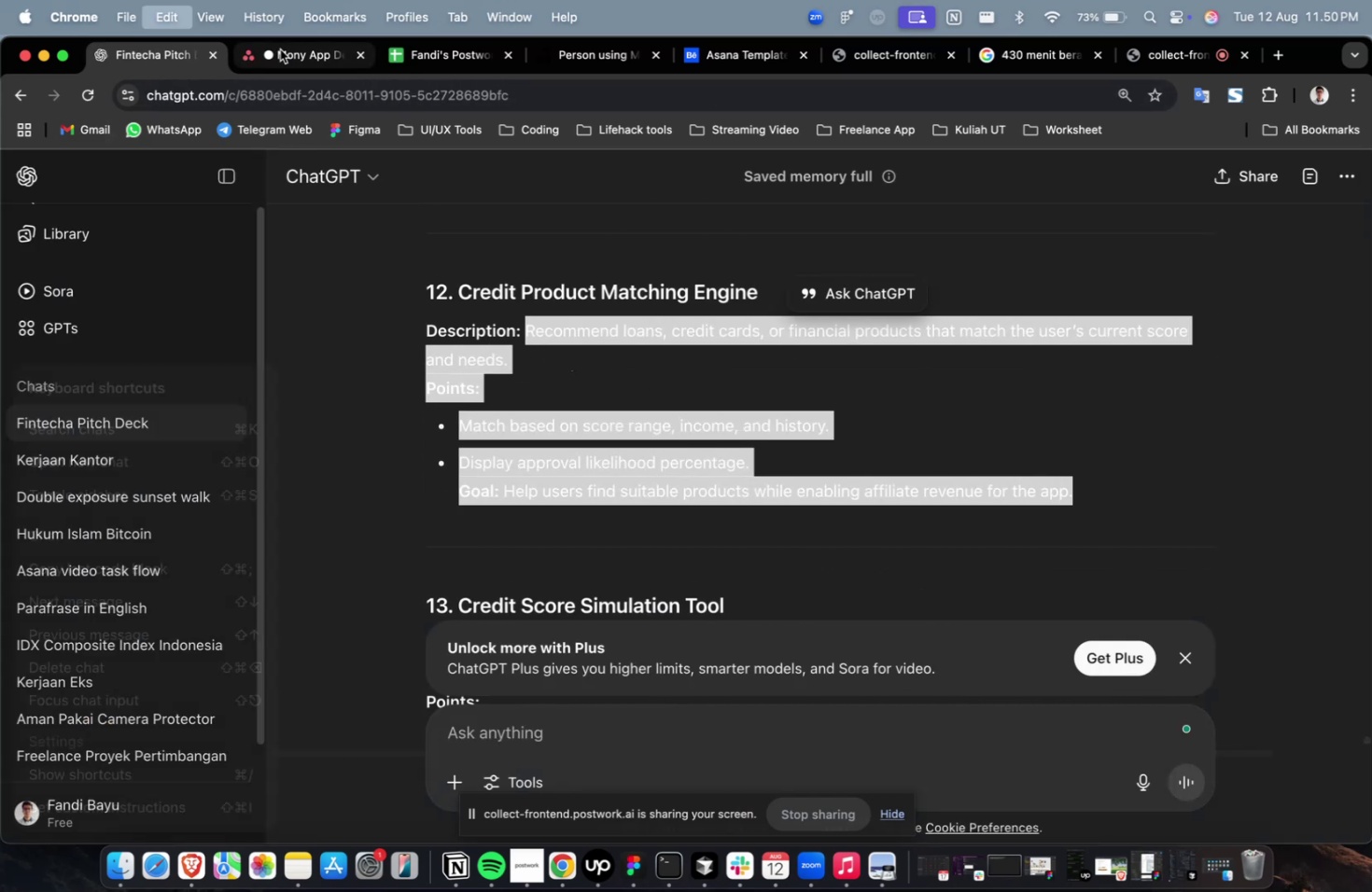 
key(Meta+C)
 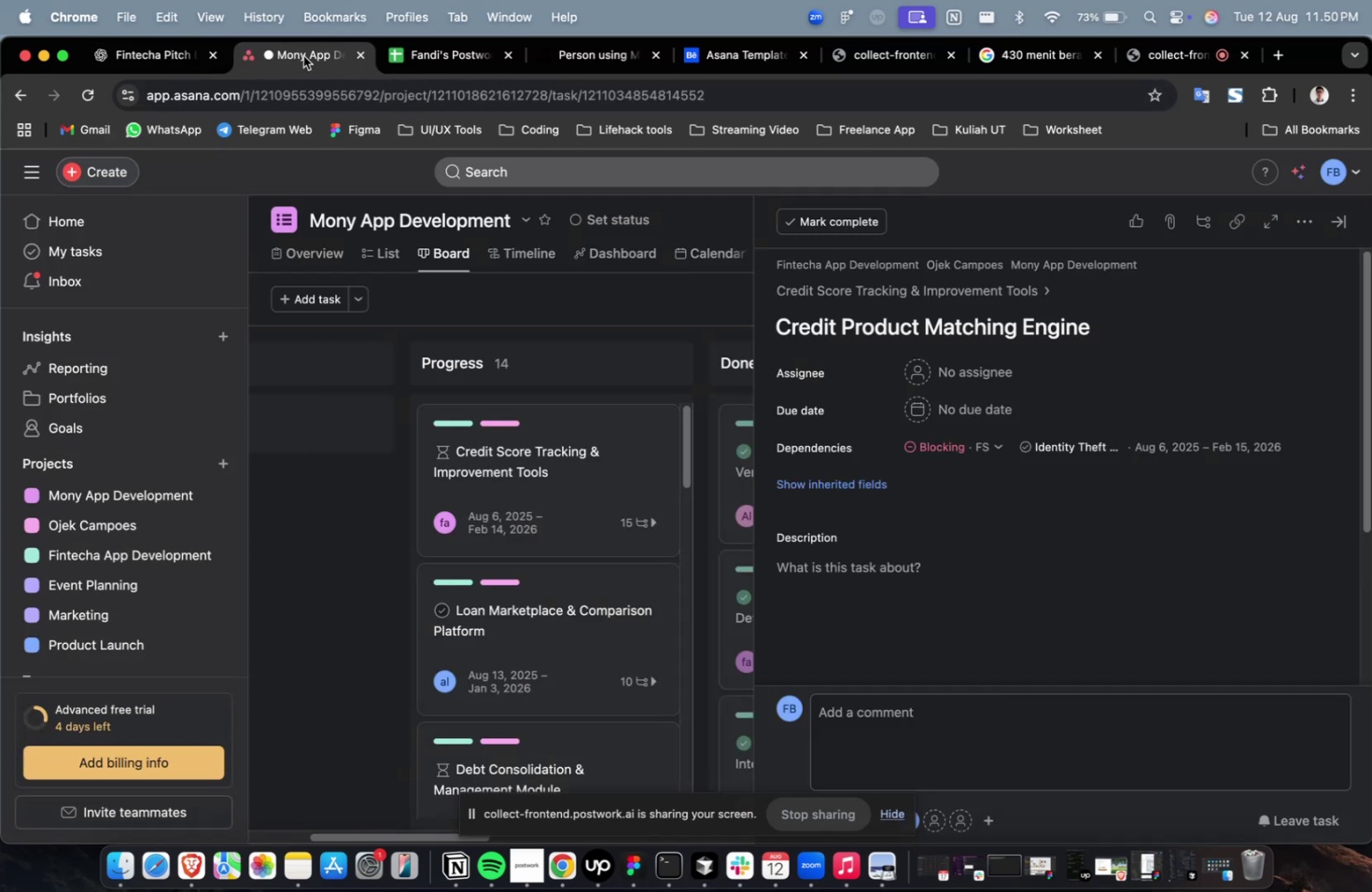 
left_click([303, 56])
 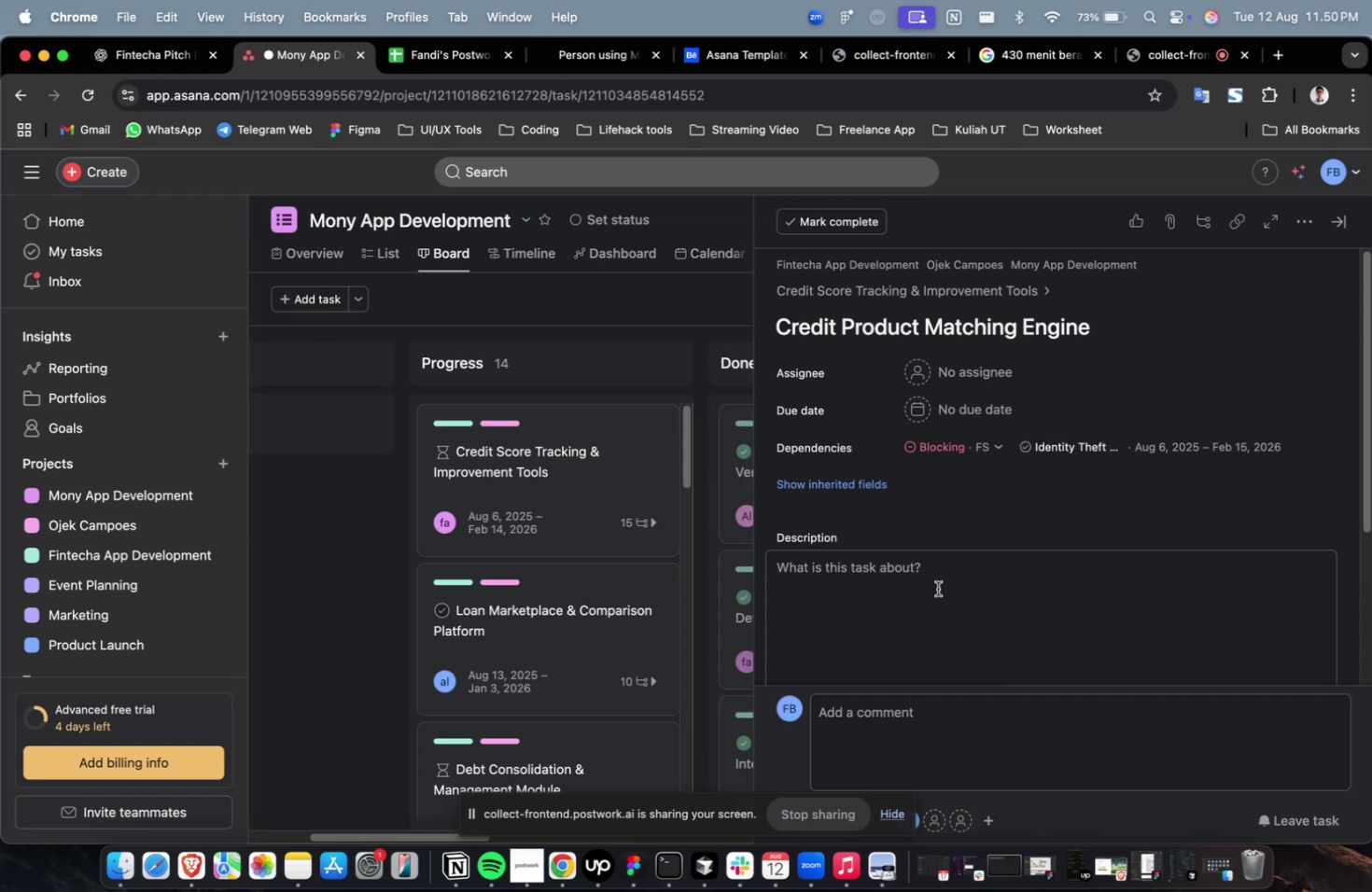 
double_click([937, 588])
 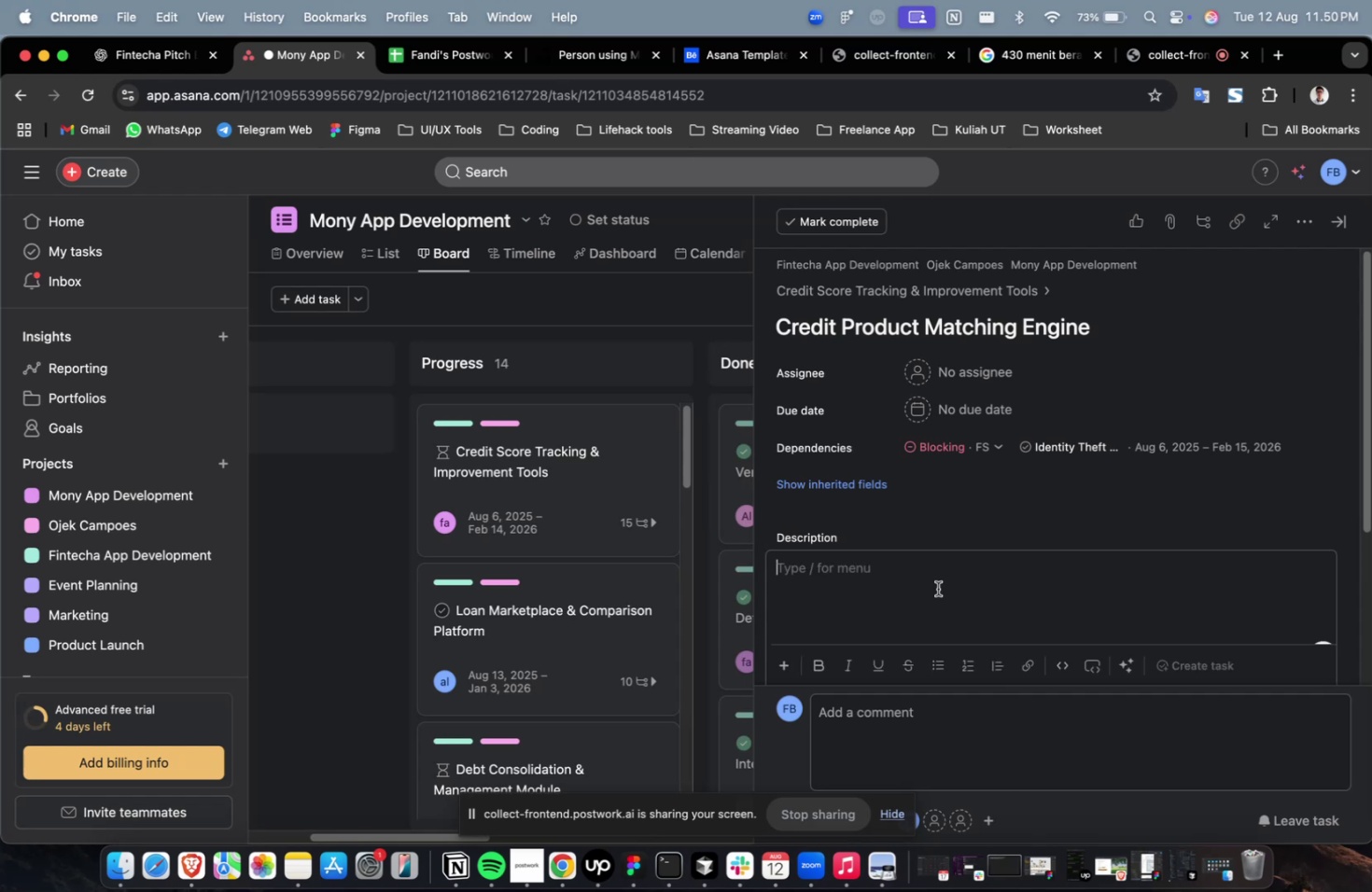 
key(Meta+CommandLeft)
 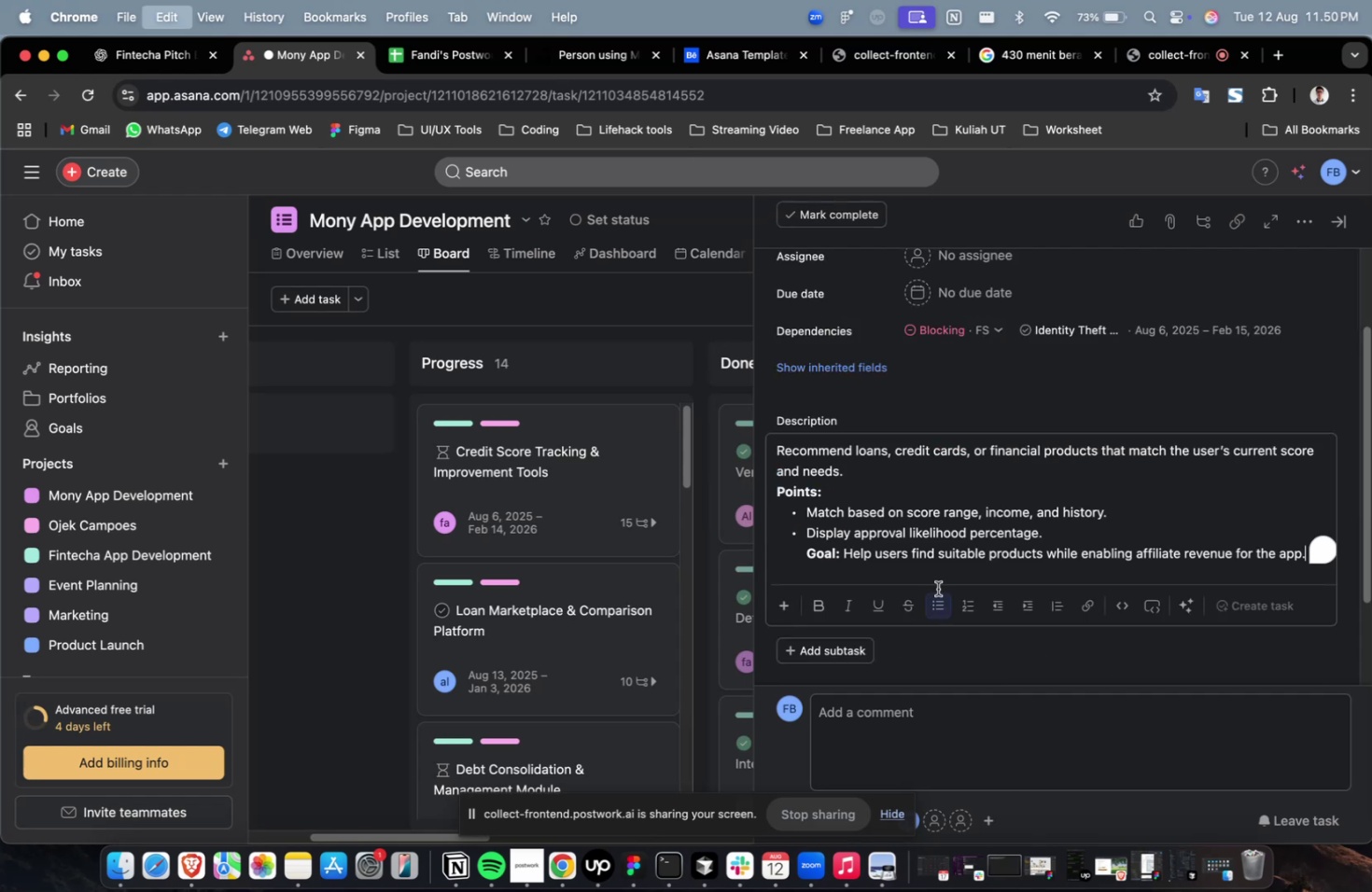 
key(Meta+V)
 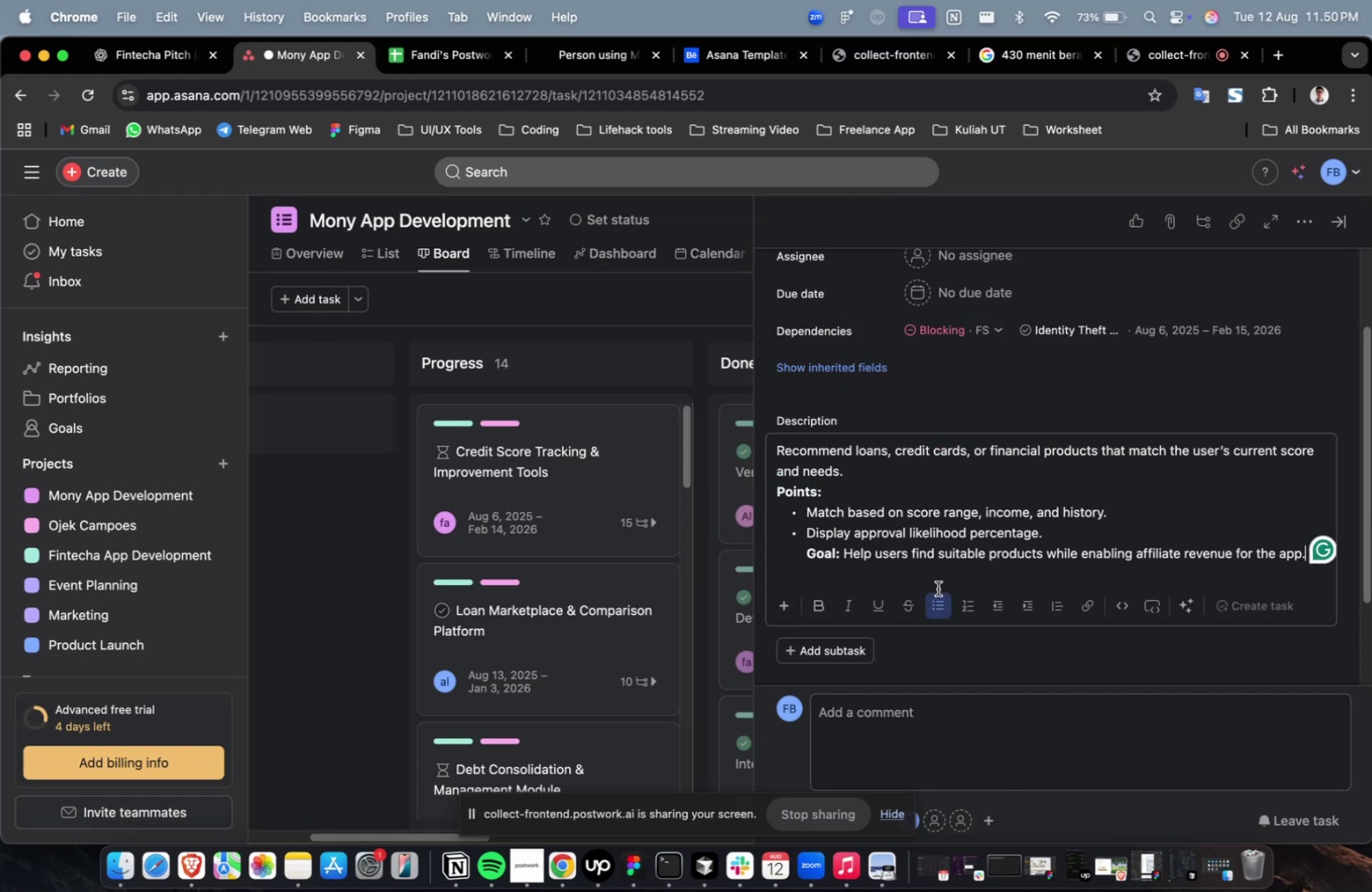 
scroll: coordinate [937, 588], scroll_direction: up, amount: 19.0
 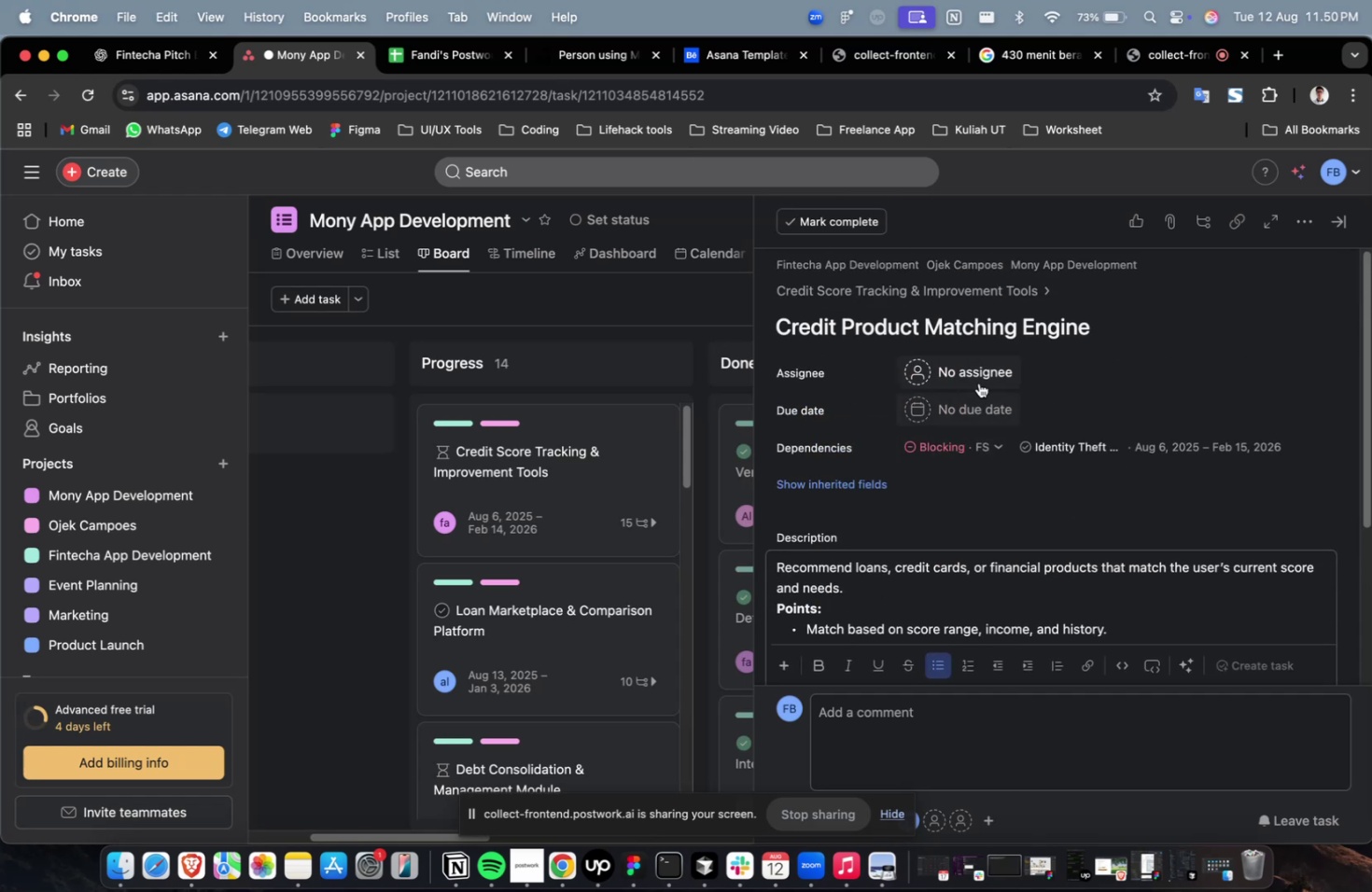 
left_click([978, 383])
 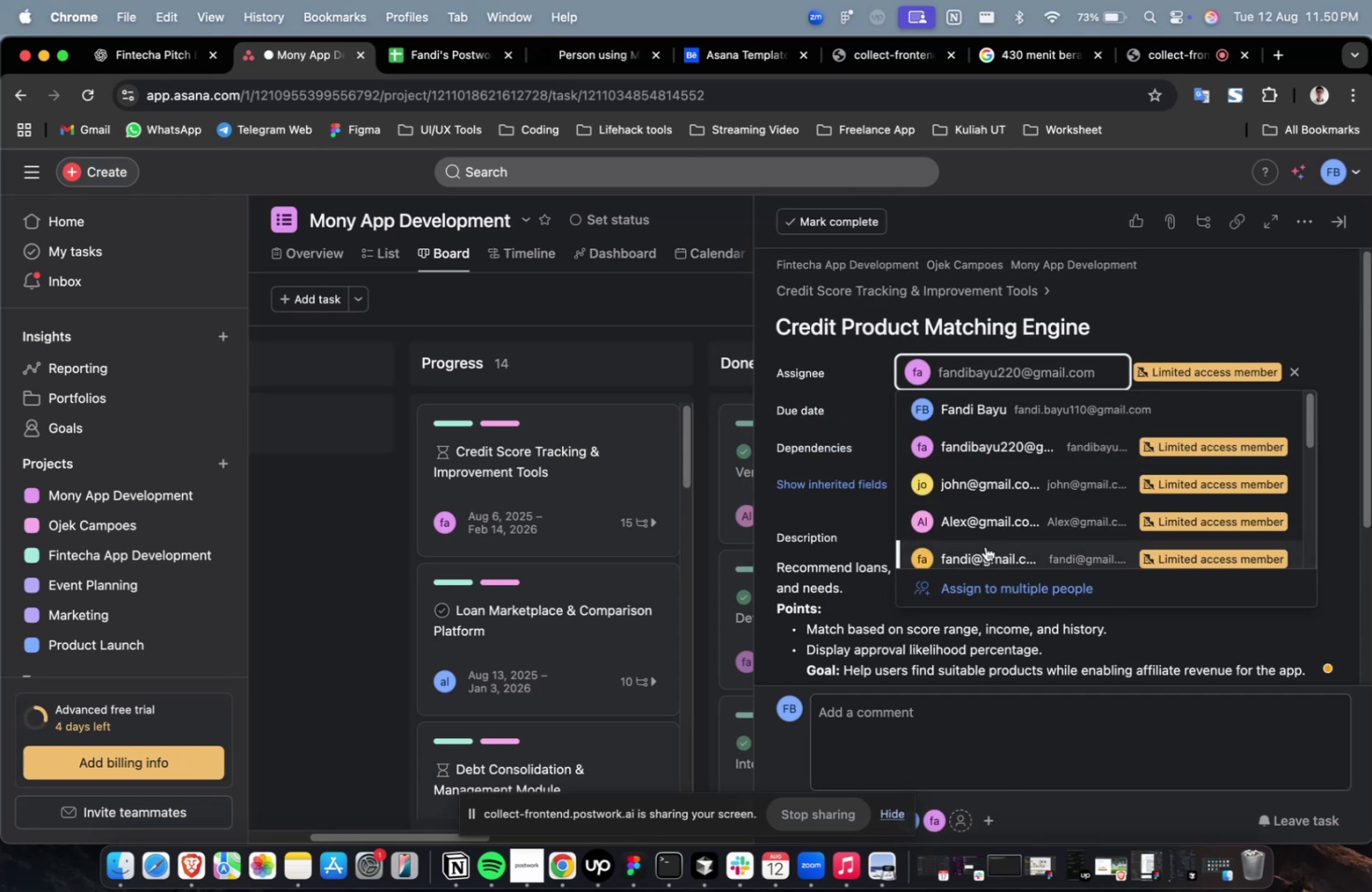 
triple_click([970, 418])
 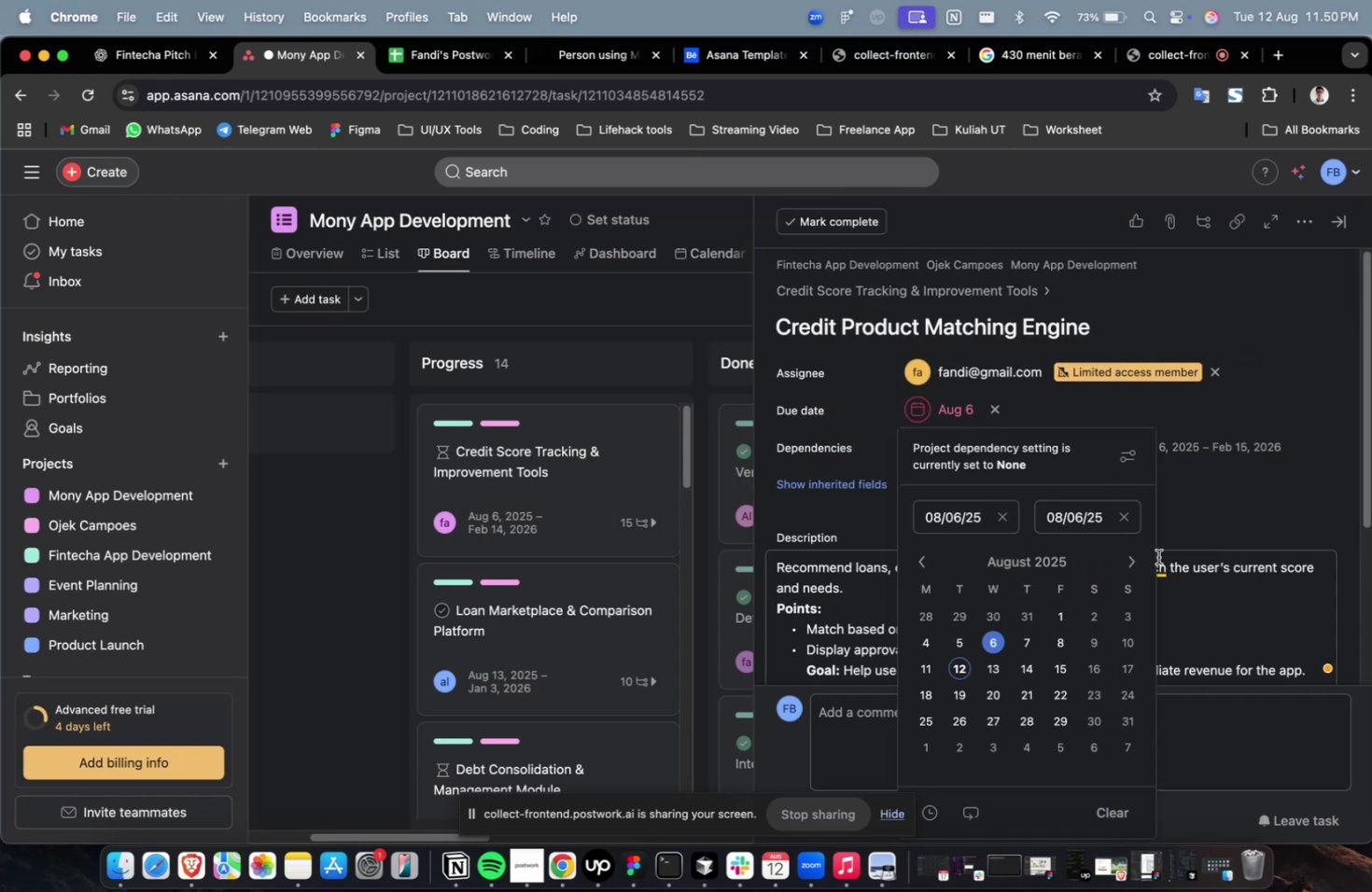 
triple_click([1127, 563])
 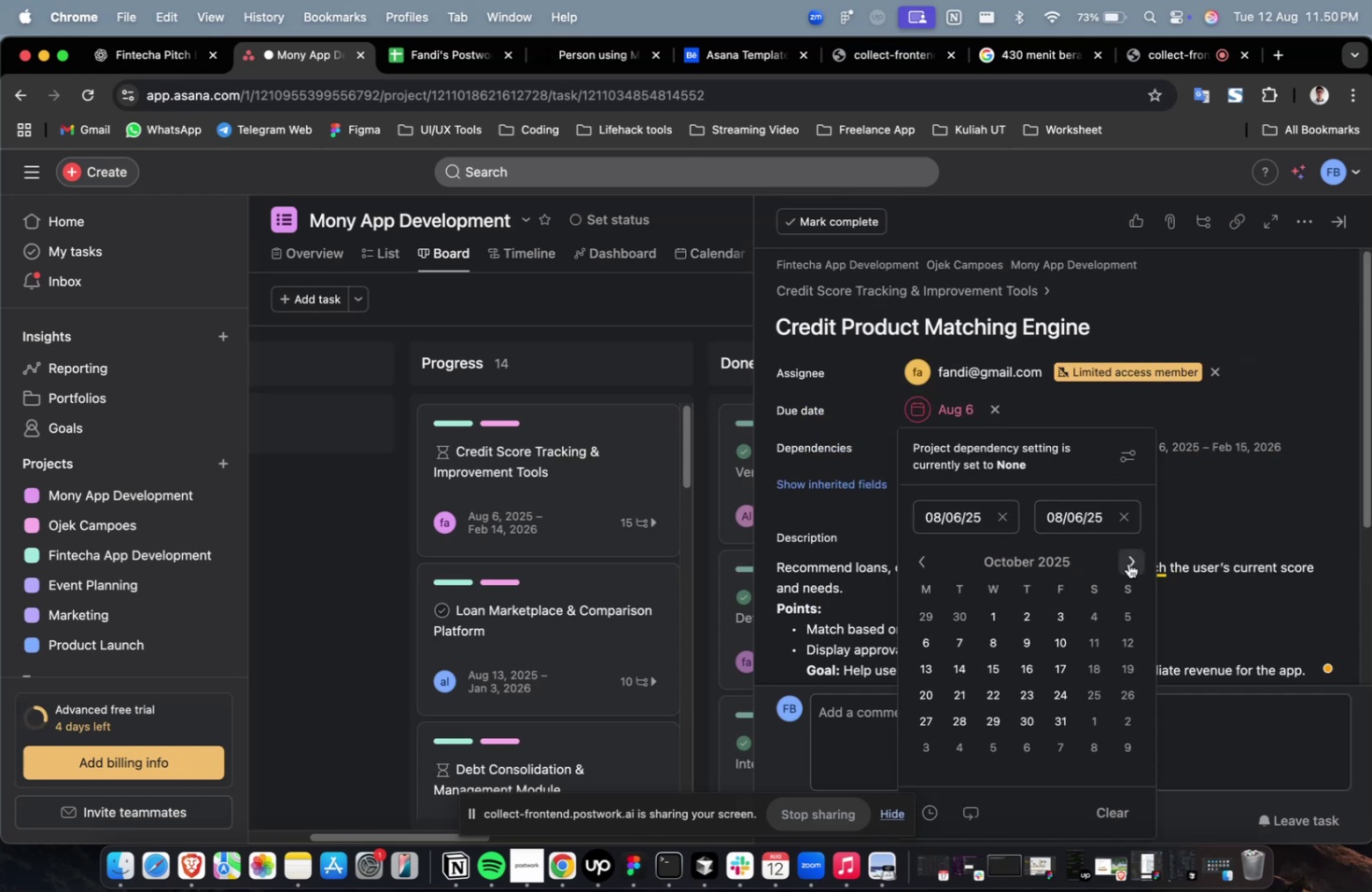 
triple_click([1127, 563])
 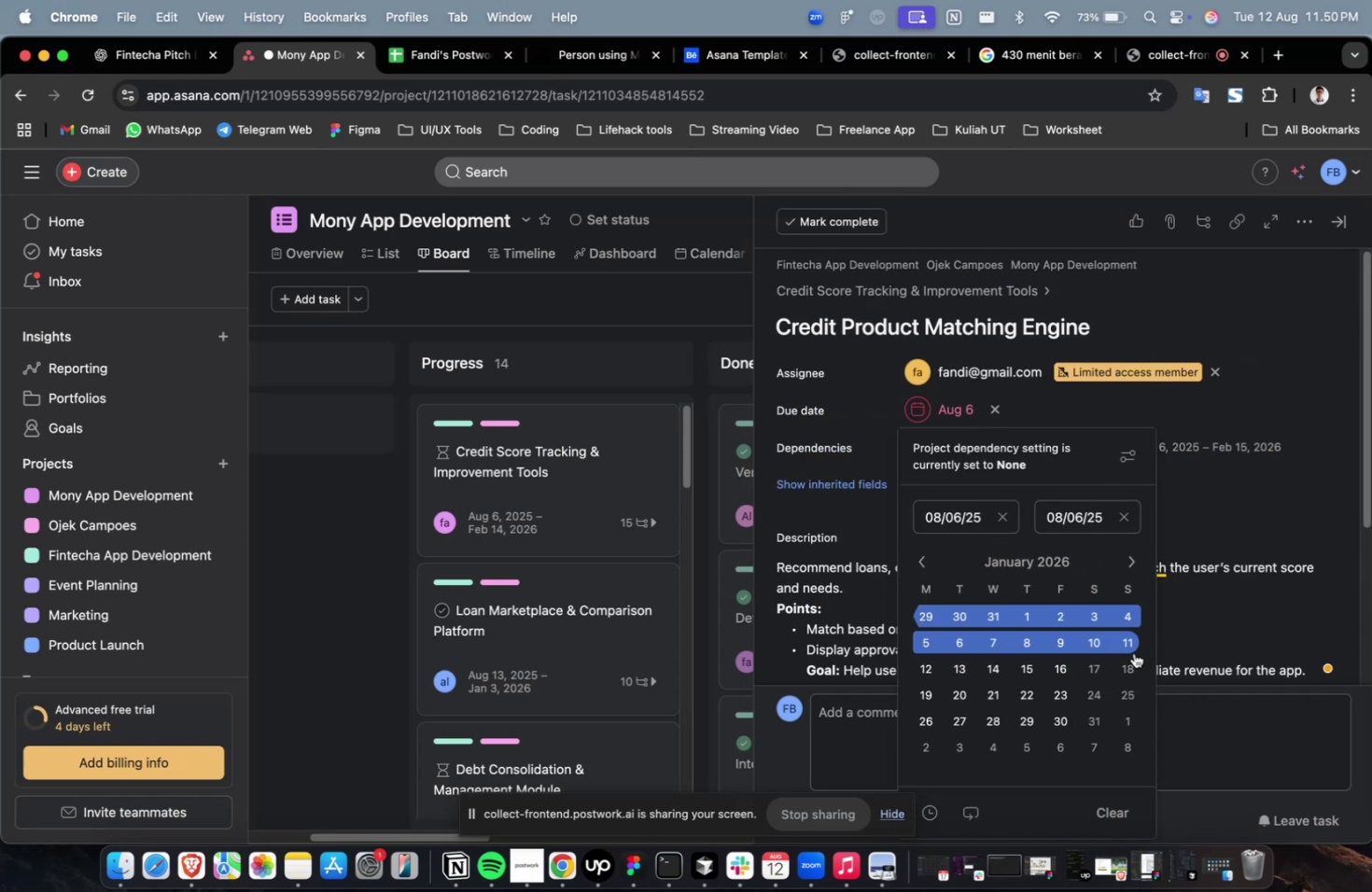 
triple_click([1131, 662])
 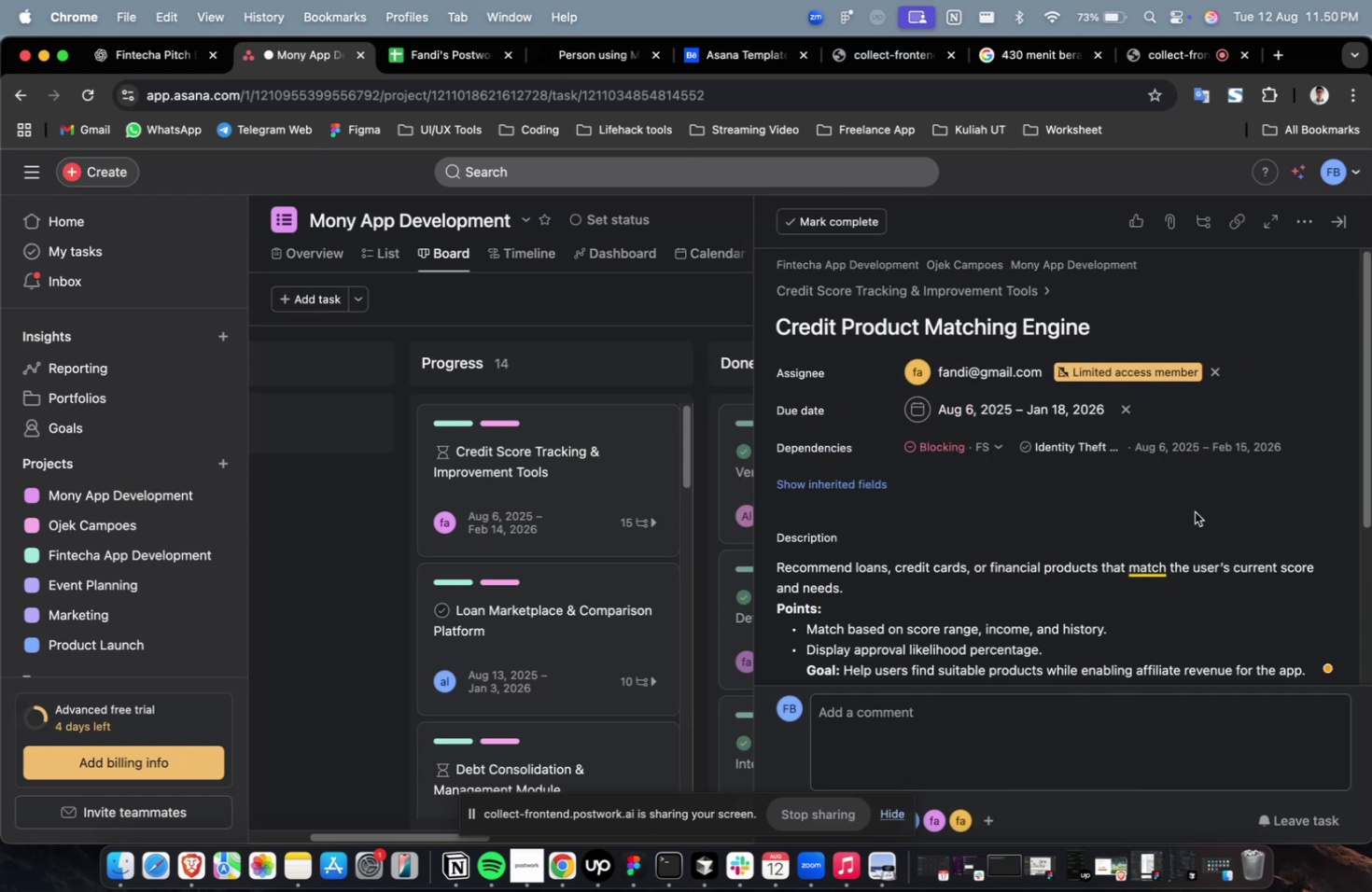 
triple_click([1198, 511])
 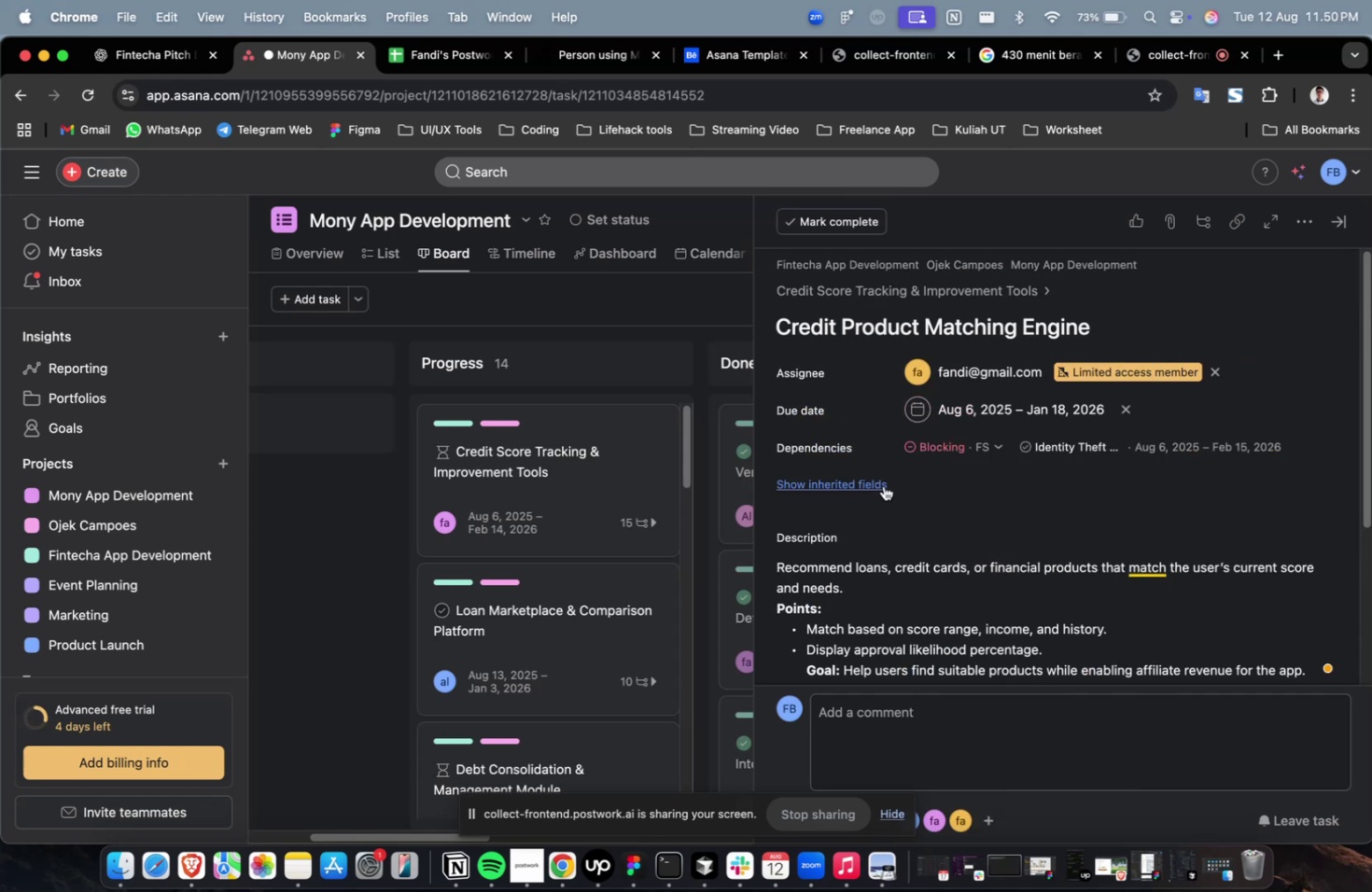 
triple_click([883, 485])
 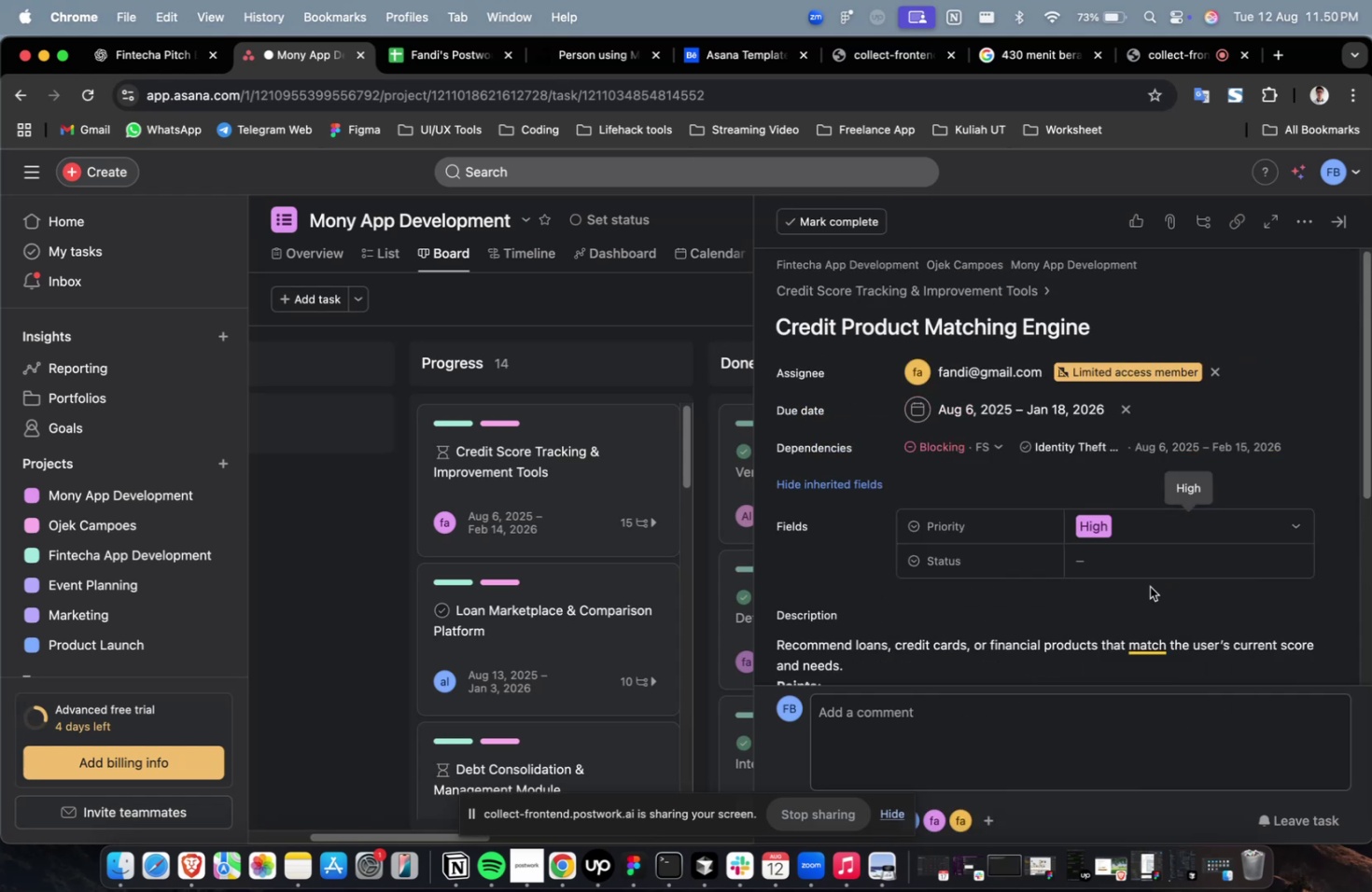 
triple_click([1154, 562])
 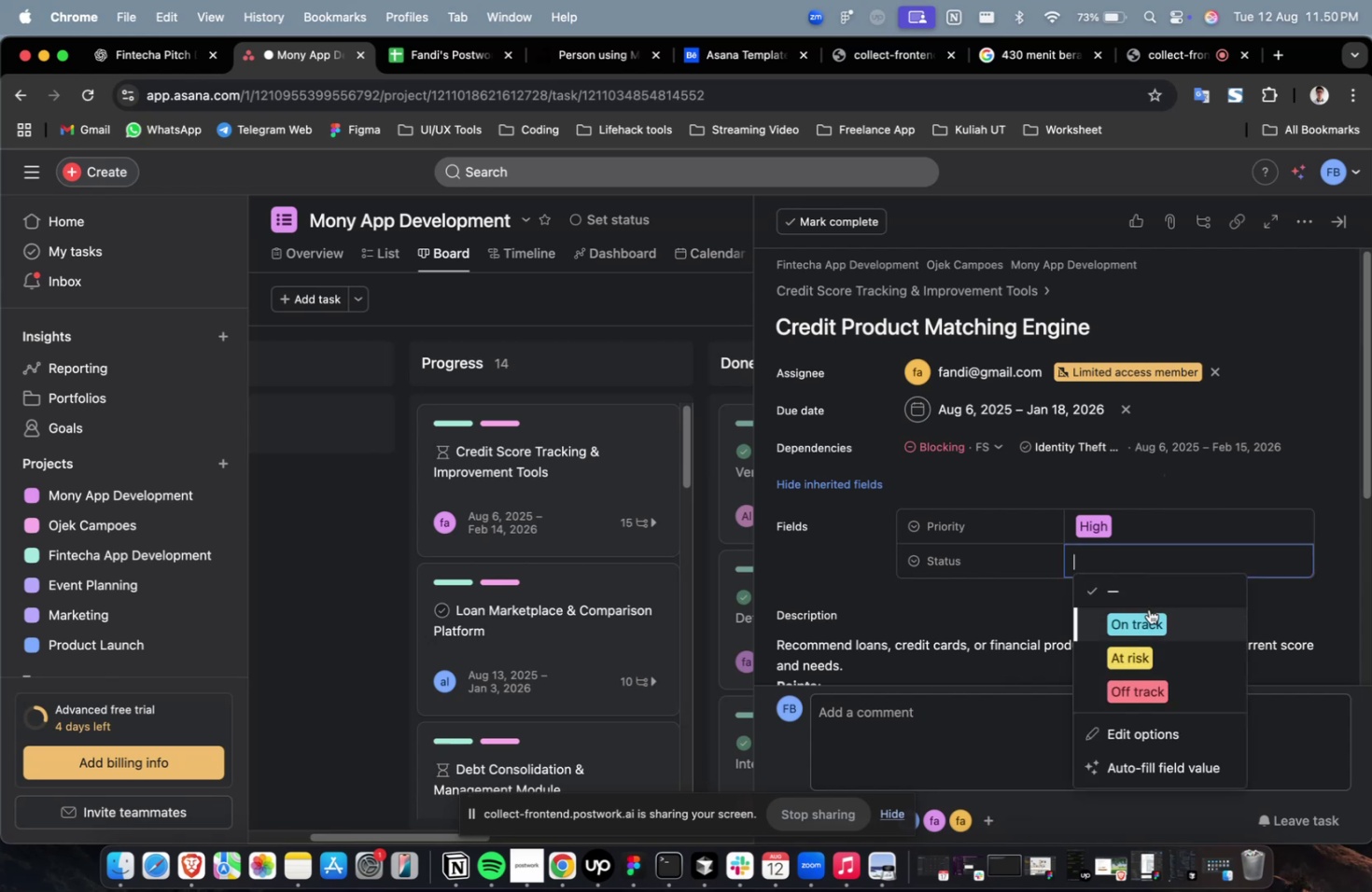 
triple_click([1148, 608])
 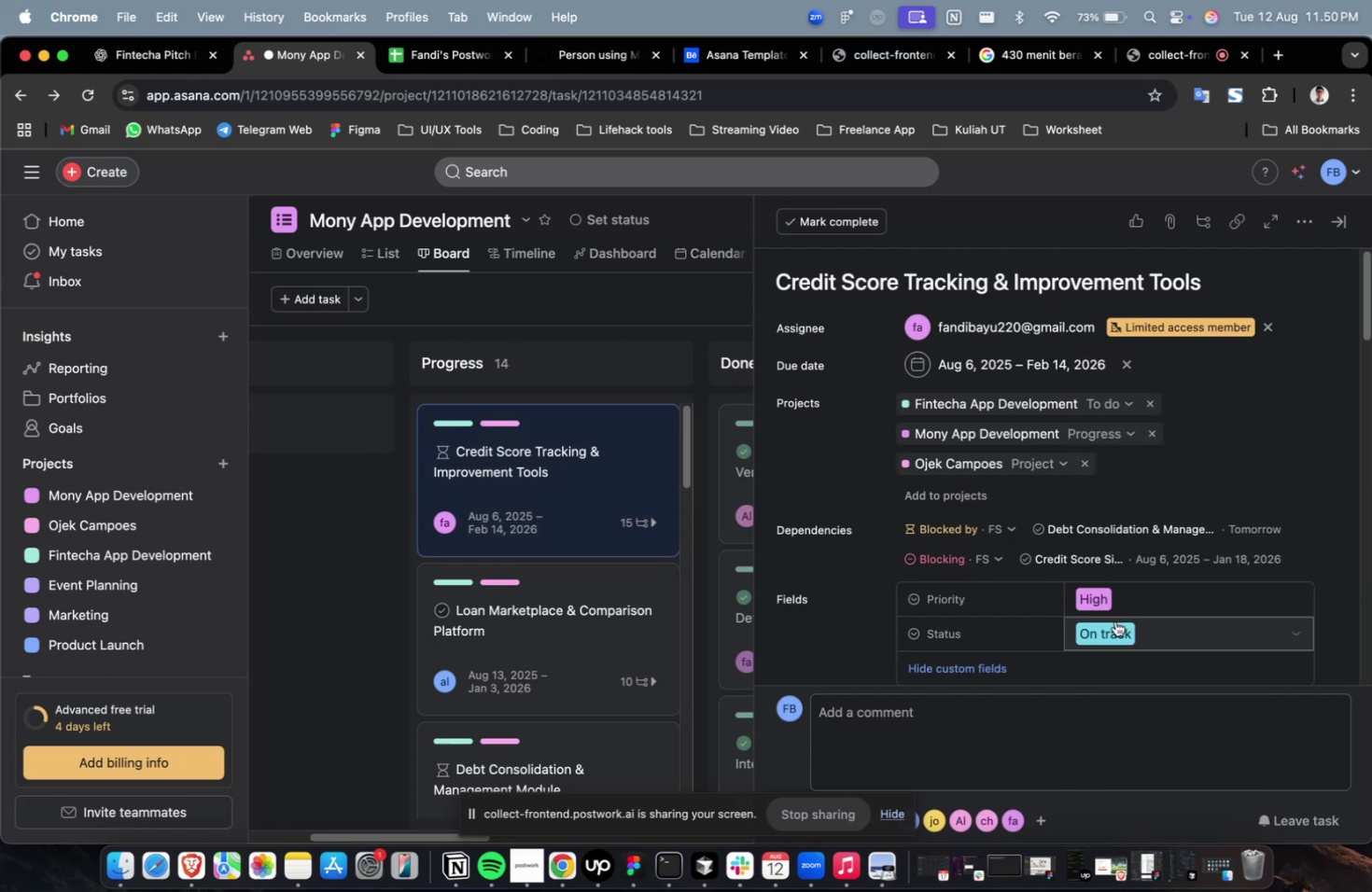 
scroll: coordinate [1104, 617], scroll_direction: down, amount: 43.0
 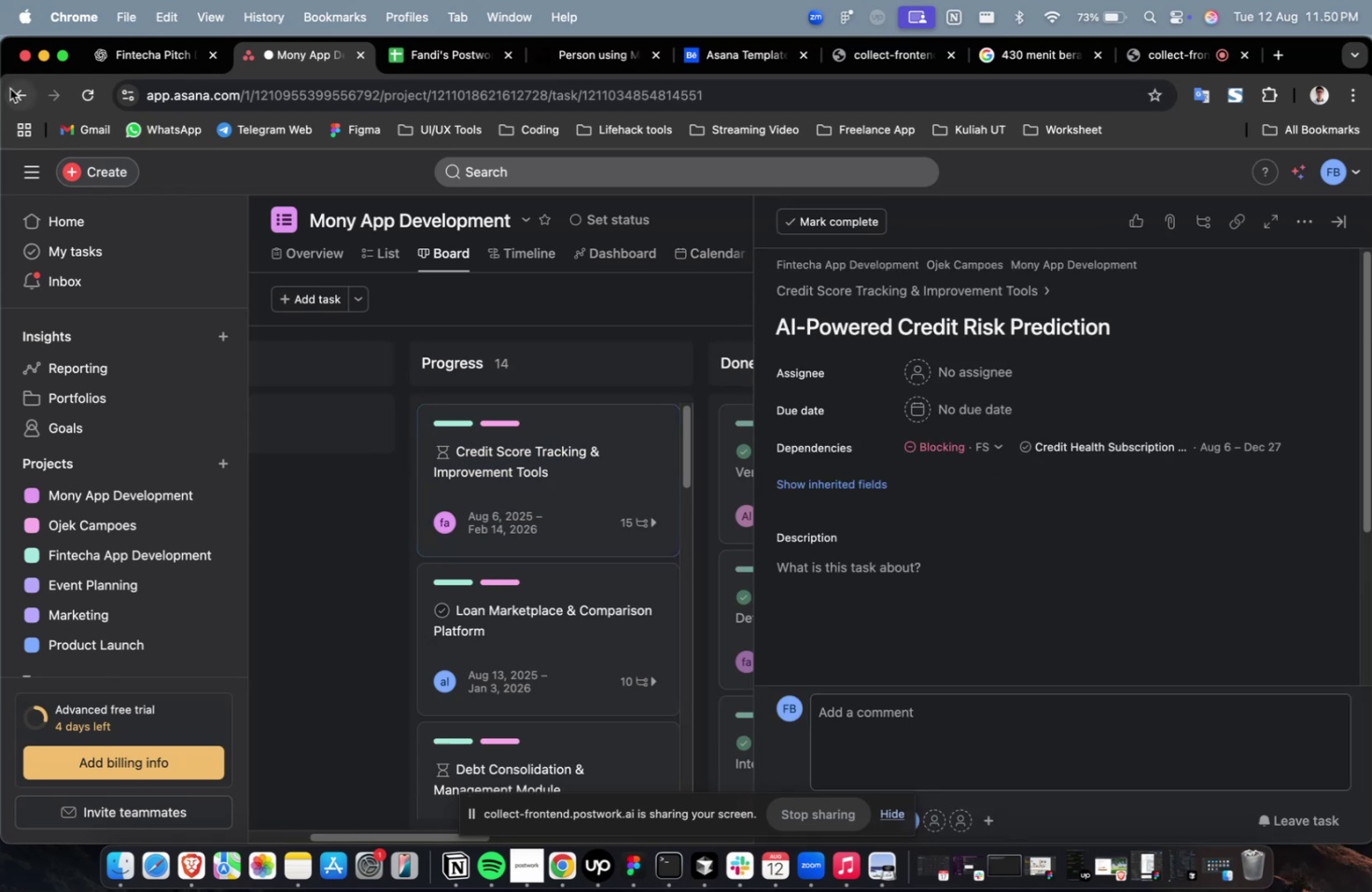 
left_click([133, 61])
 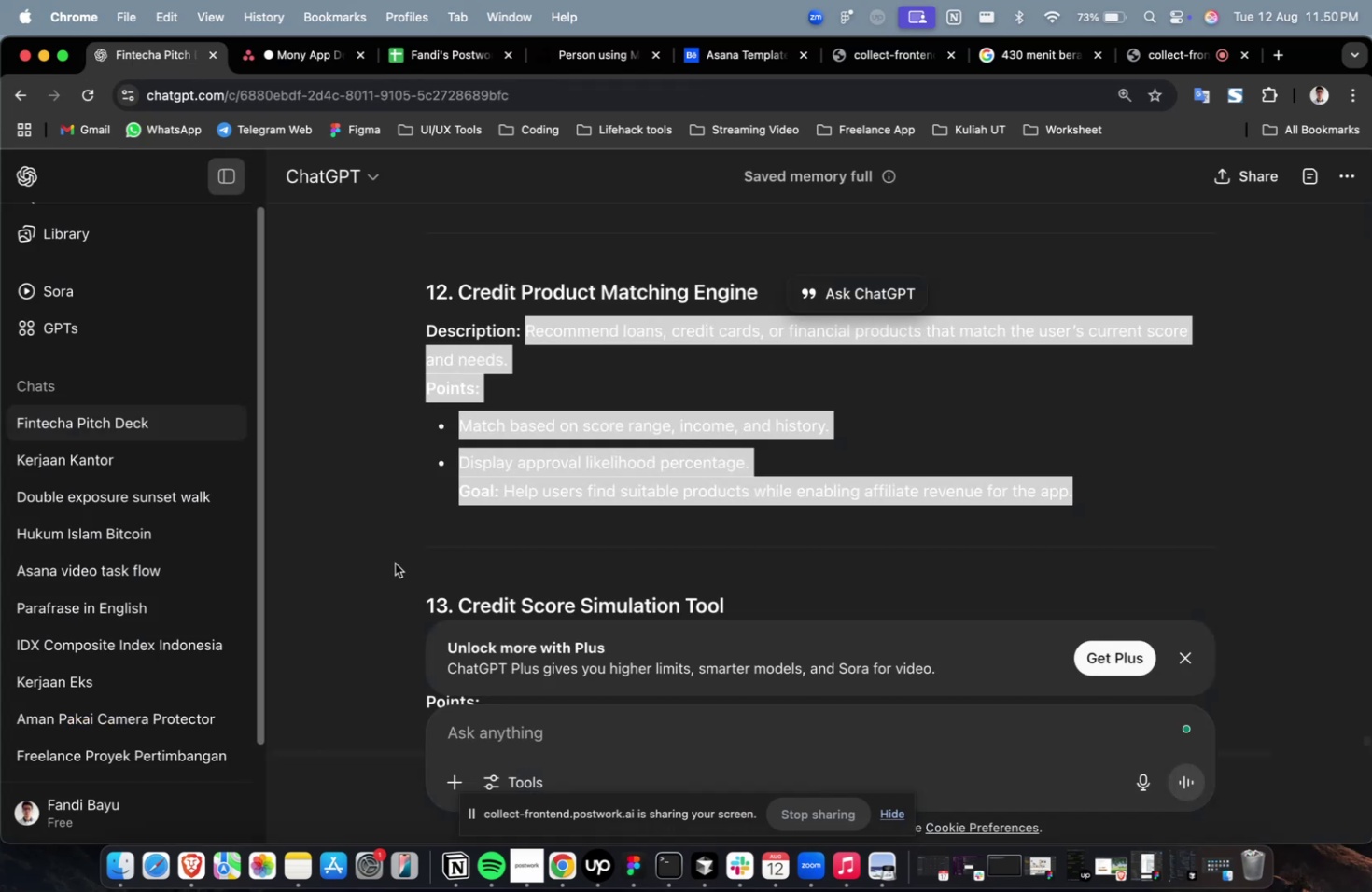 
scroll: coordinate [286, 578], scroll_direction: up, amount: 11.0
 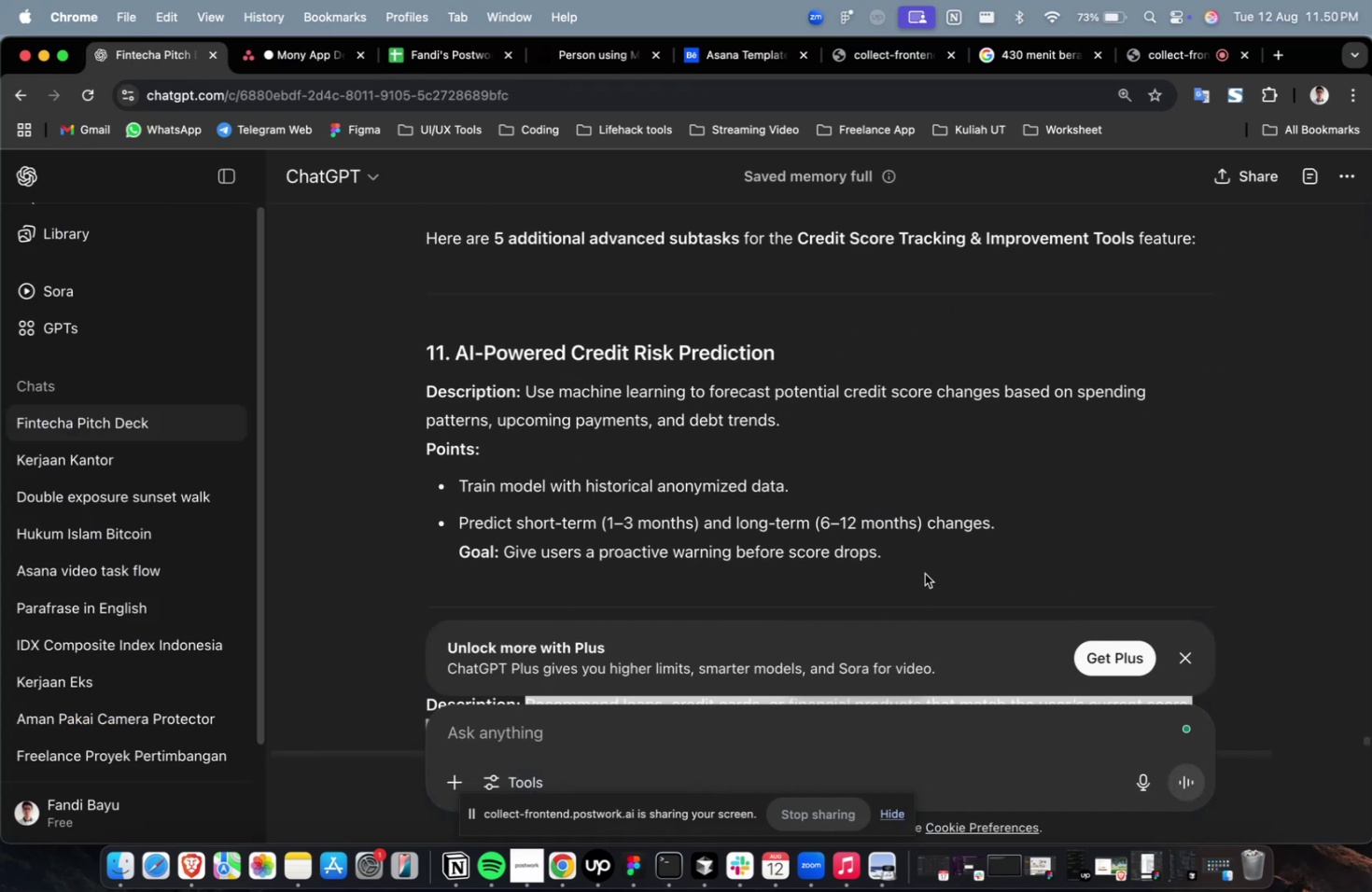 
left_click_drag(start_coordinate=[917, 564], to_coordinate=[523, 395])
 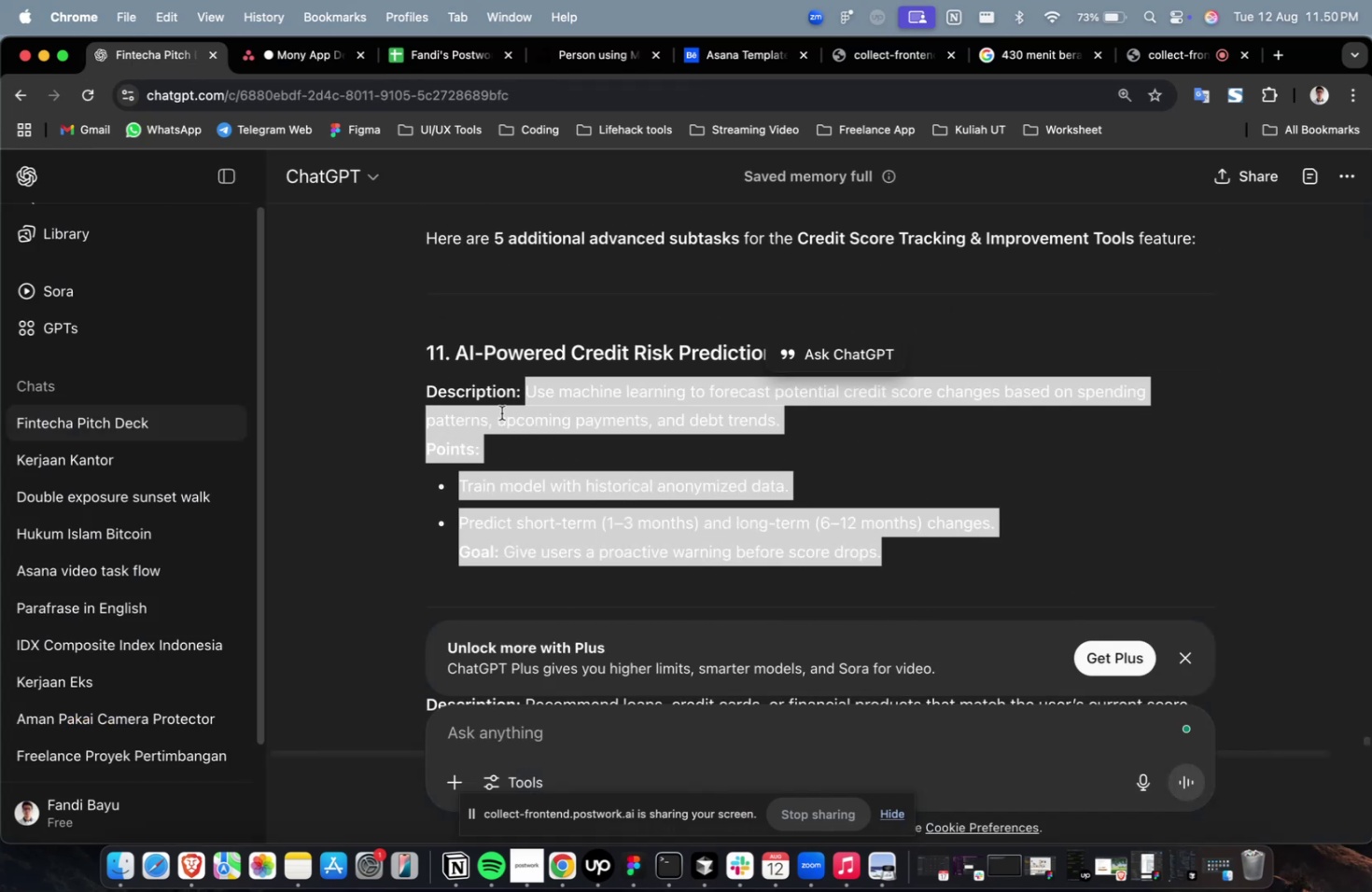 
key(Meta+C)
 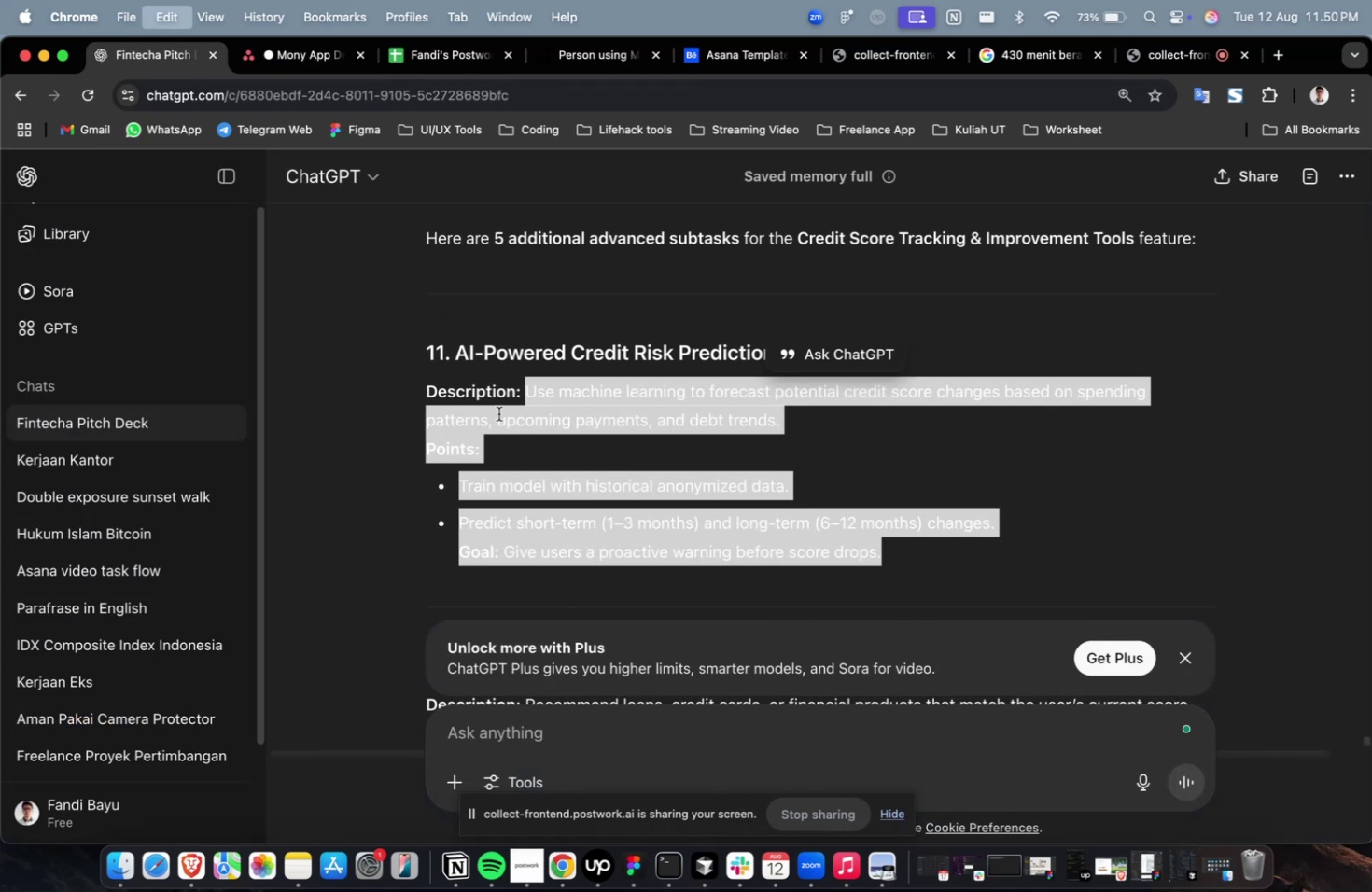 
key(Meta+C)
 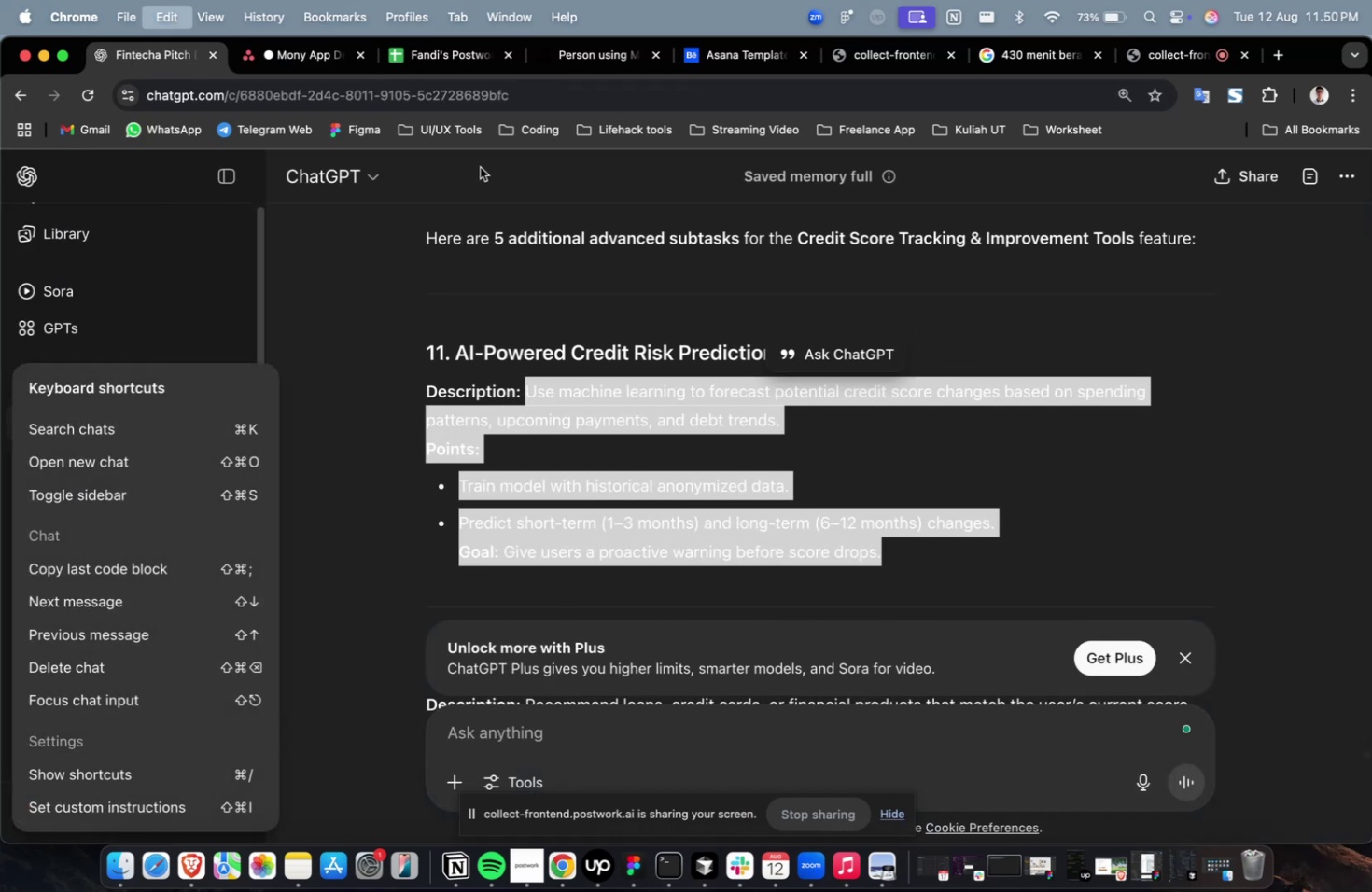 
key(Meta+C)
 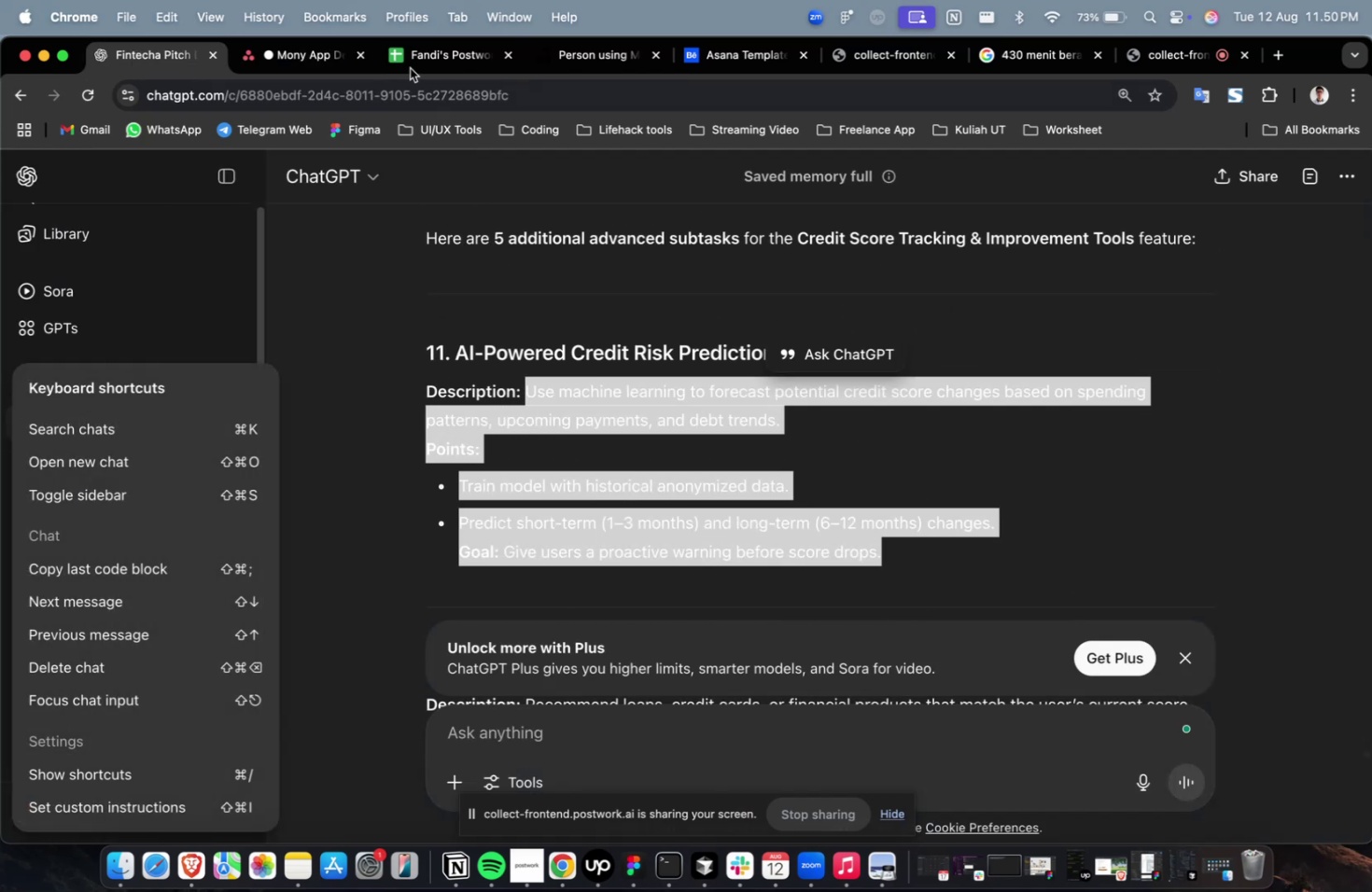 
key(Meta+C)
 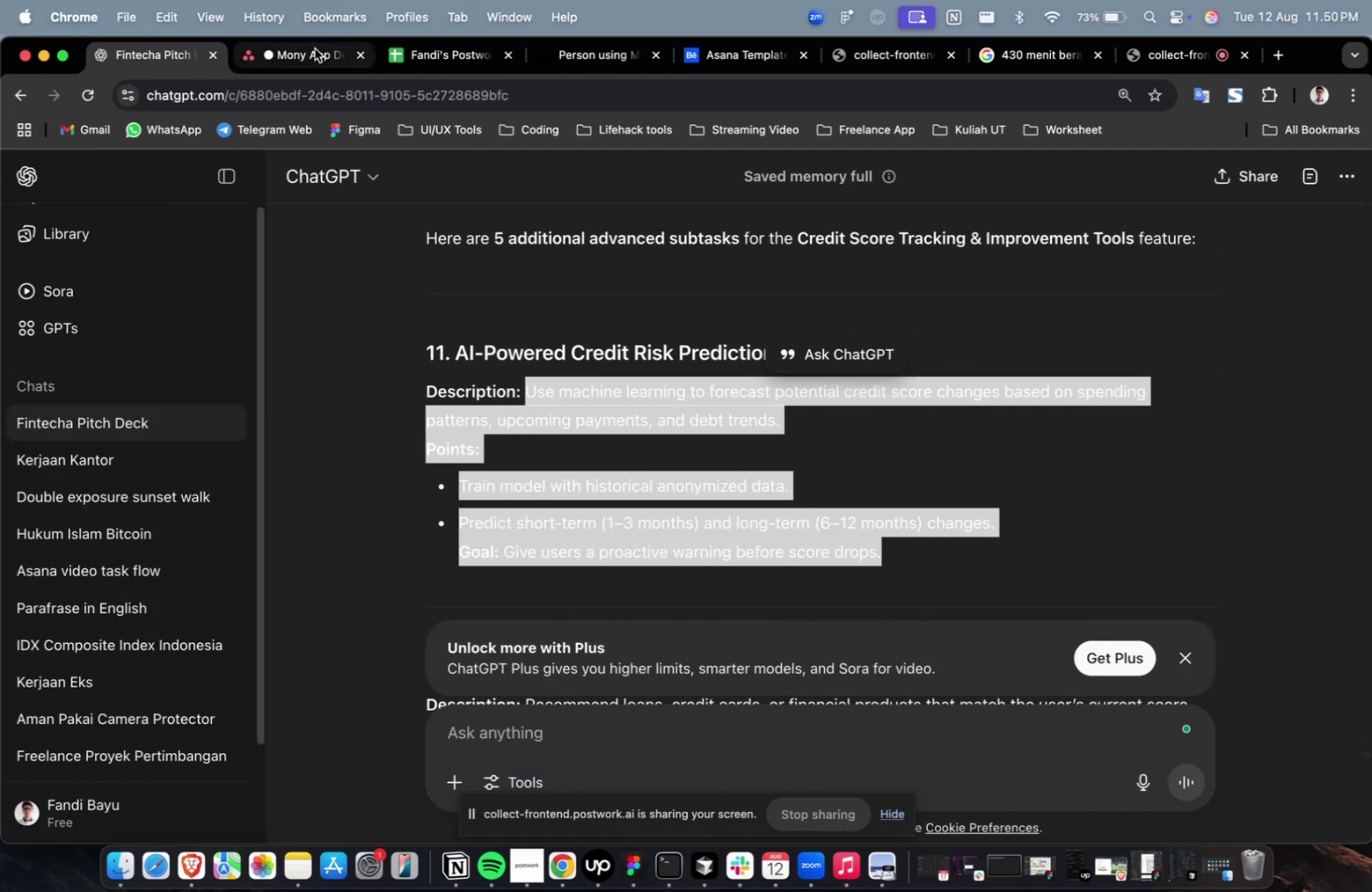 
left_click([315, 49])
 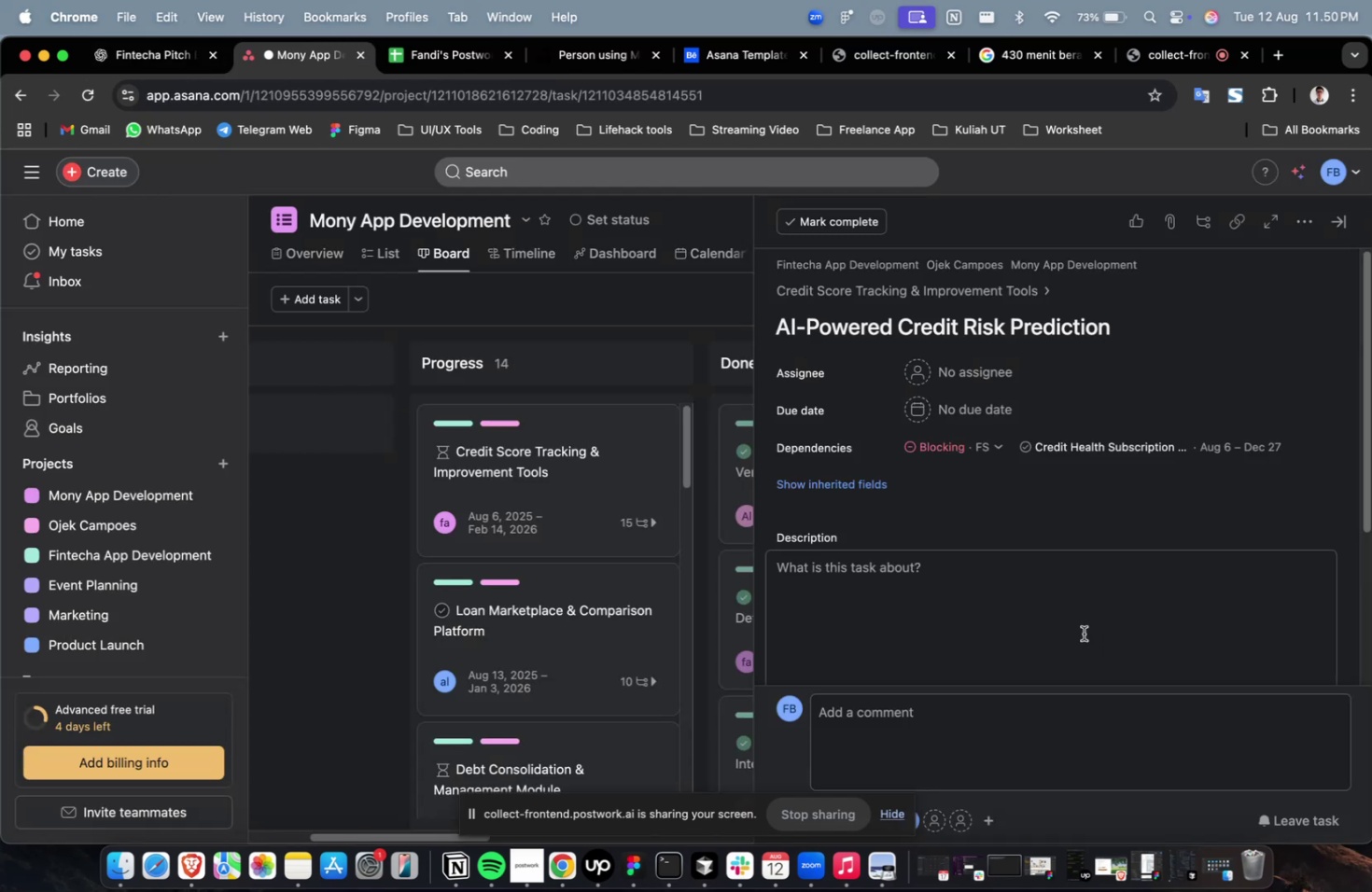 
key(Meta+CommandLeft)
 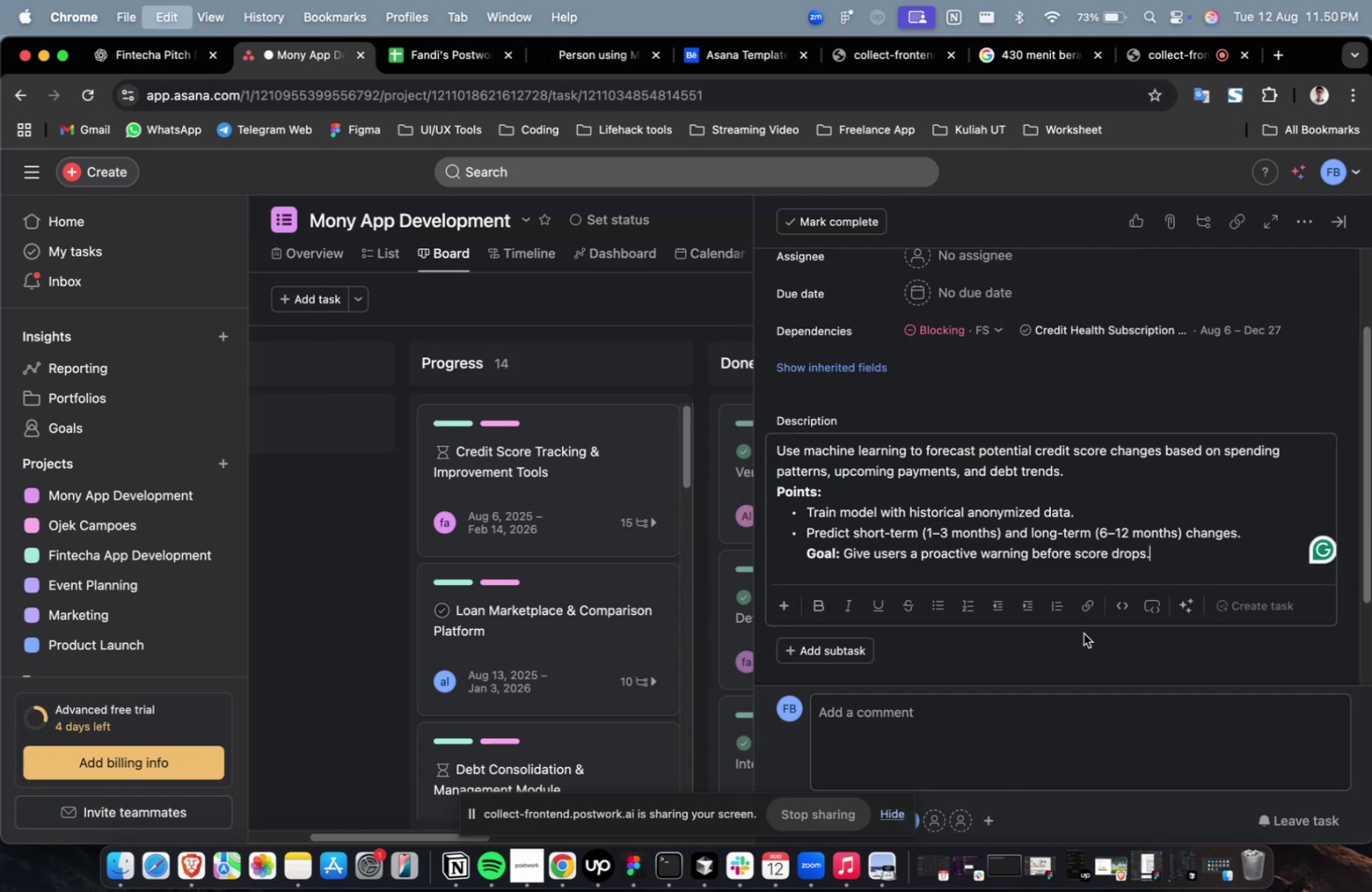 
key(Meta+V)
 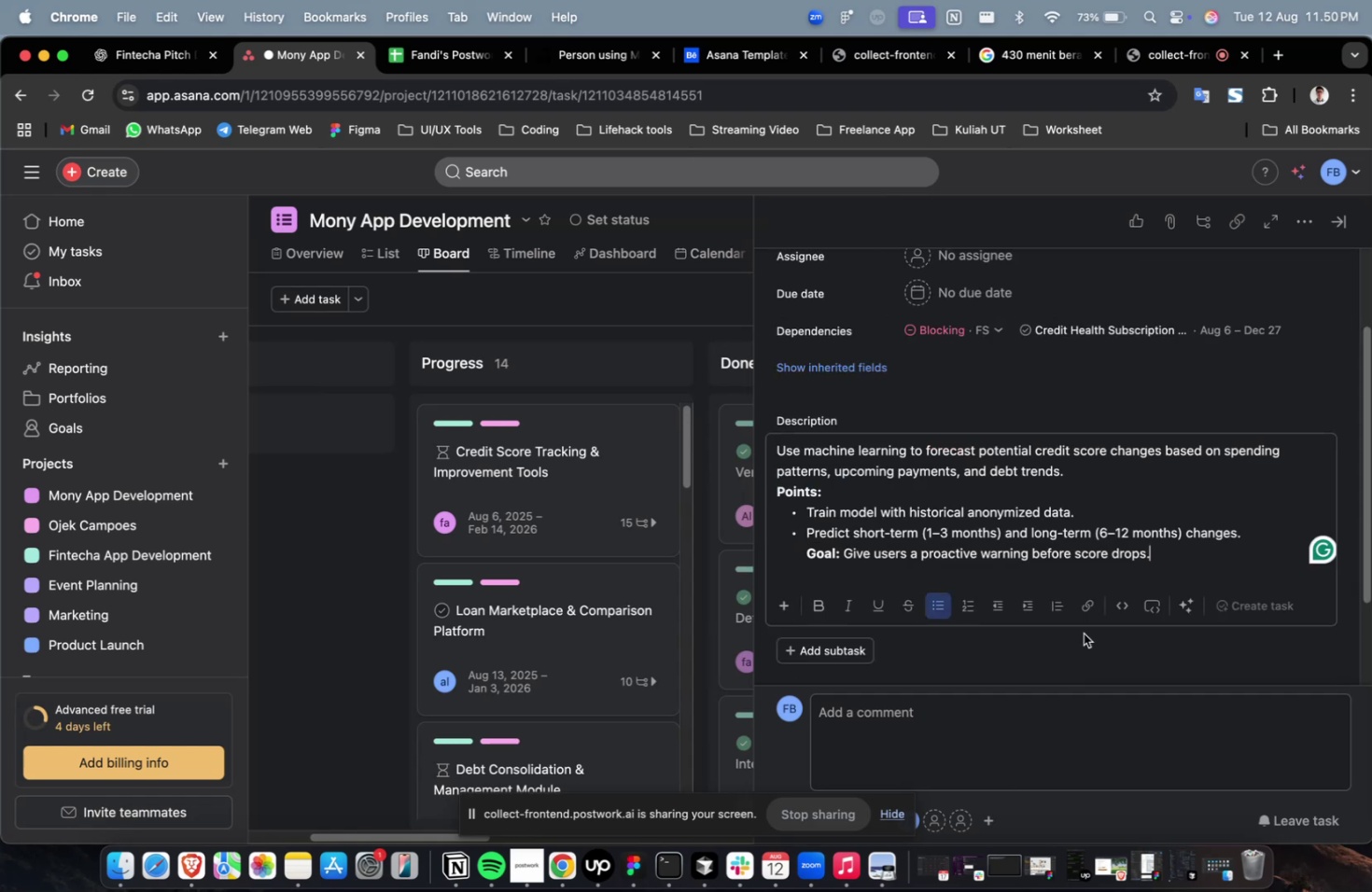 
scroll: coordinate [1083, 633], scroll_direction: up, amount: 19.0
 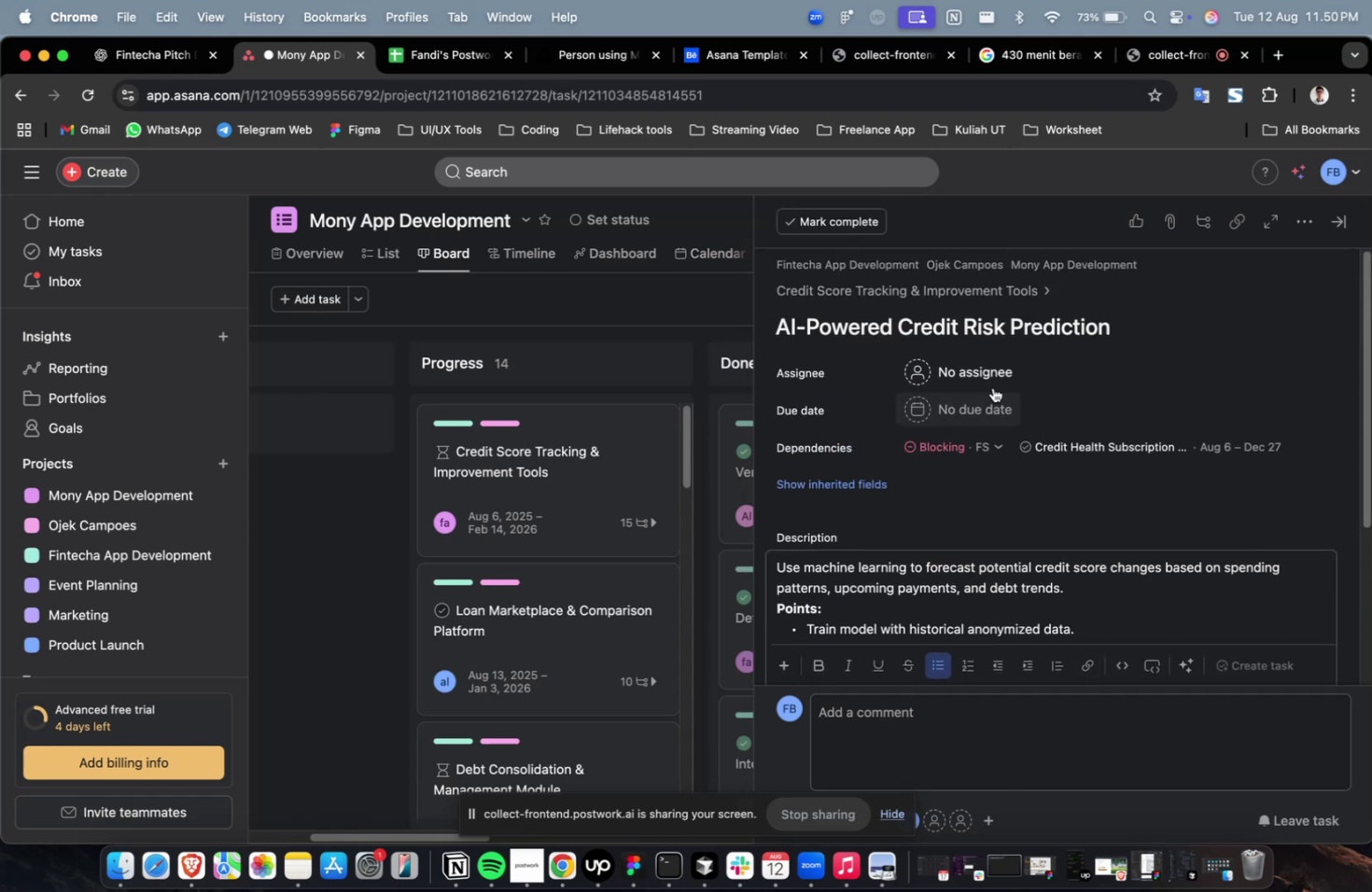 
left_click([992, 387])
 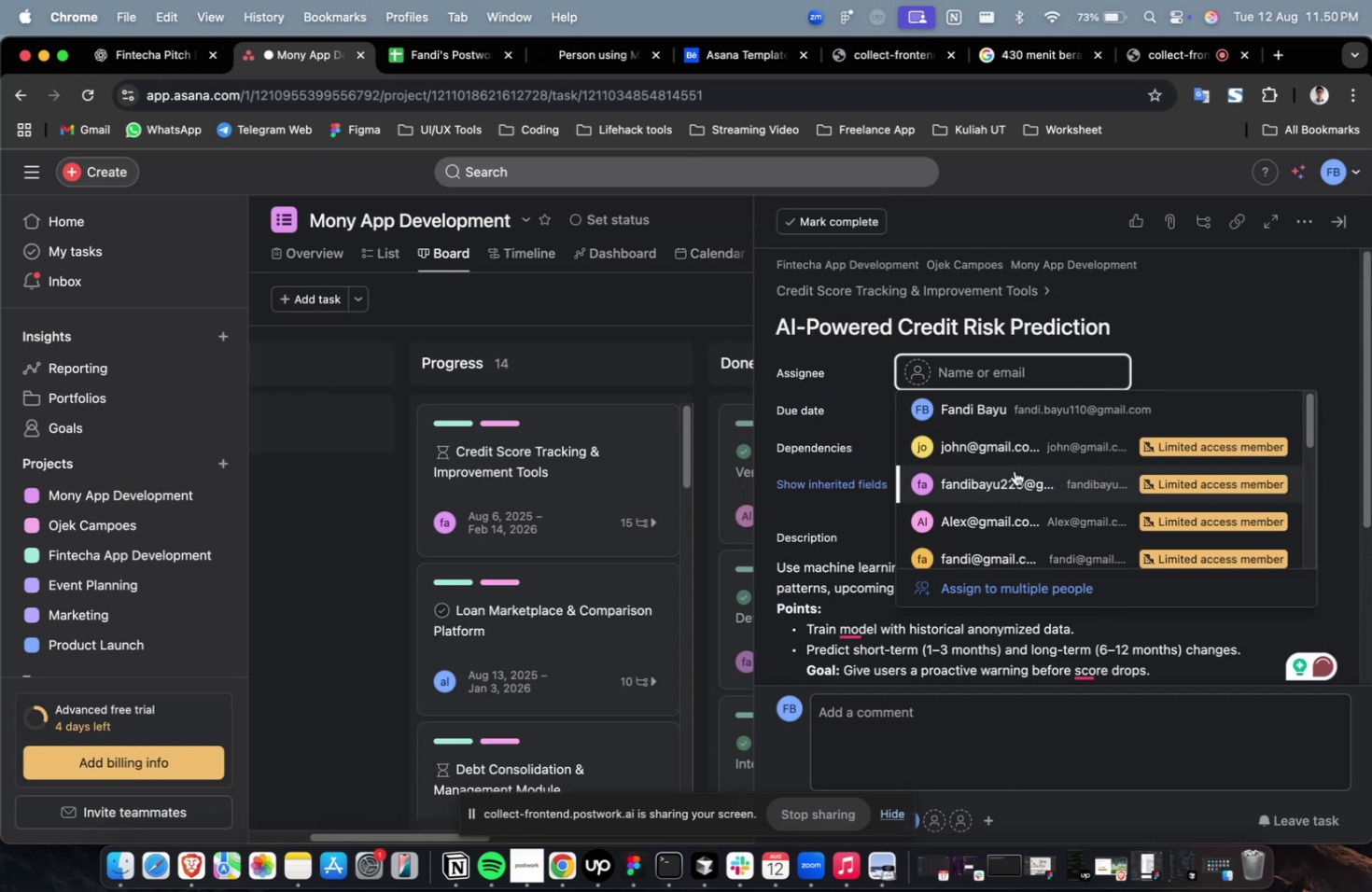 
left_click([1014, 470])
 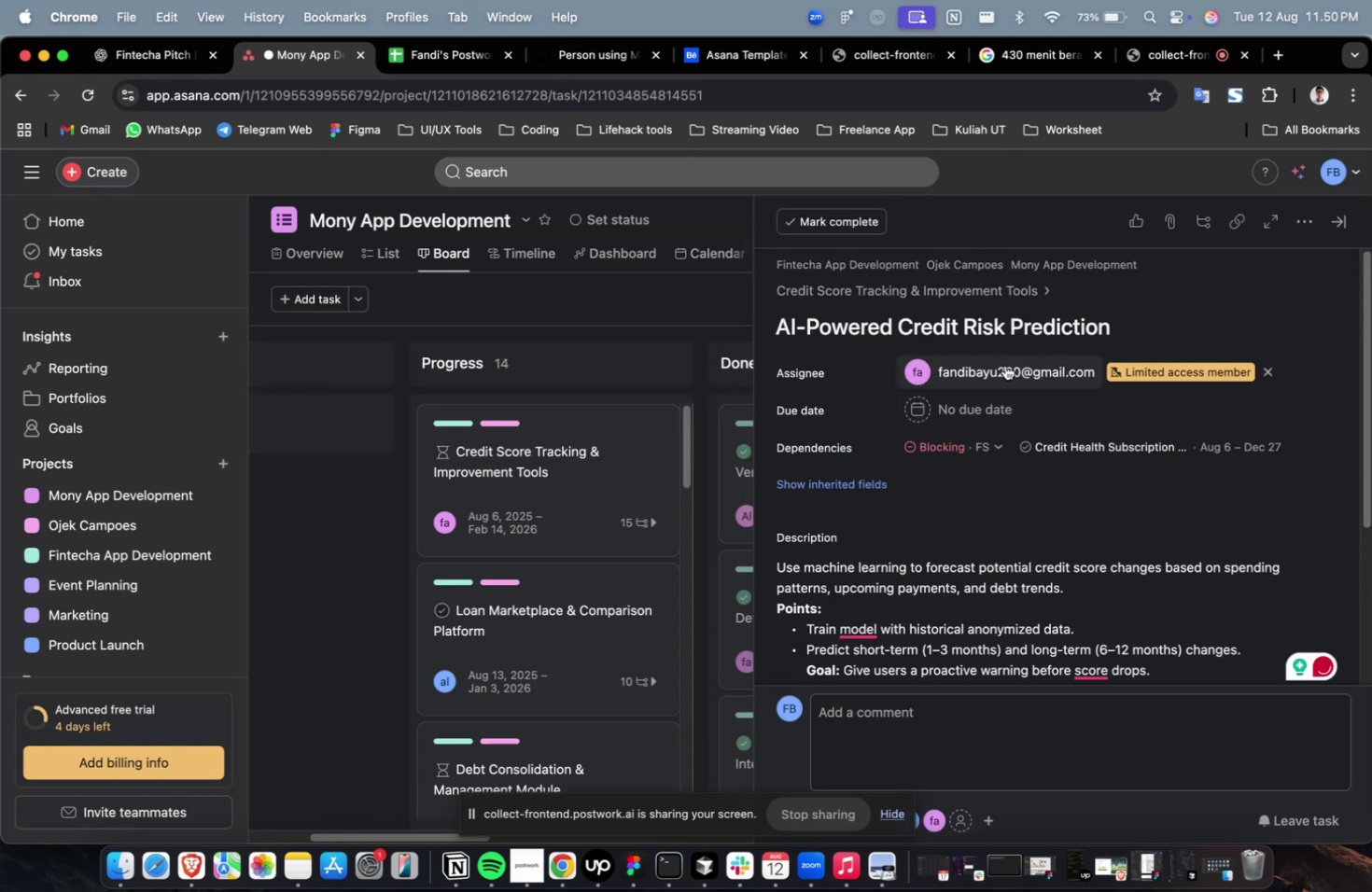 
double_click([1004, 365])
 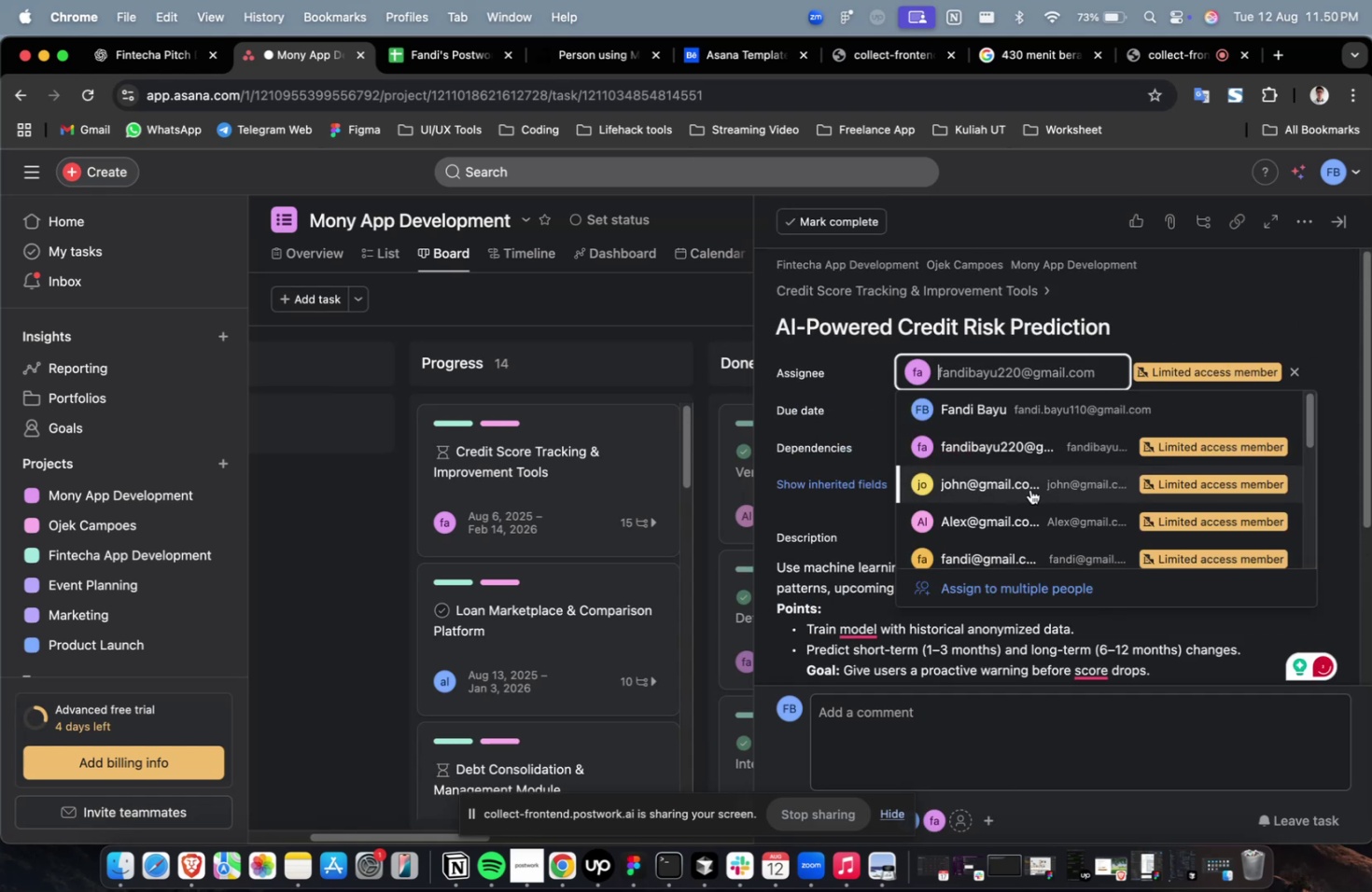 
scroll: coordinate [1029, 489], scroll_direction: down, amount: 4.0
 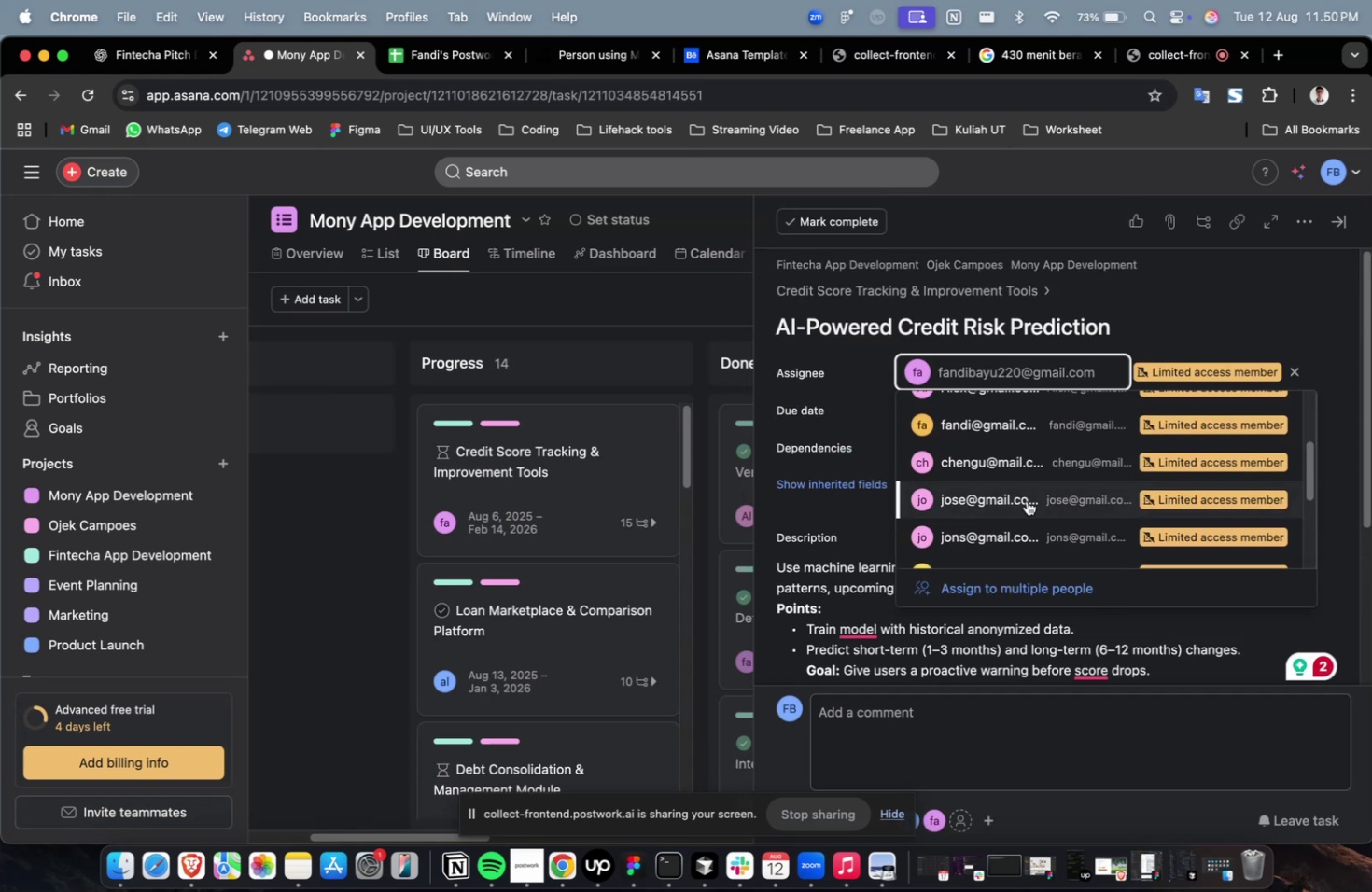 
left_click([1026, 500])
 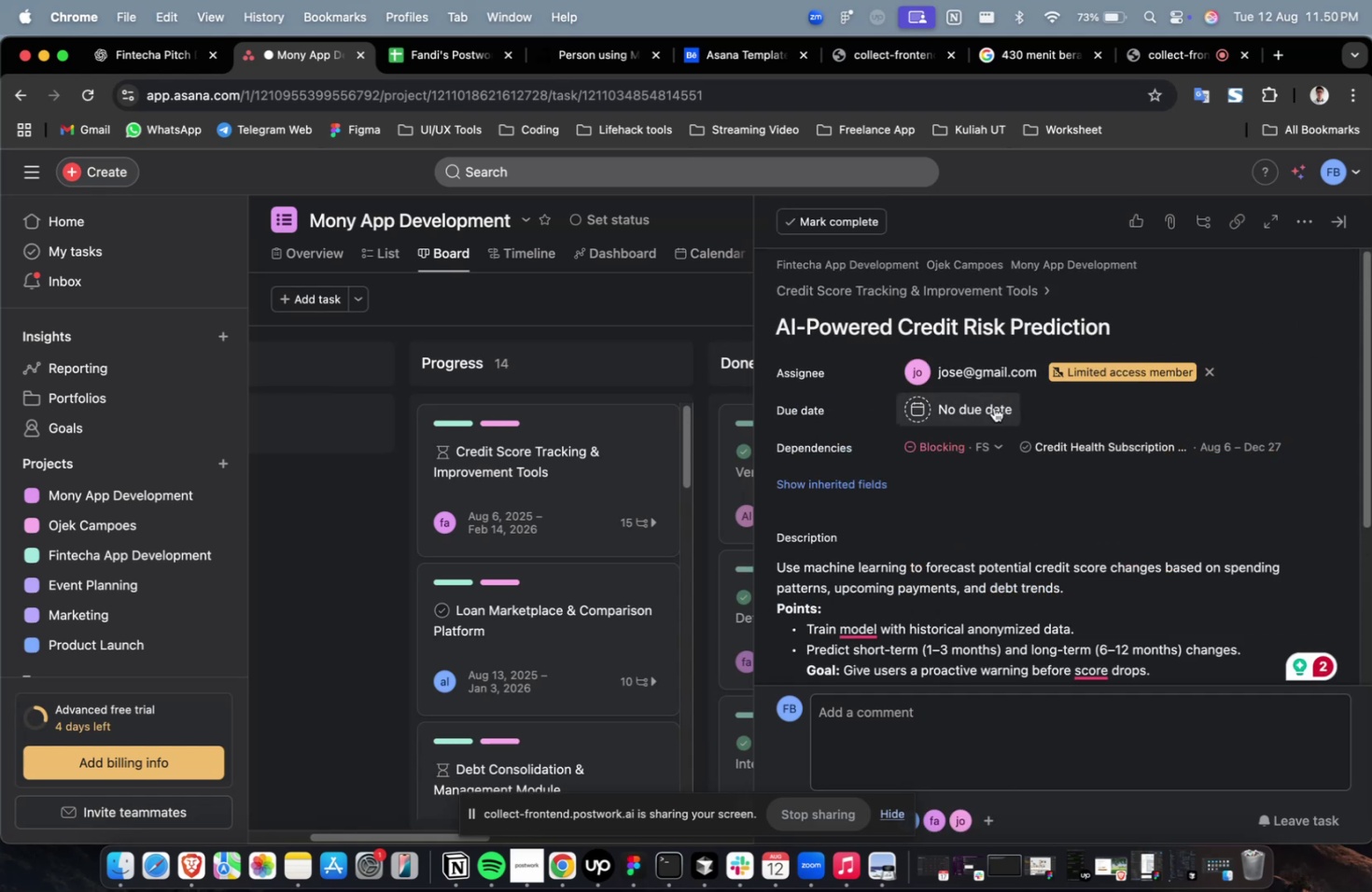 
double_click([993, 407])
 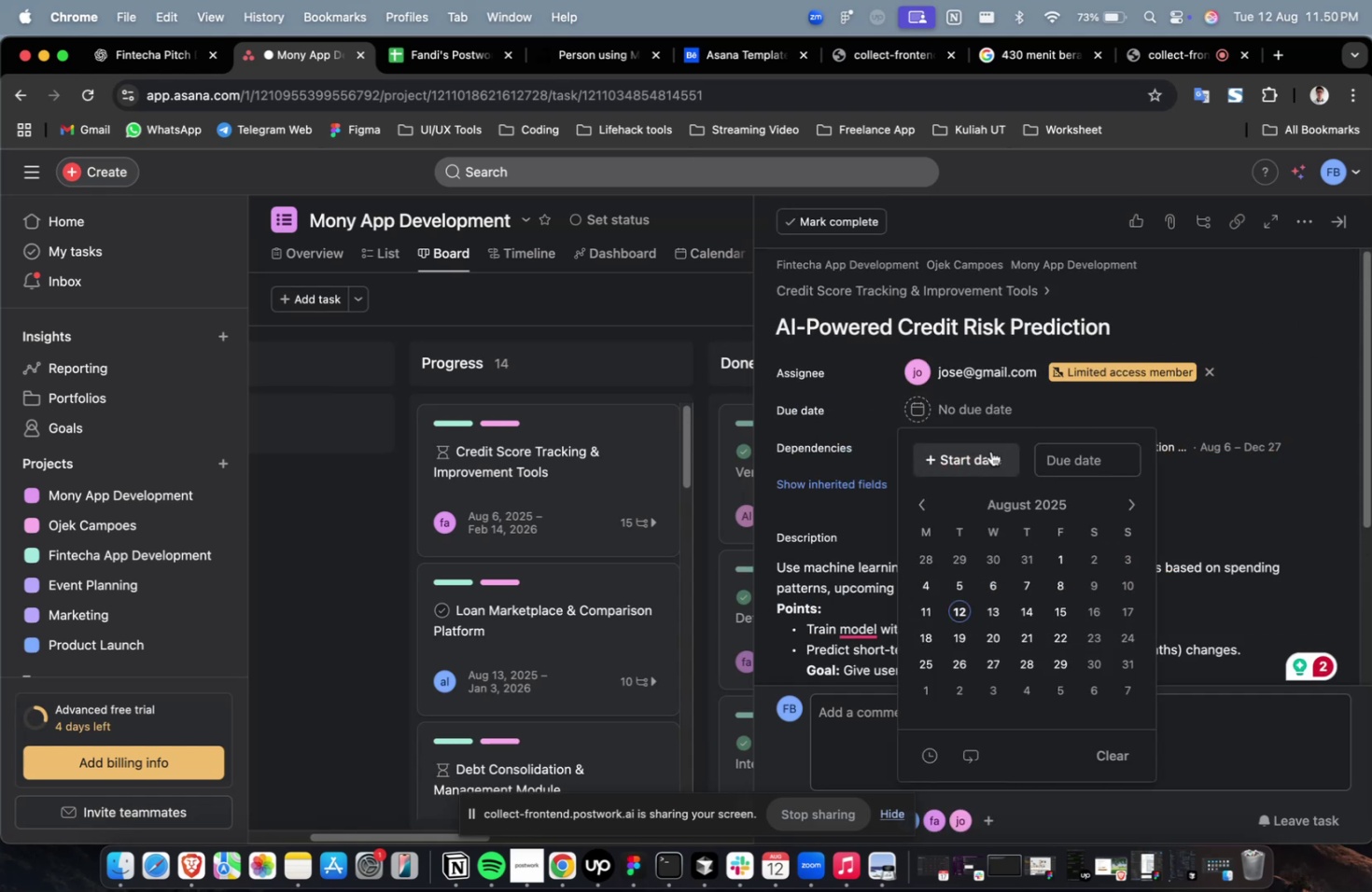 
triple_click([990, 451])
 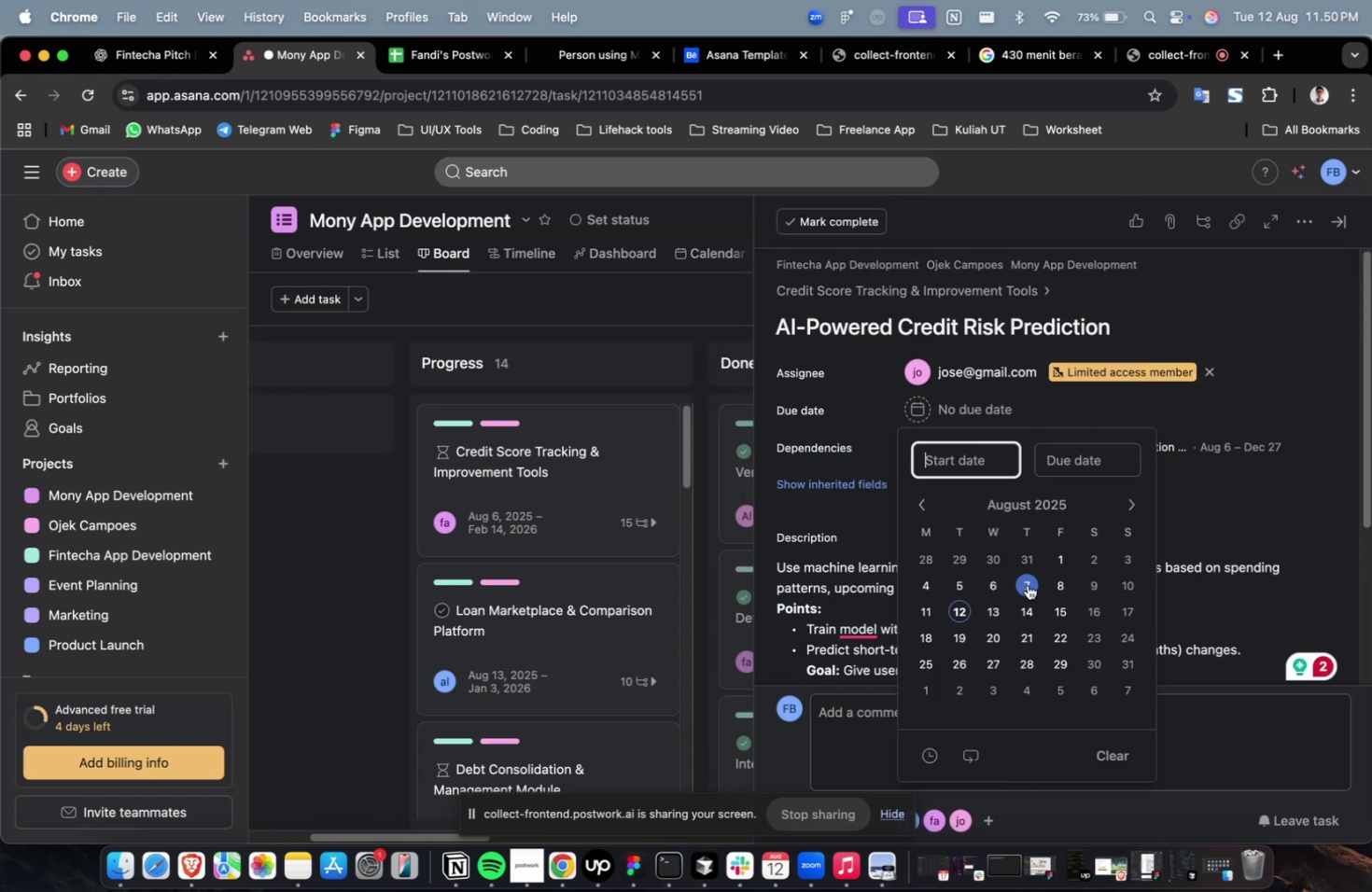 
triple_click([1027, 584])
 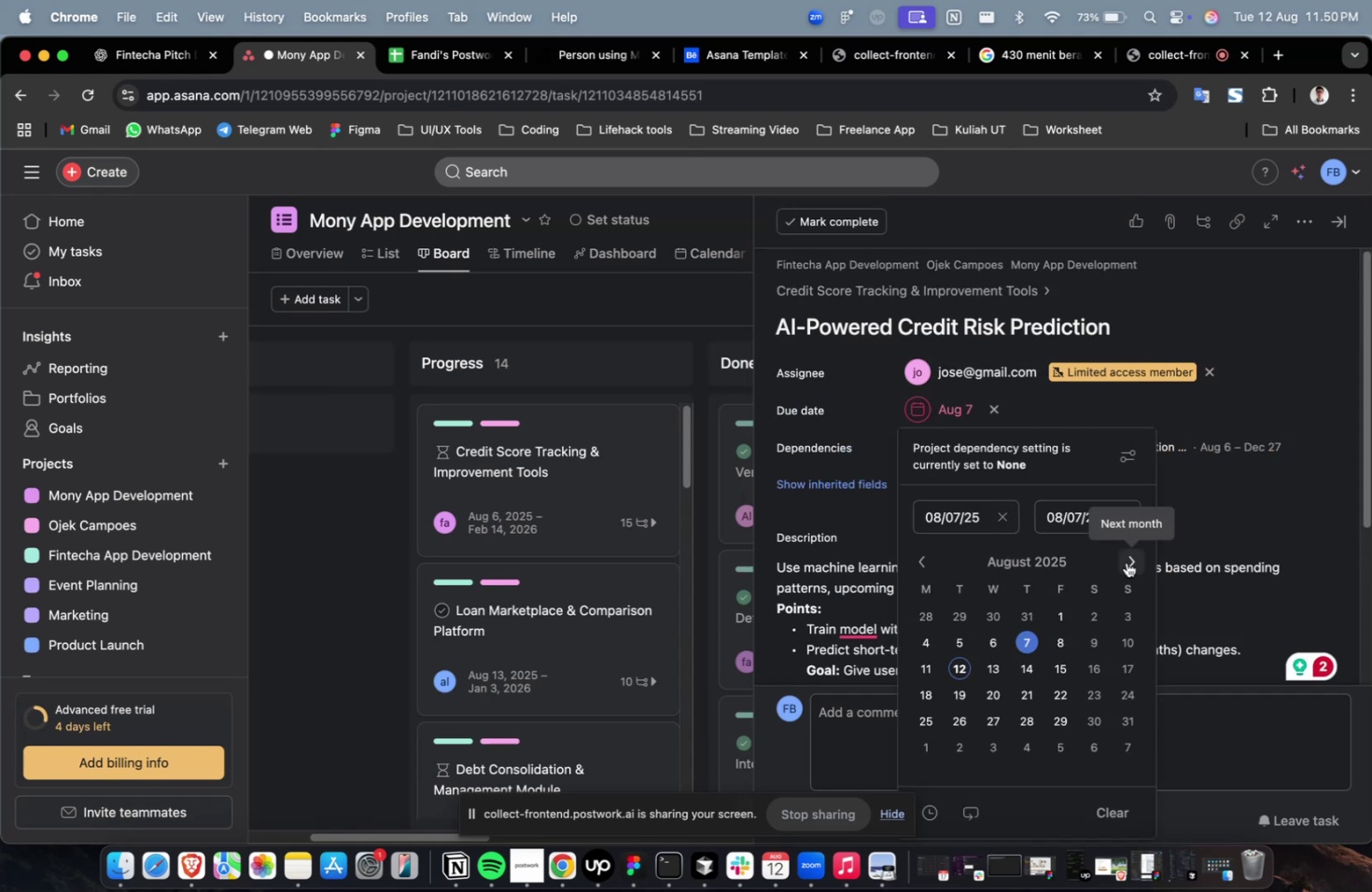 
triple_click([1126, 562])
 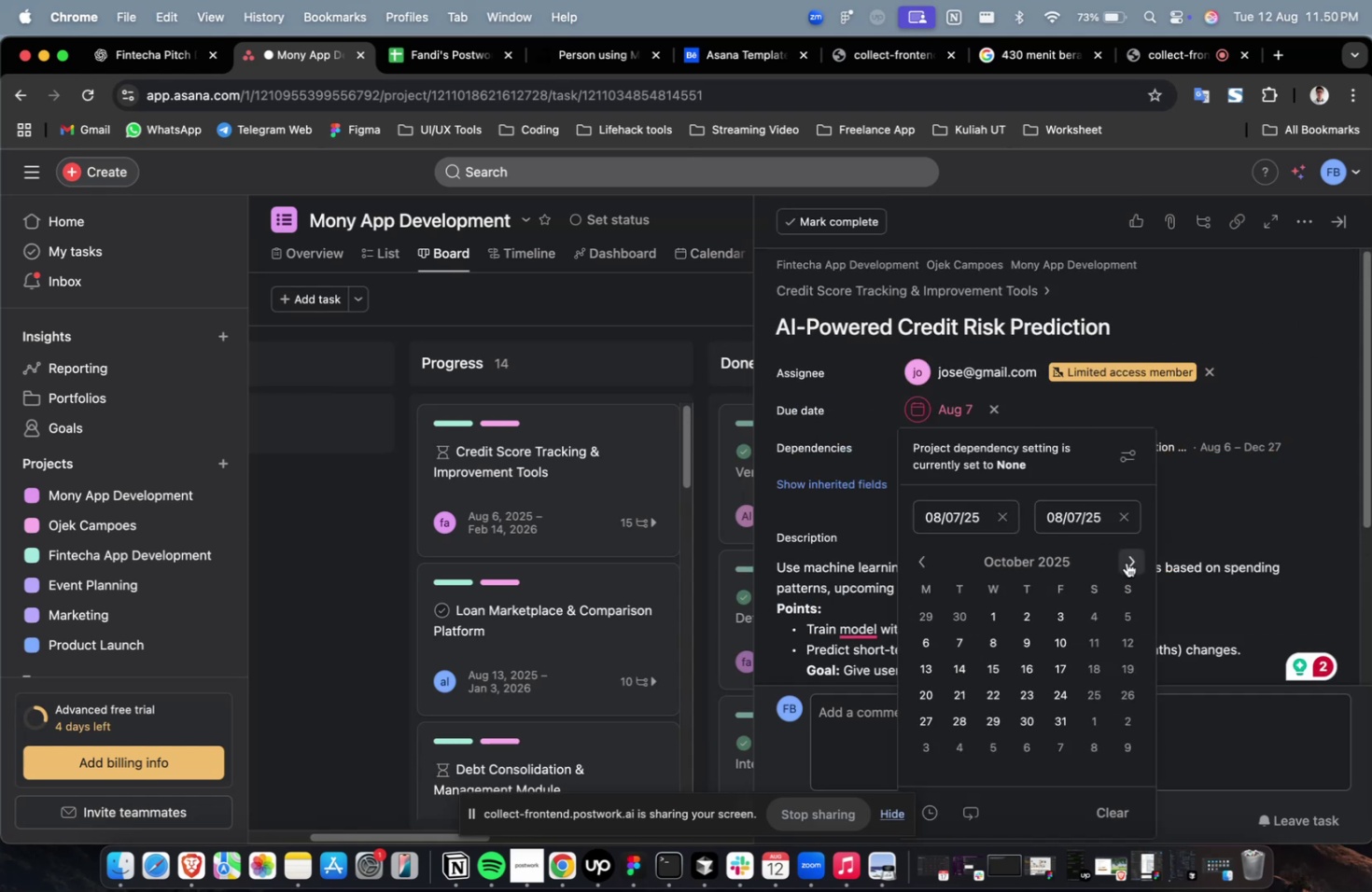 
triple_click([1126, 562])
 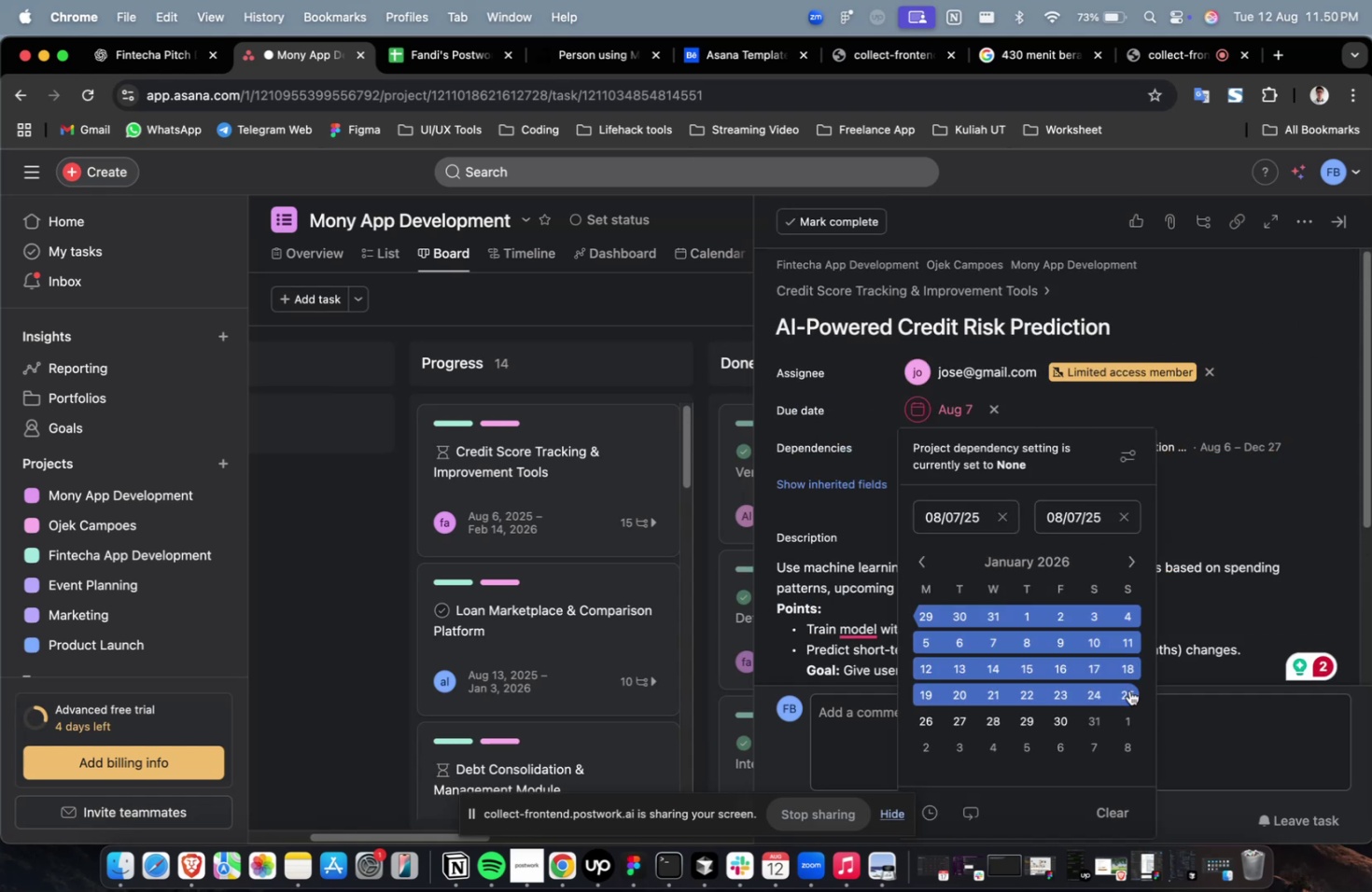 
triple_click([1128, 690])
 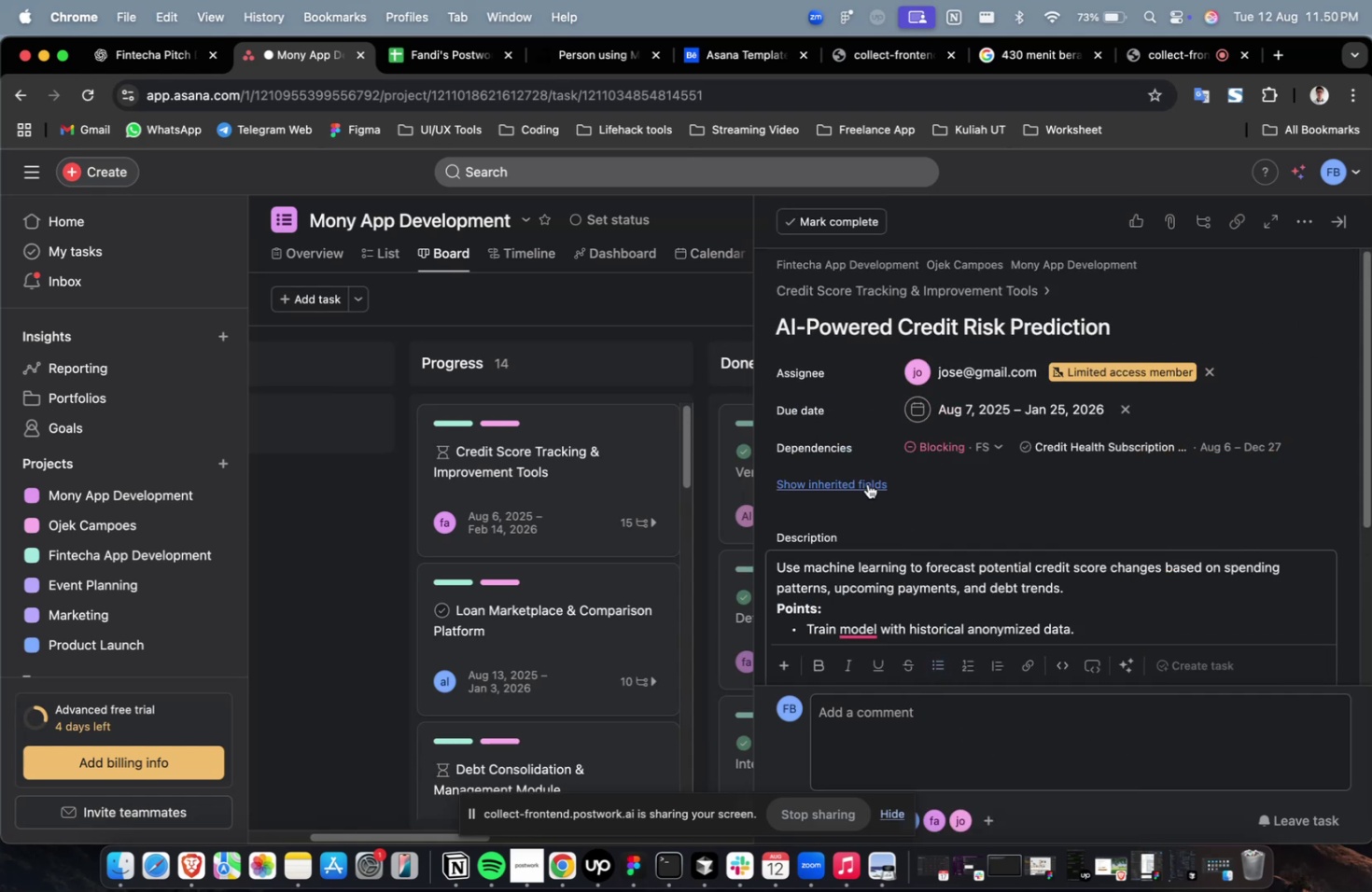 
triple_click([867, 483])
 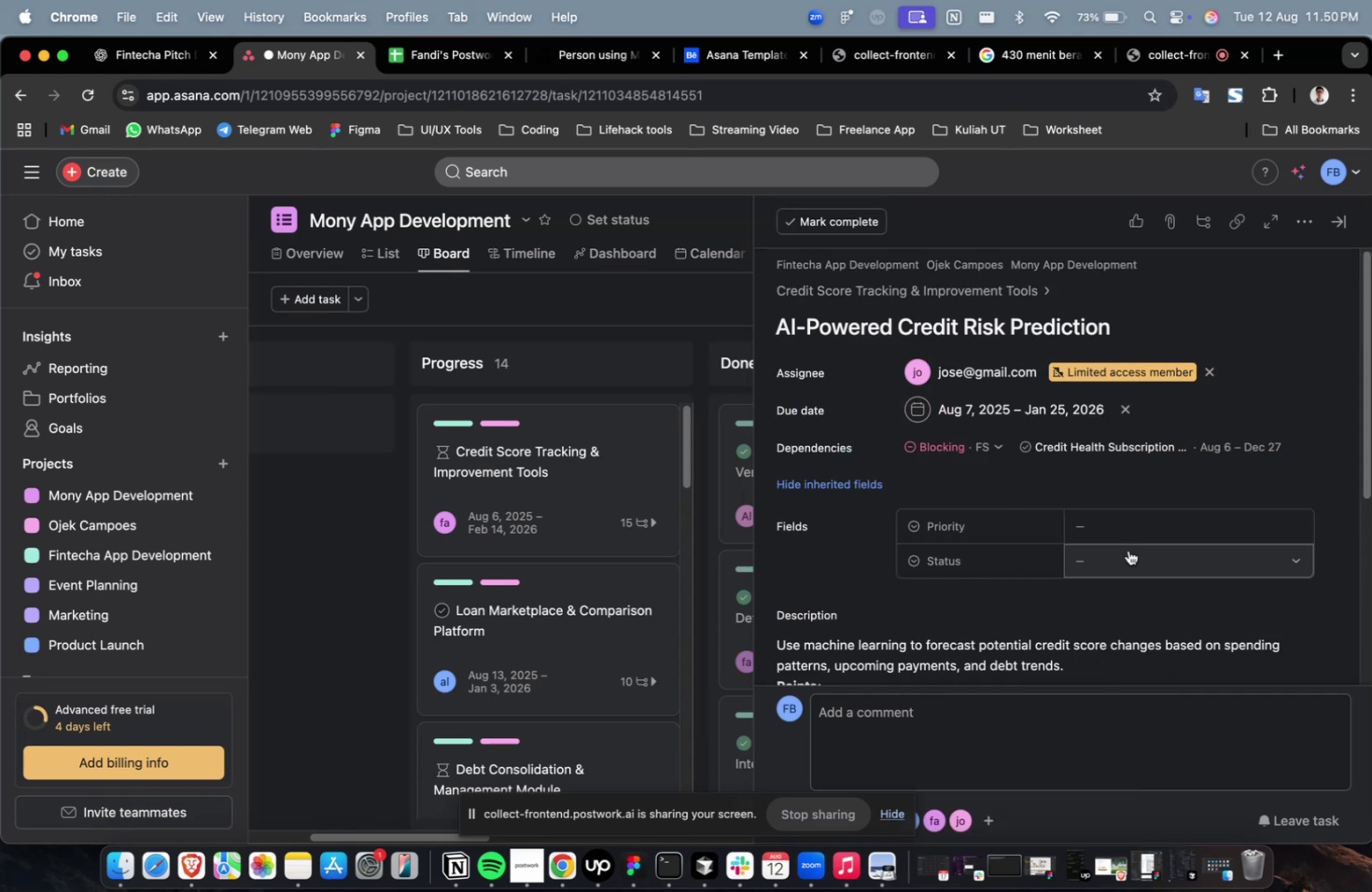 
triple_click([1127, 550])
 